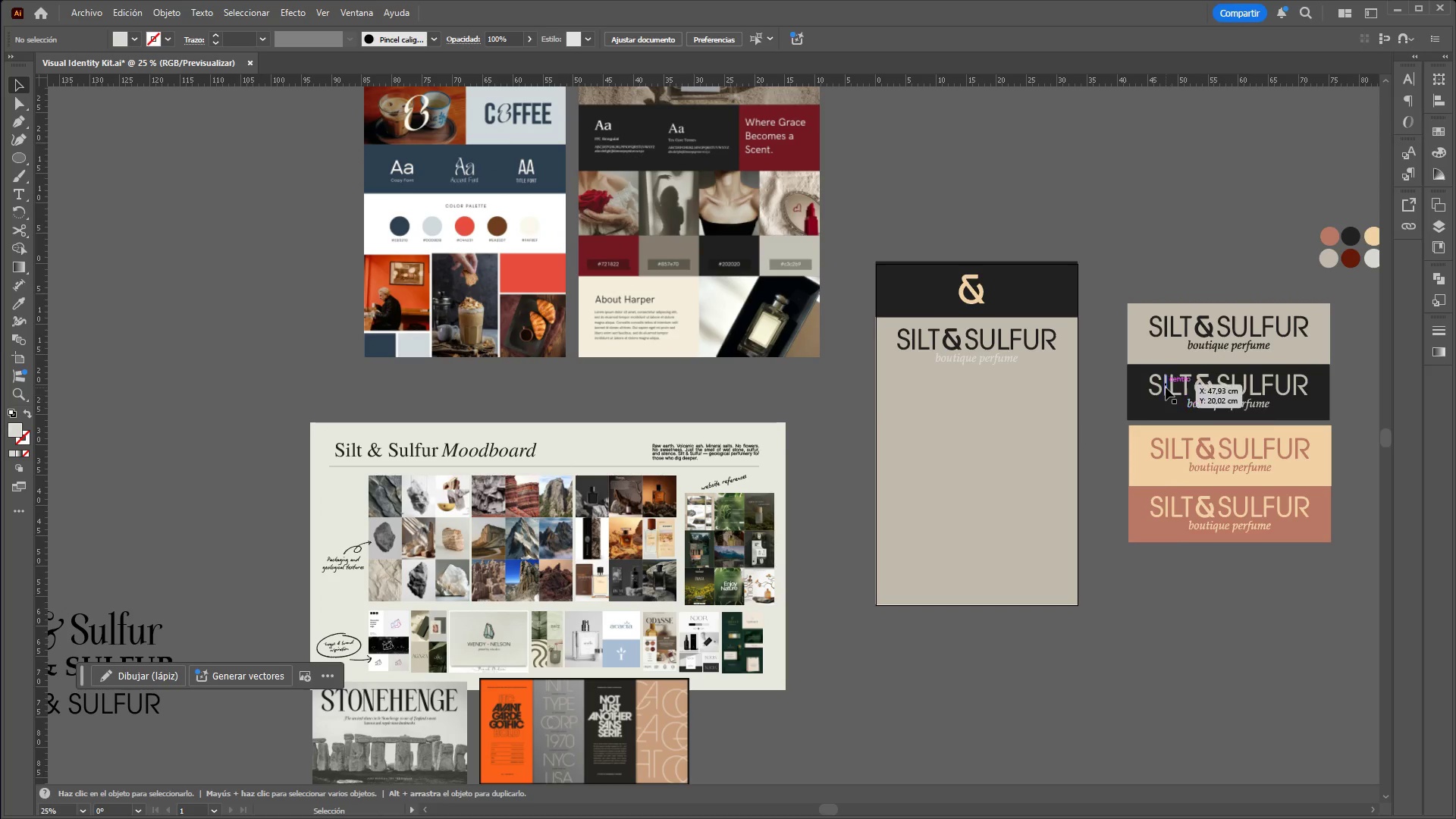 
hold_key(key=ControlLeft, duration=1.5)
hold_key(key=AltLeft, duration=5.81)
scroll: coordinate [193, 596], scroll_direction: up, amount: 4.0
 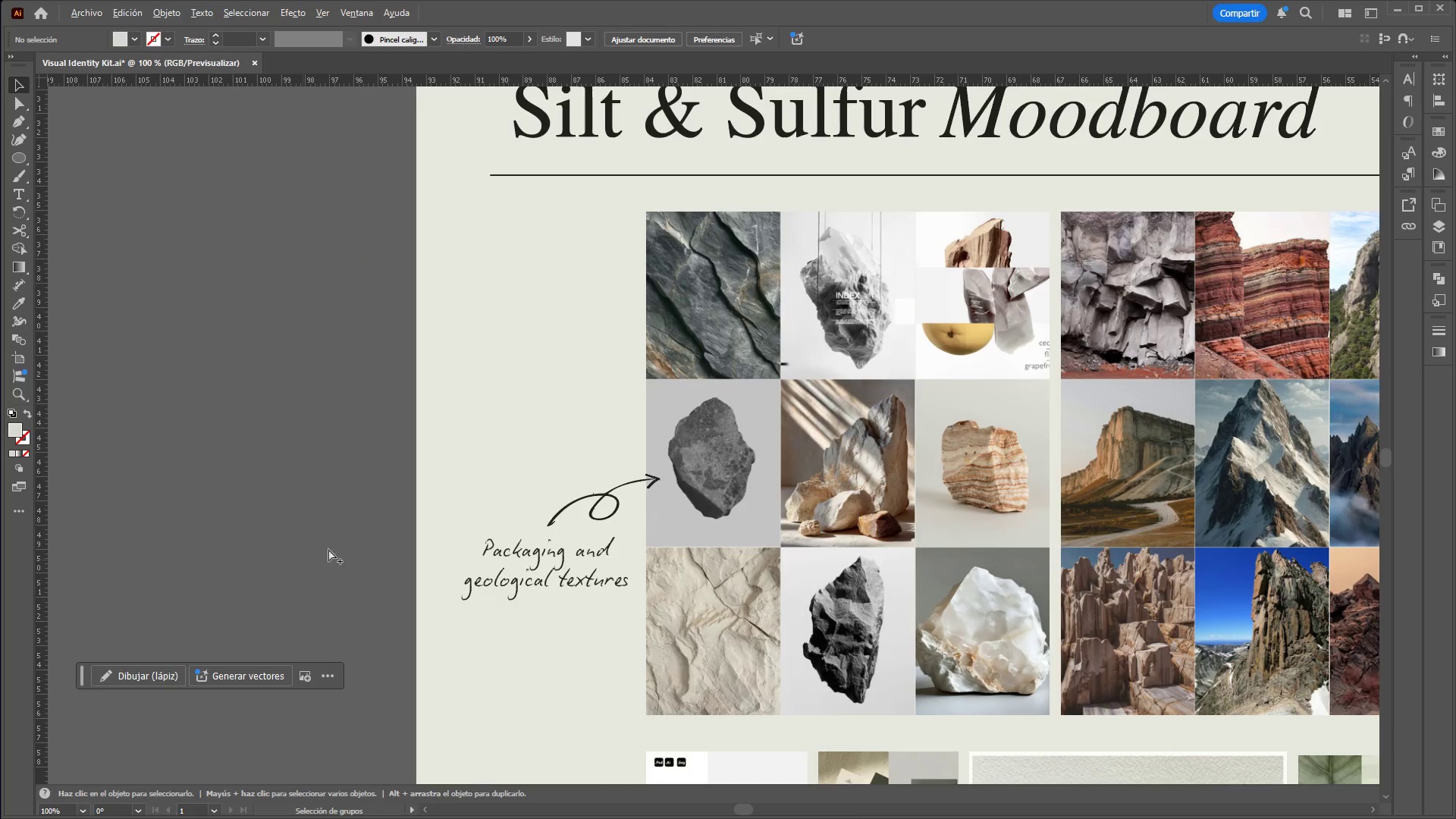 
hold_key(key=ControlLeft, duration=1.51)
scroll: coordinate [769, 418], scroll_direction: up, amount: 2.0
 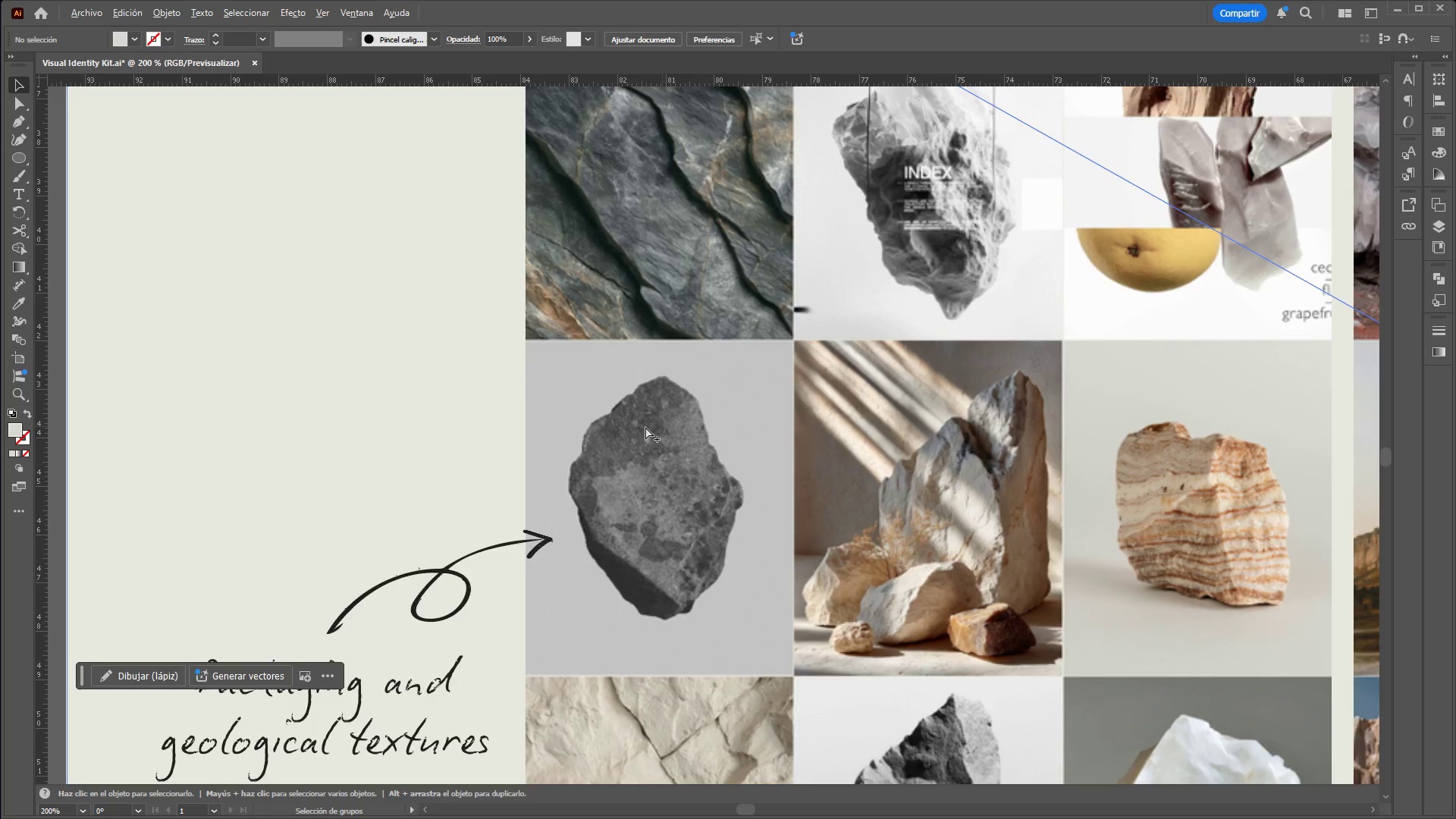 
hold_key(key=ControlLeft, duration=1.52)
 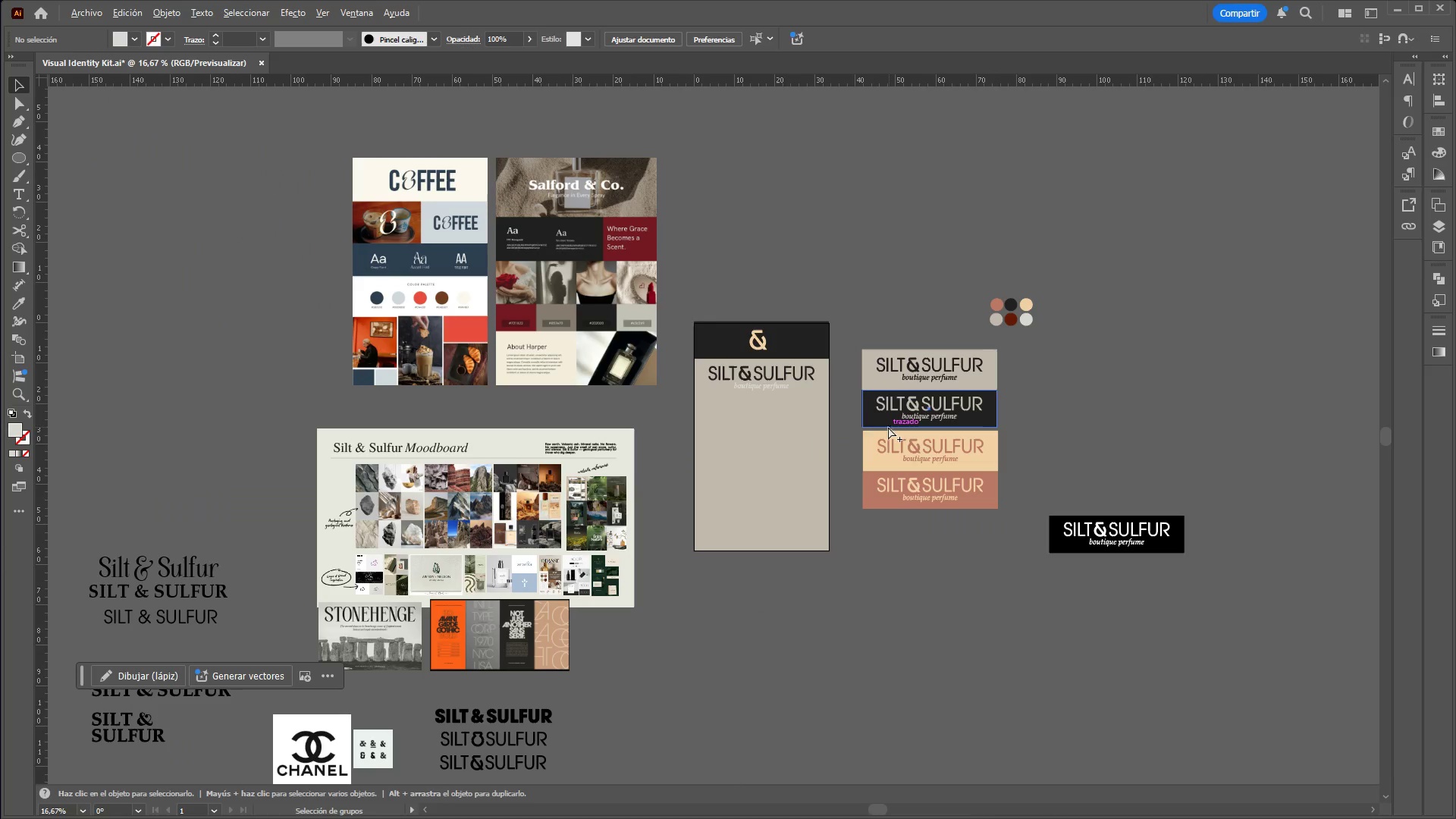 
hold_key(key=ControlLeft, duration=1.31)
 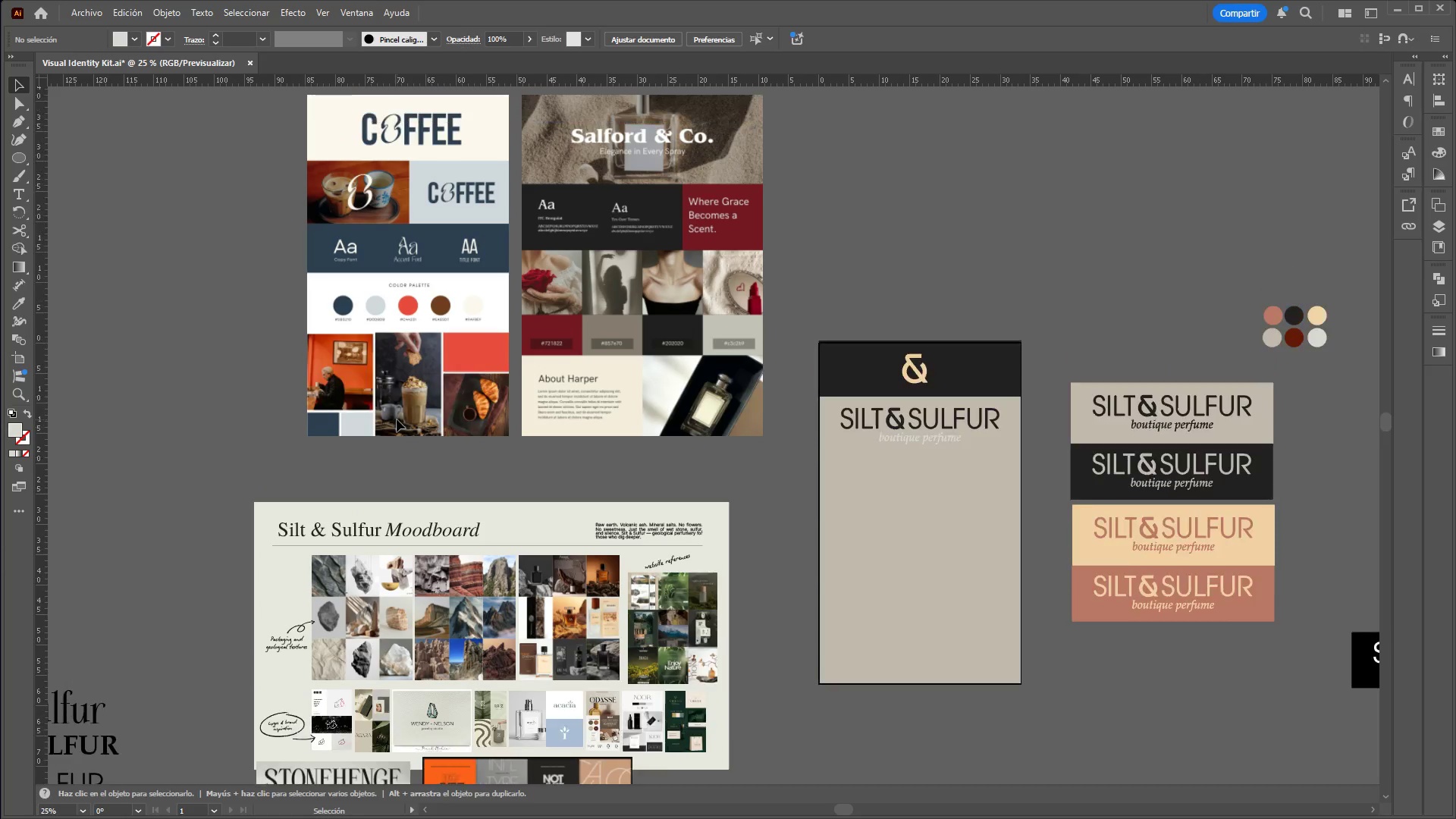 
scroll: coordinate [711, 444], scroll_direction: down, amount: 6.0
 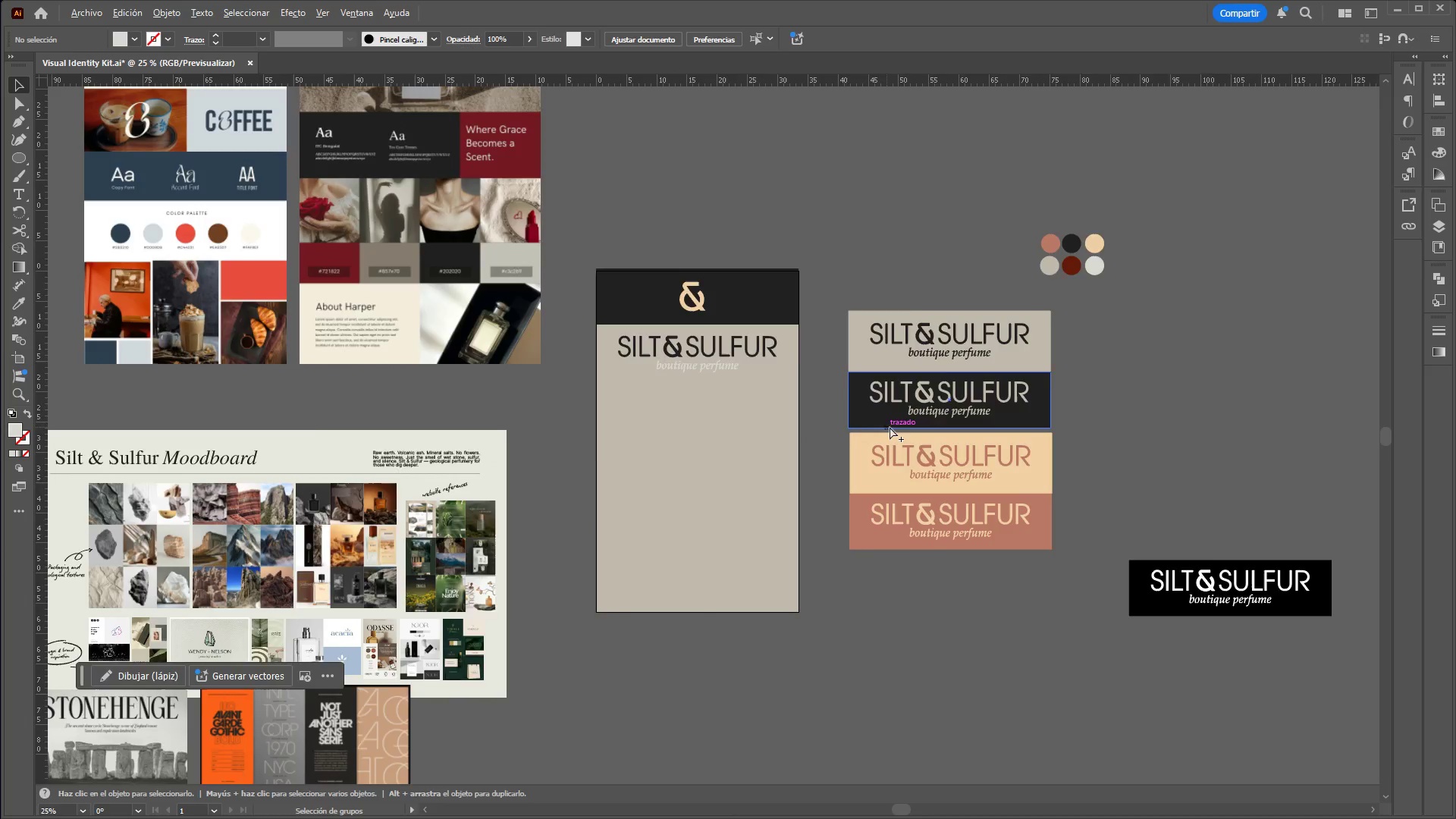 
scroll: coordinate [444, 356], scroll_direction: none, amount: 0.0
 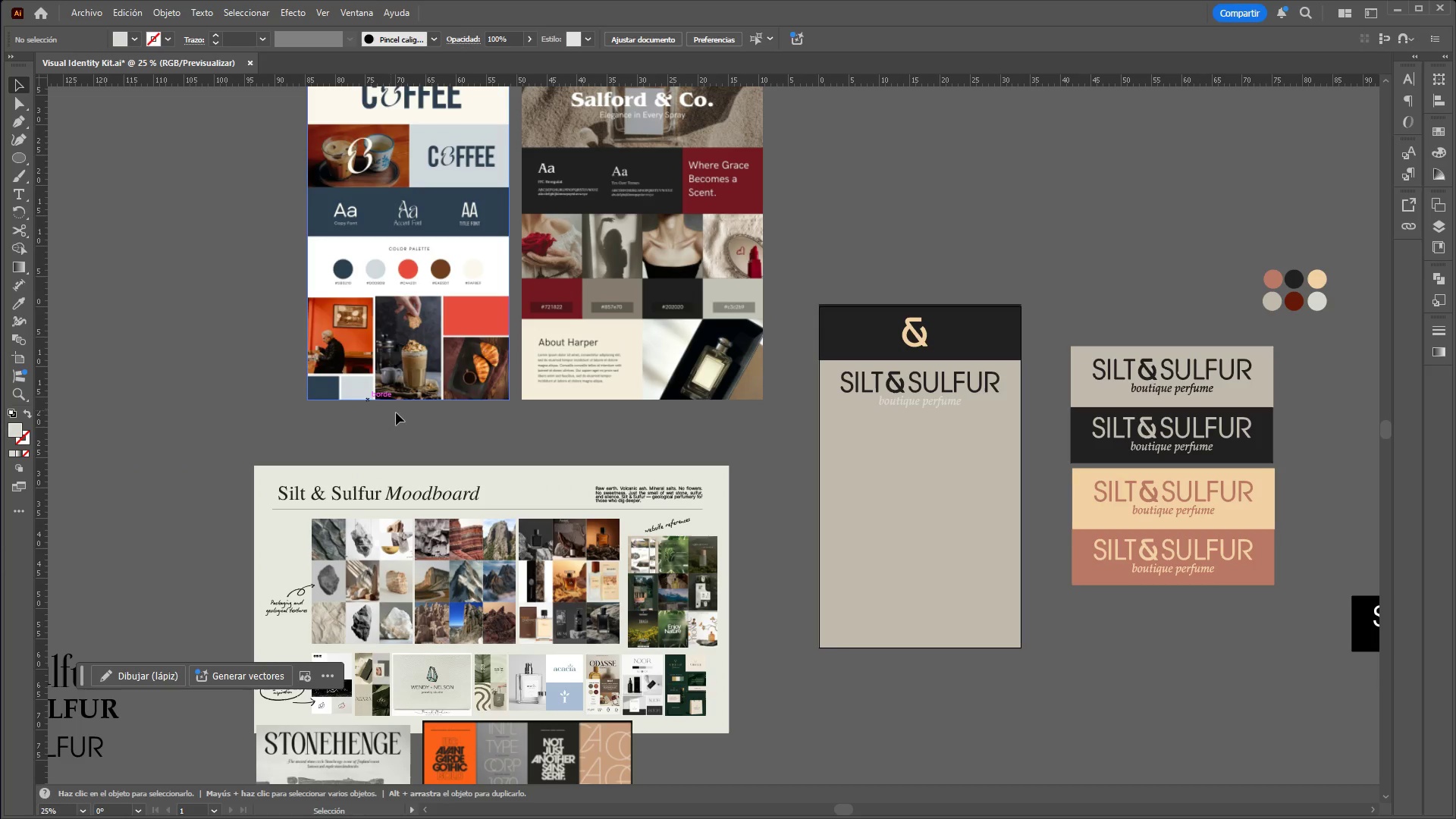 
hold_key(key=ControlLeft, duration=7.45)
hold_key(key=AltLeft, duration=1.5)
scroll: coordinate [400, 507], scroll_direction: up, amount: 2.0
 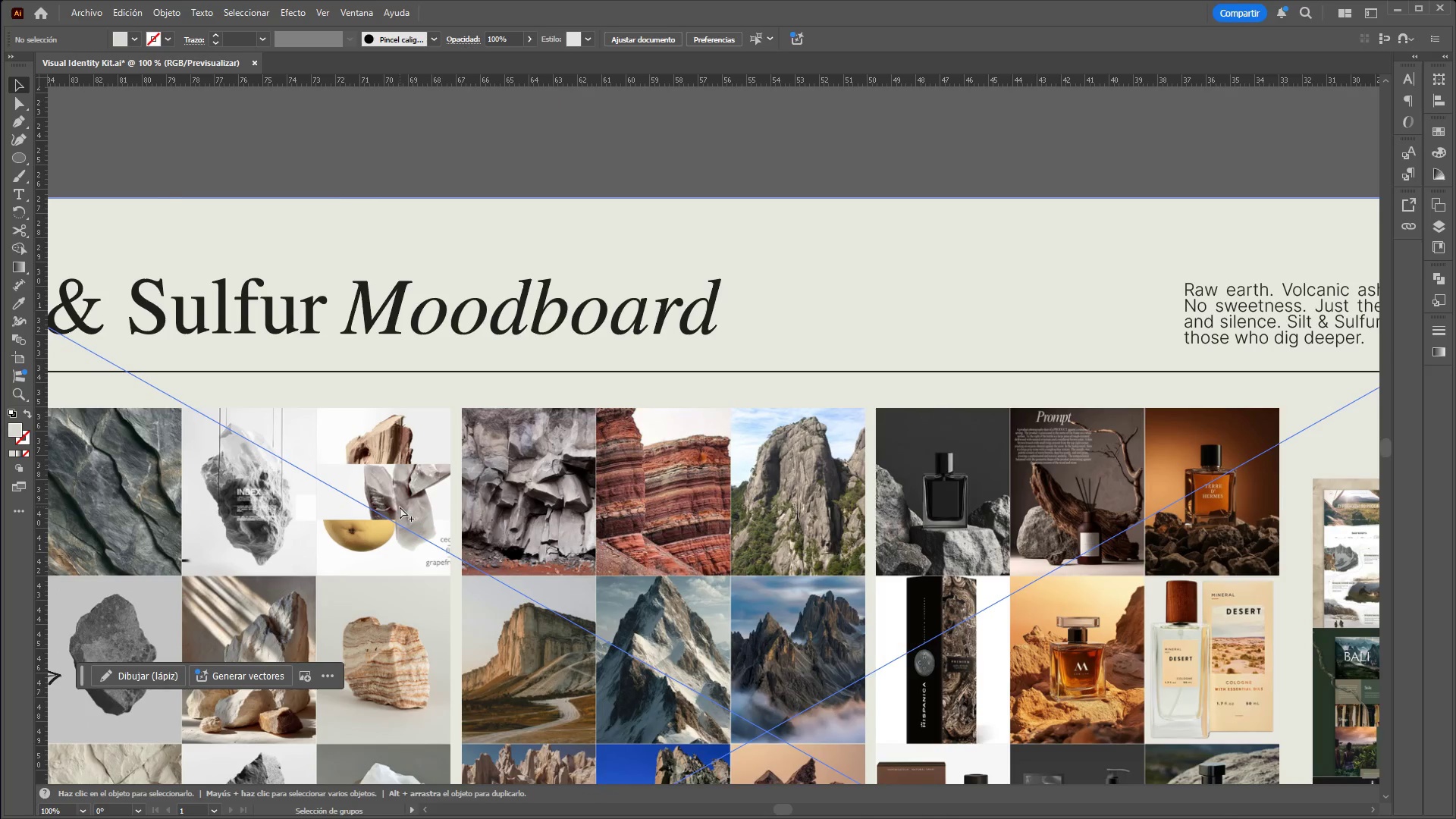 
hold_key(key=AltLeft, duration=1.52)
 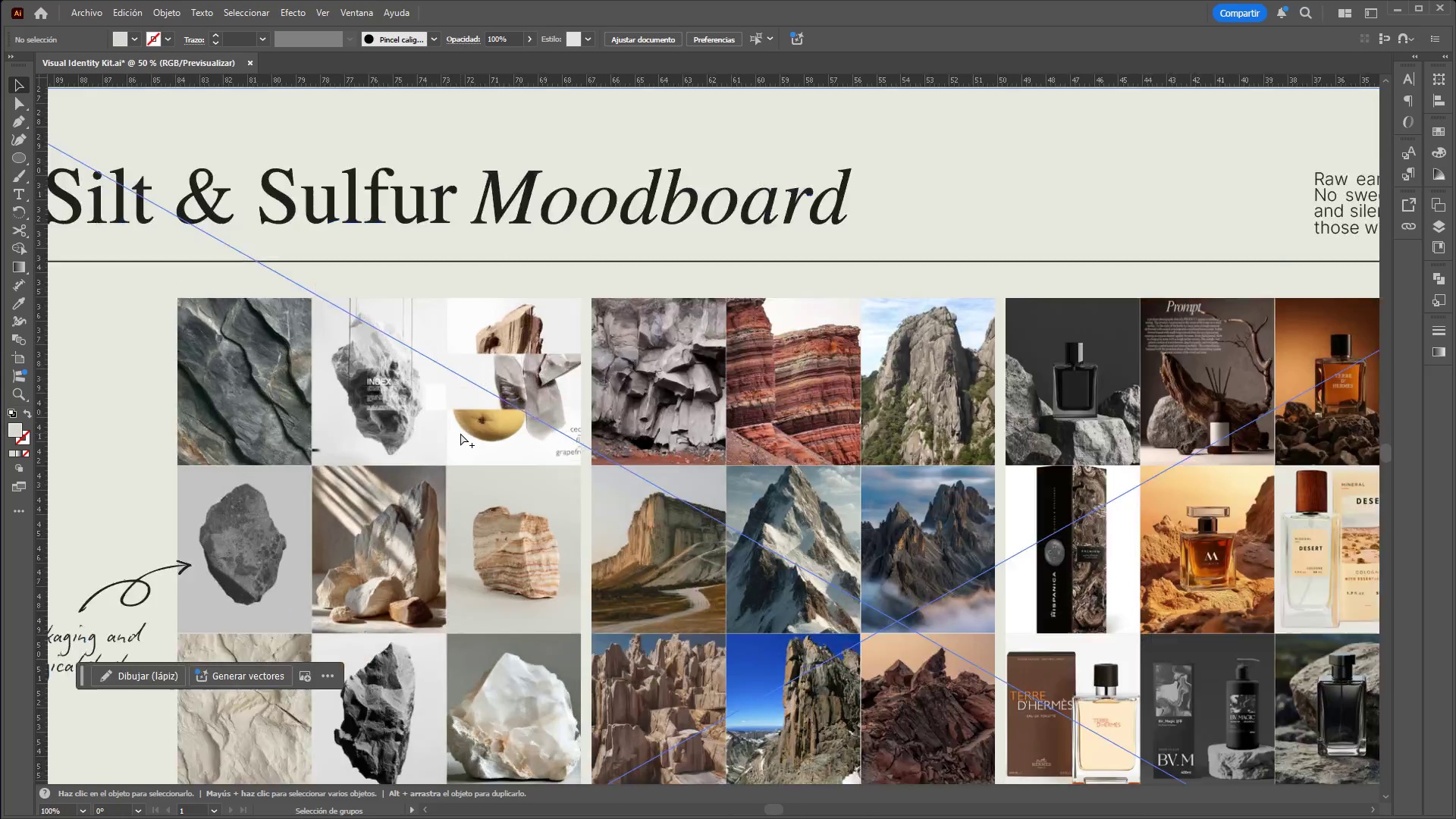 
hold_key(key=AltLeft, duration=1.5)
 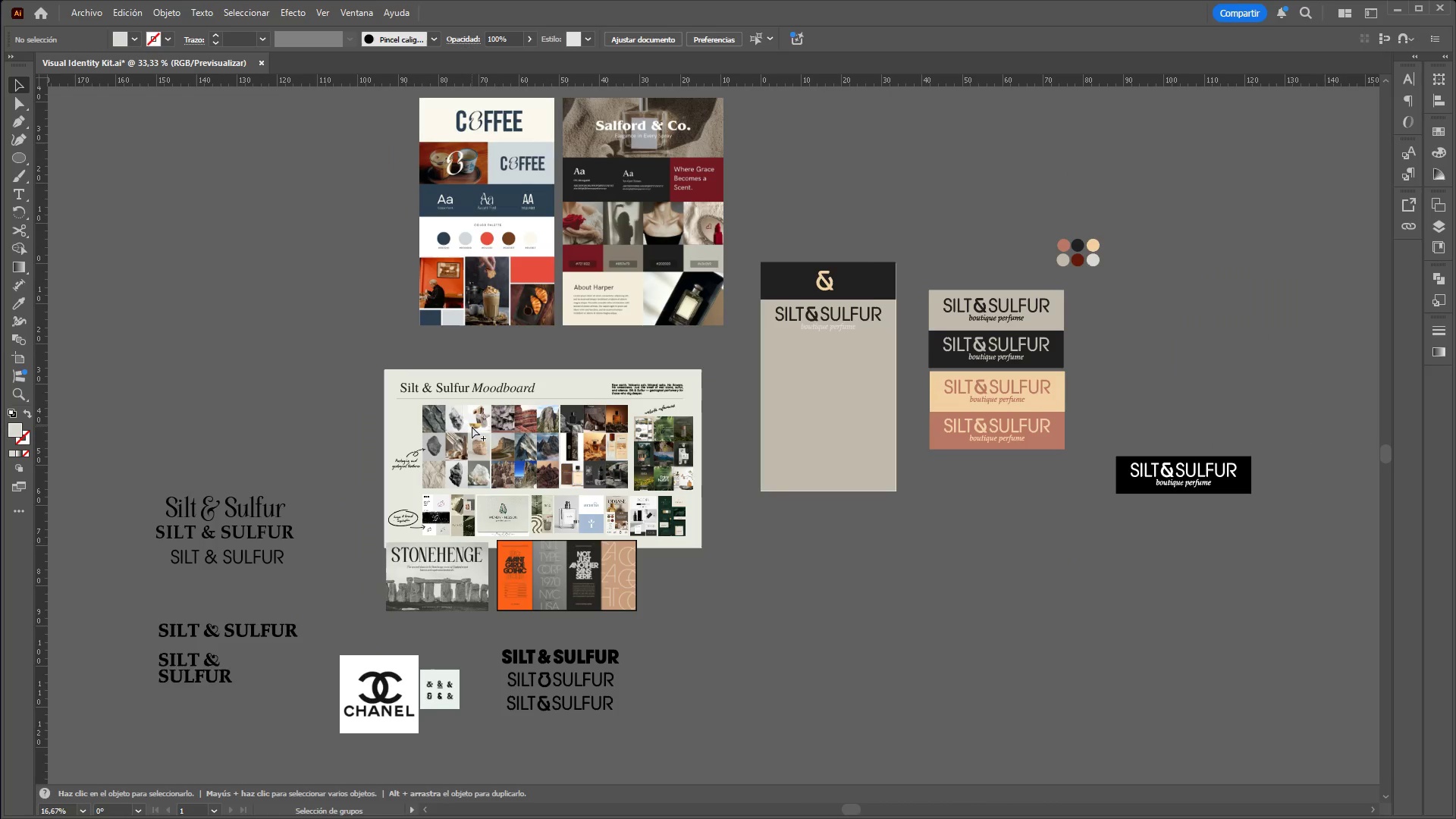 
scroll: coordinate [527, 384], scroll_direction: down, amount: 4.0
 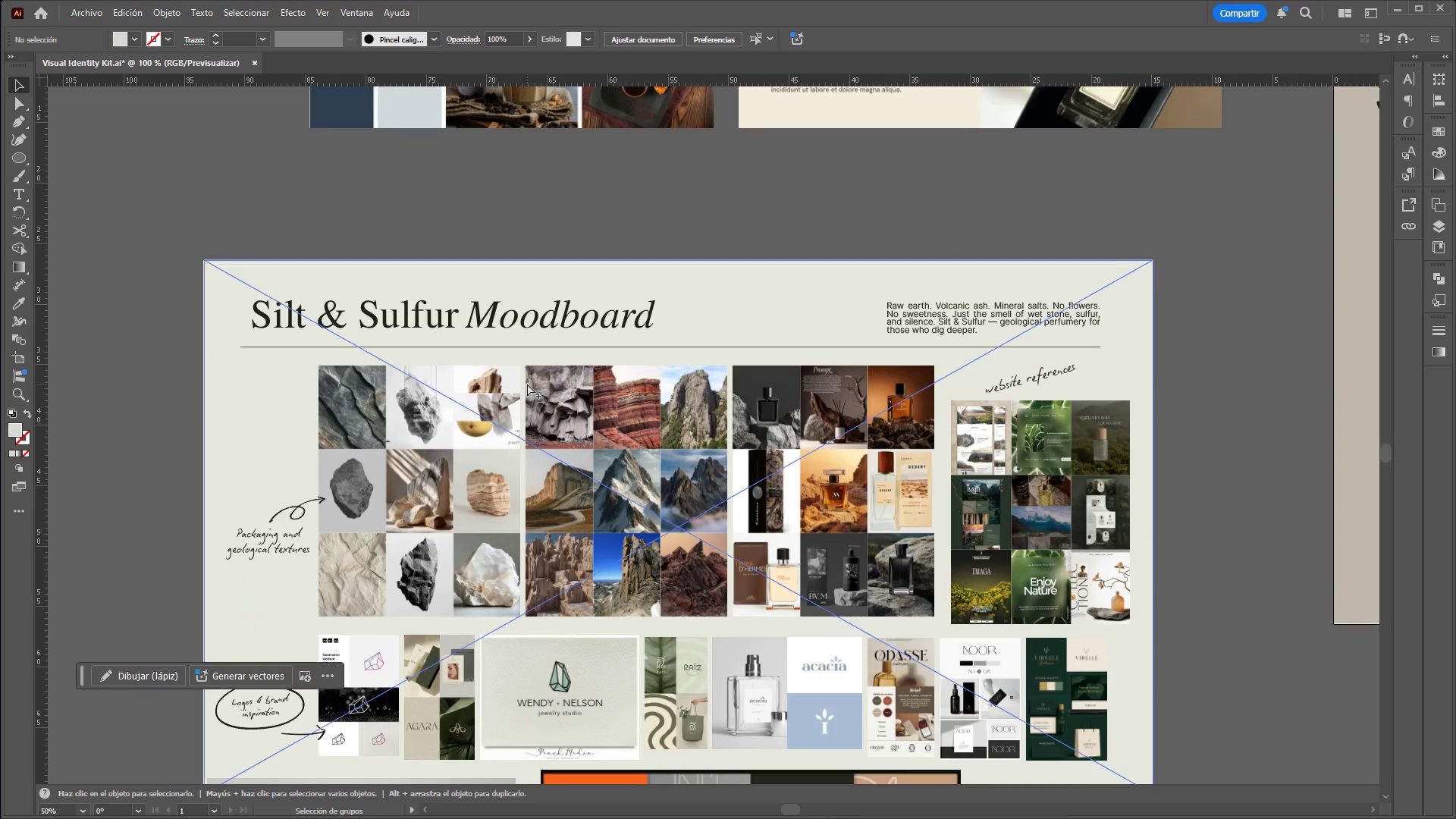 
scroll: coordinate [460, 433], scroll_direction: up, amount: 3.0
 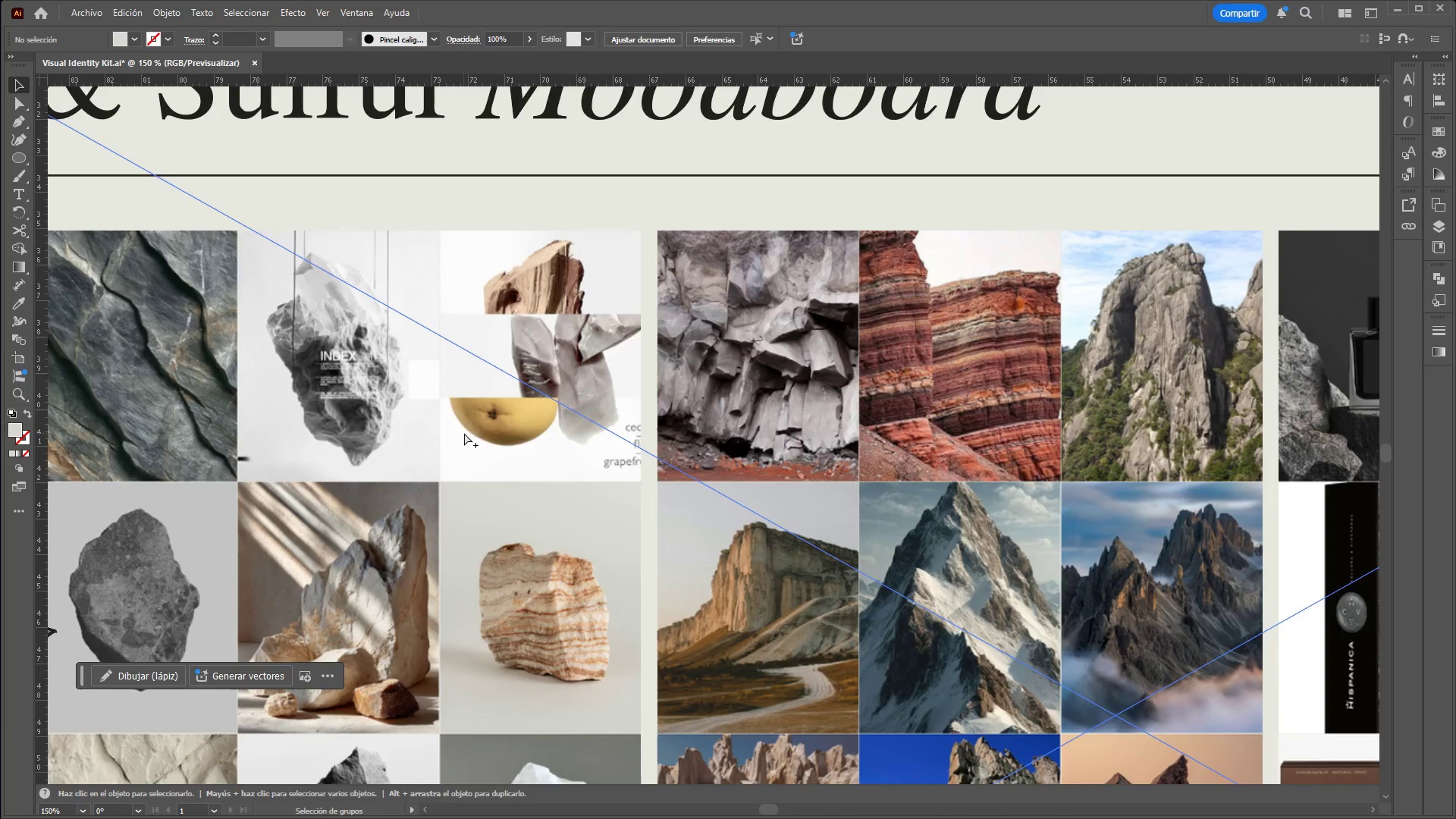 
hold_key(key=AltLeft, duration=1.5)
scroll: coordinate [472, 426], scroll_direction: down, amount: 6.0
 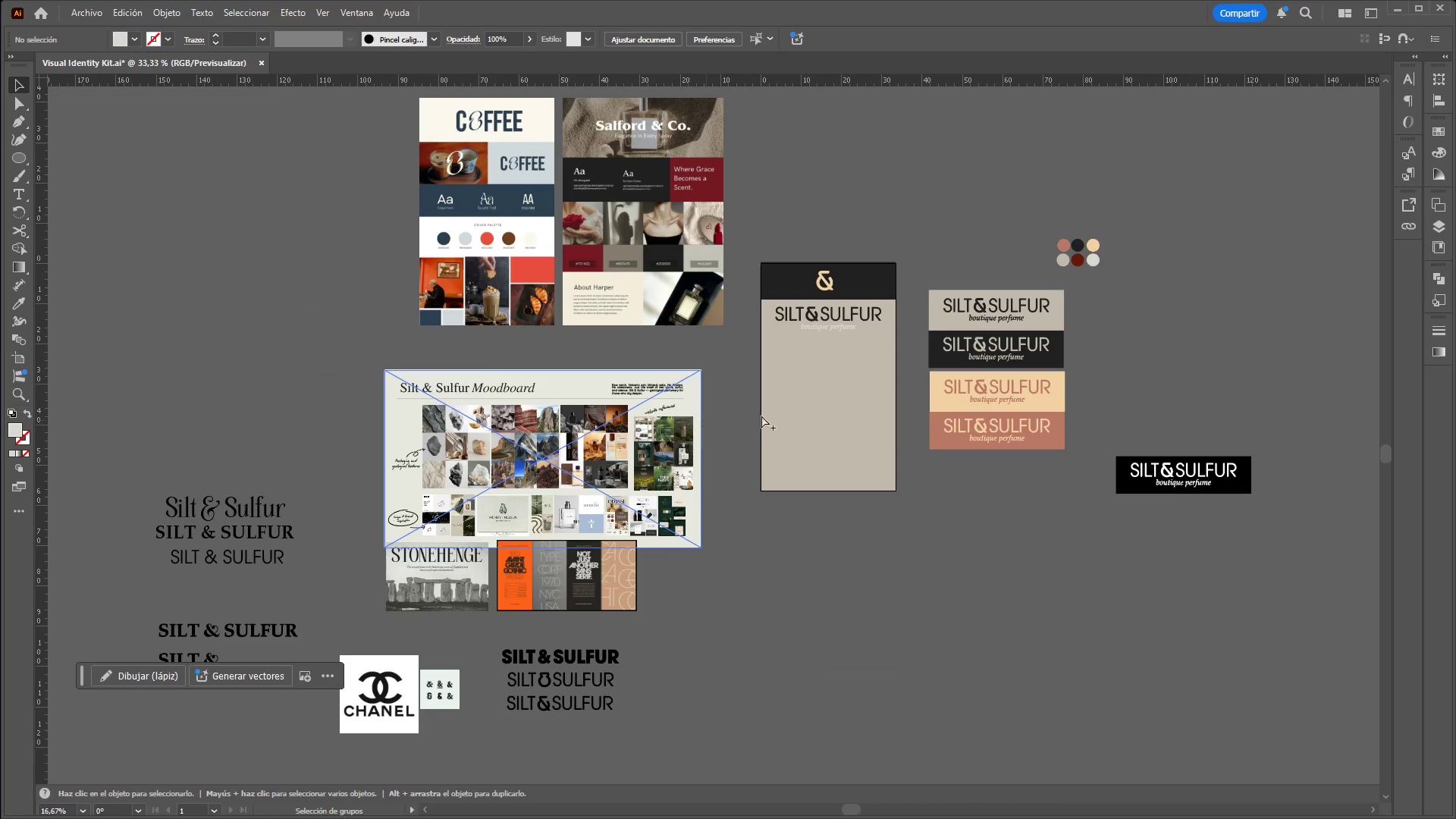 
hold_key(key=AltLeft, duration=1.36)
 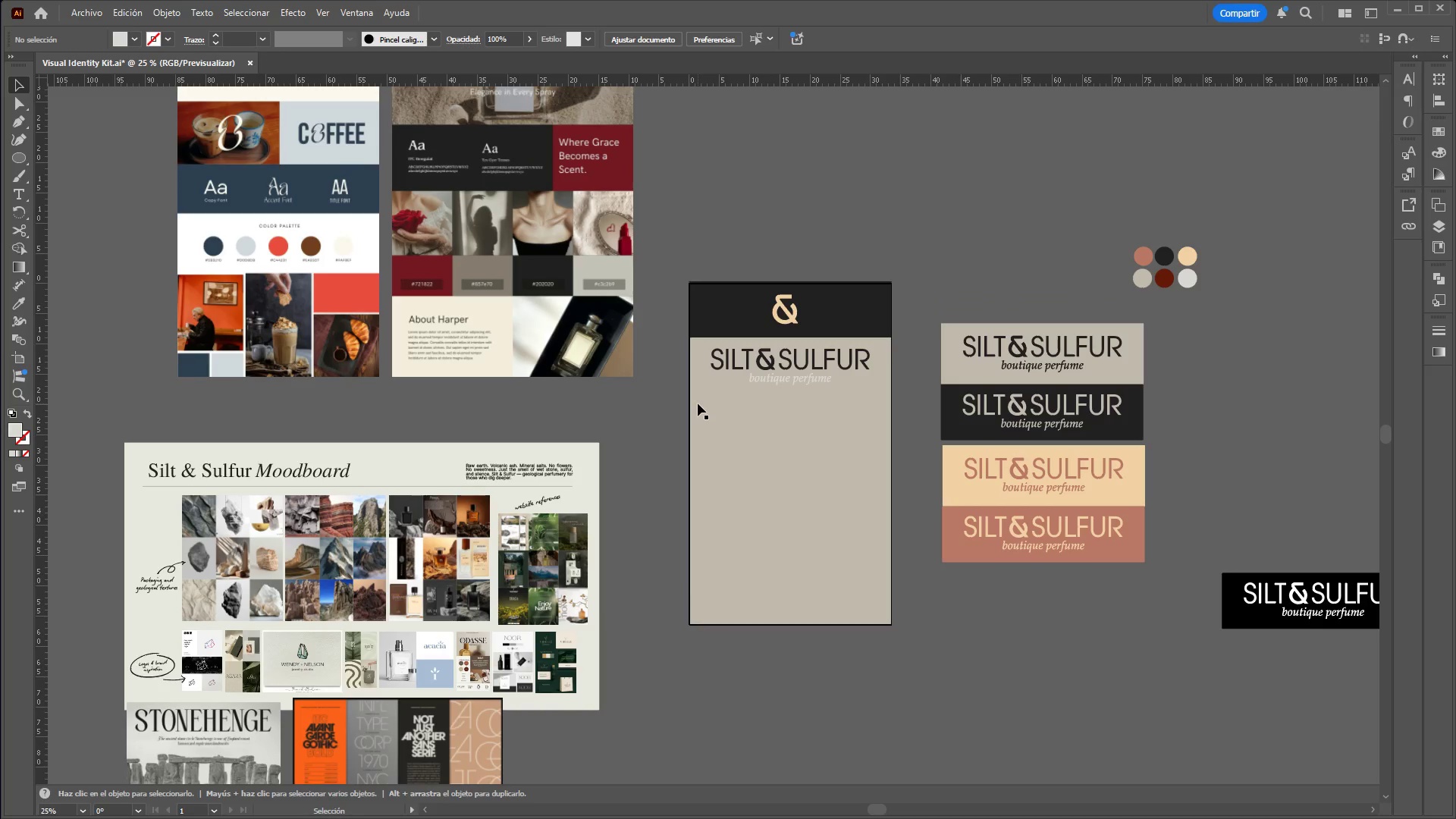 
hold_key(key=AltLeft, duration=8.12)
 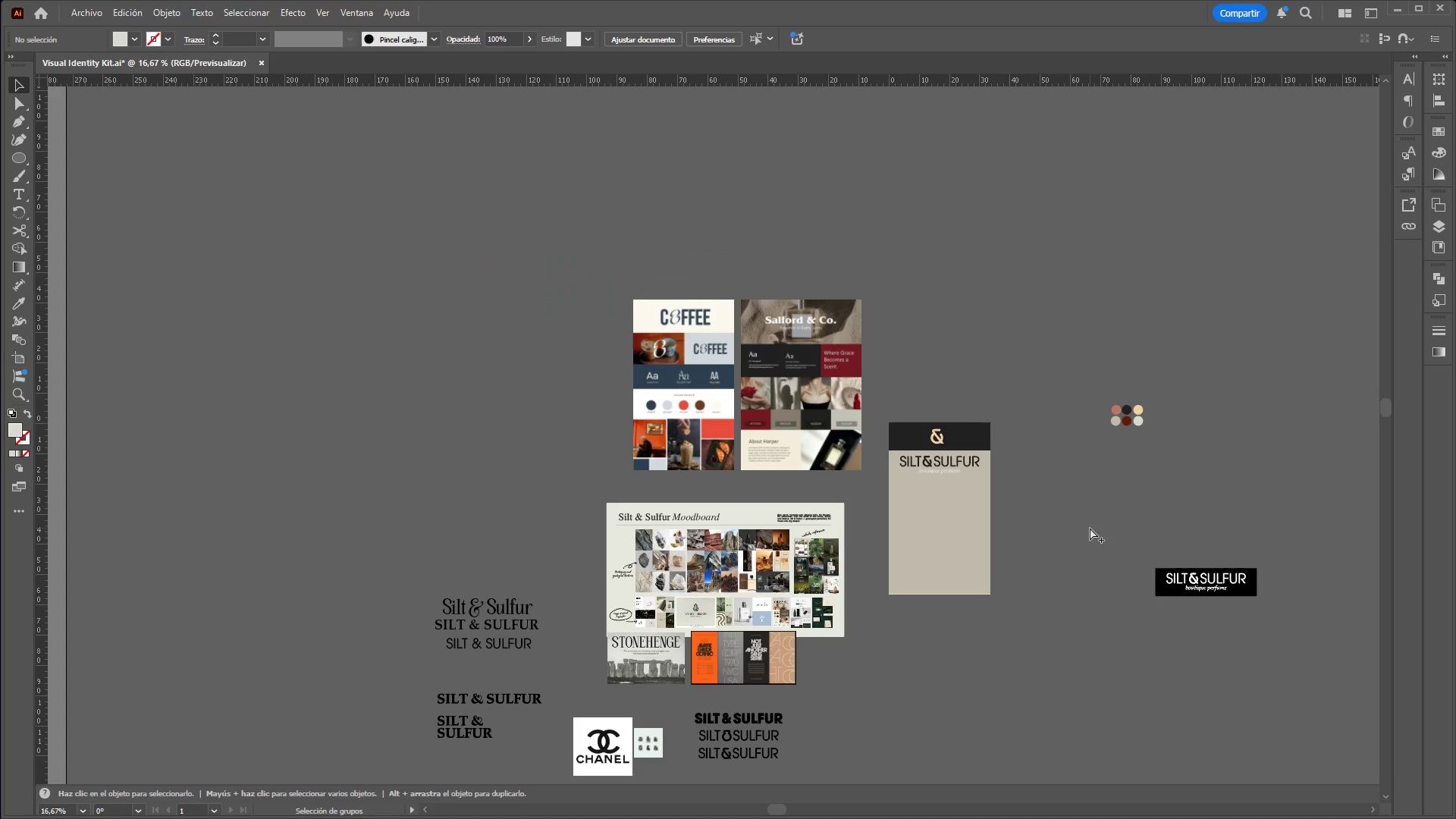 
scroll: coordinate [685, 421], scroll_direction: up, amount: 6.0
 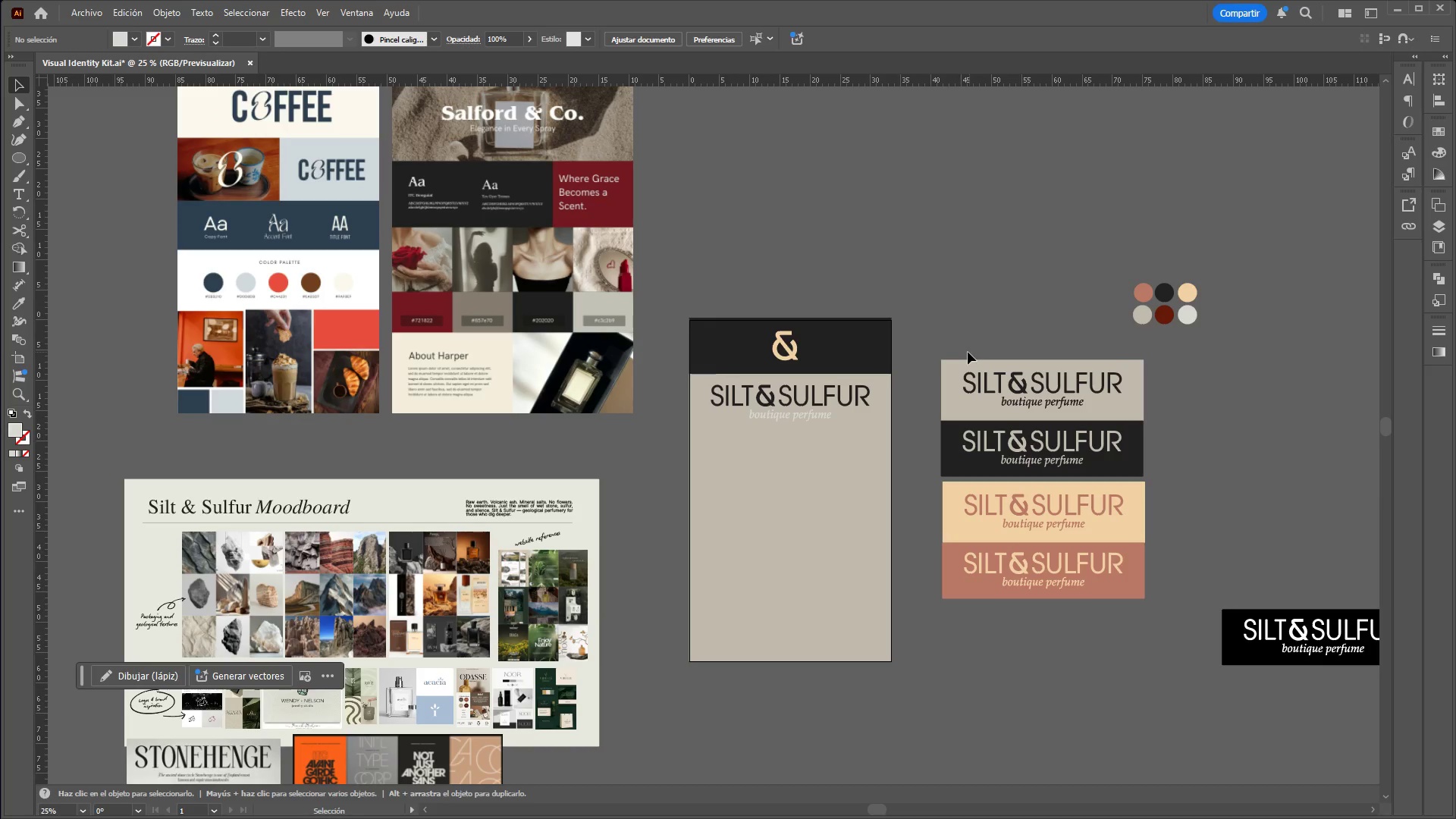 
left_click_drag(start_coordinate=[946, 352], to_coordinate=[1164, 632])
 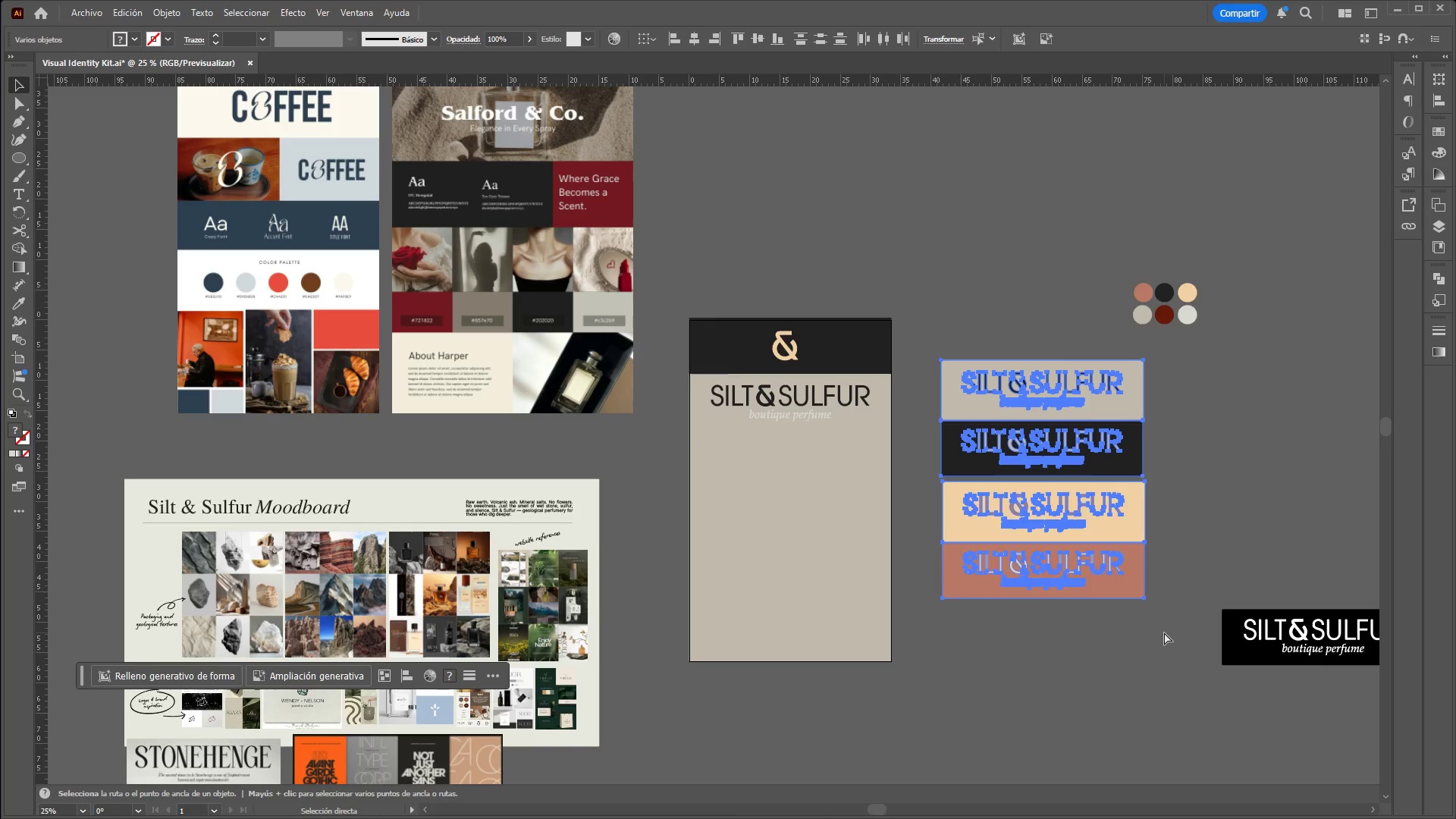 
hold_key(key=ControlLeft, duration=1.5)
 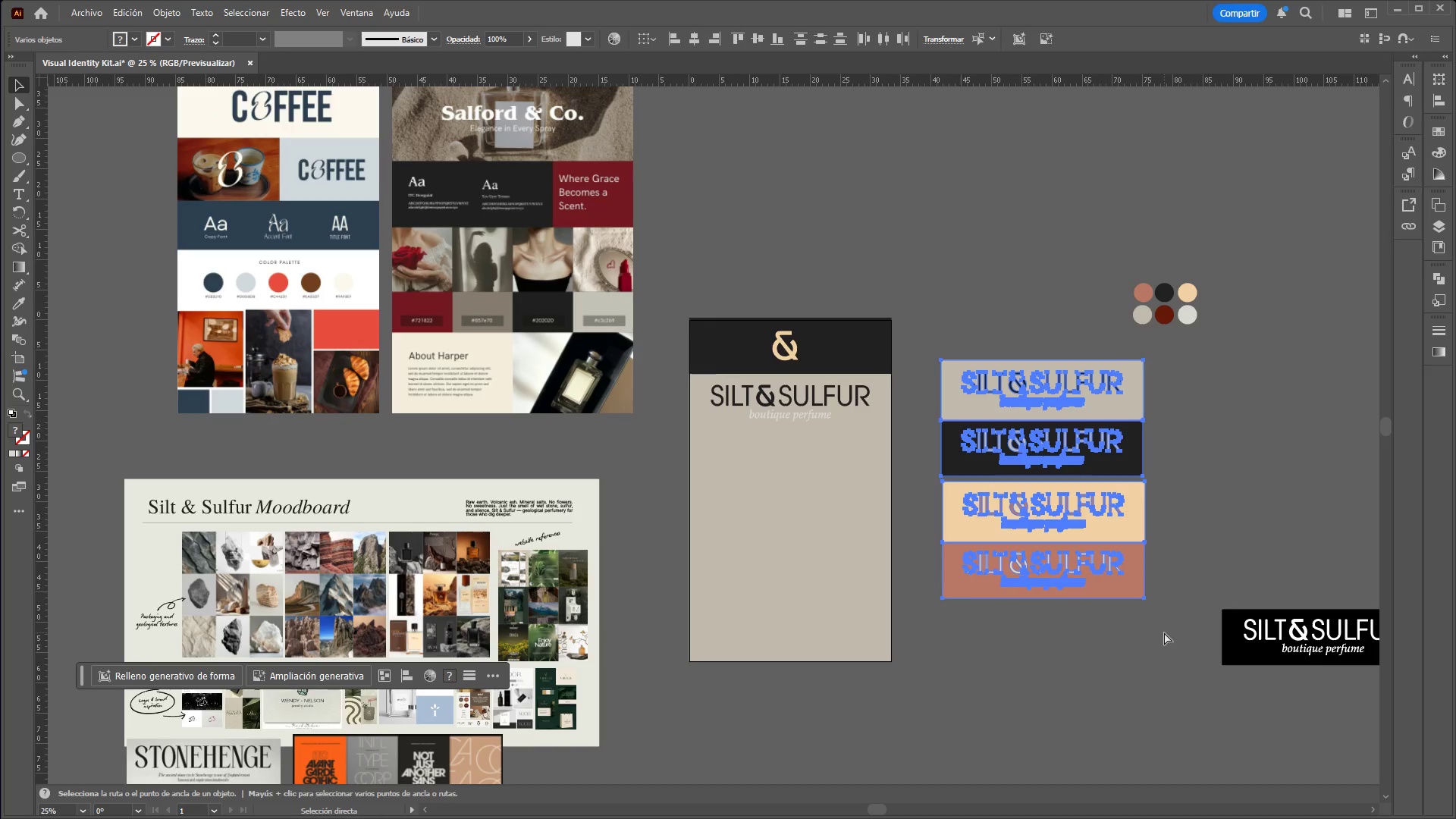 
hold_key(key=ControlLeft, duration=0.75)
 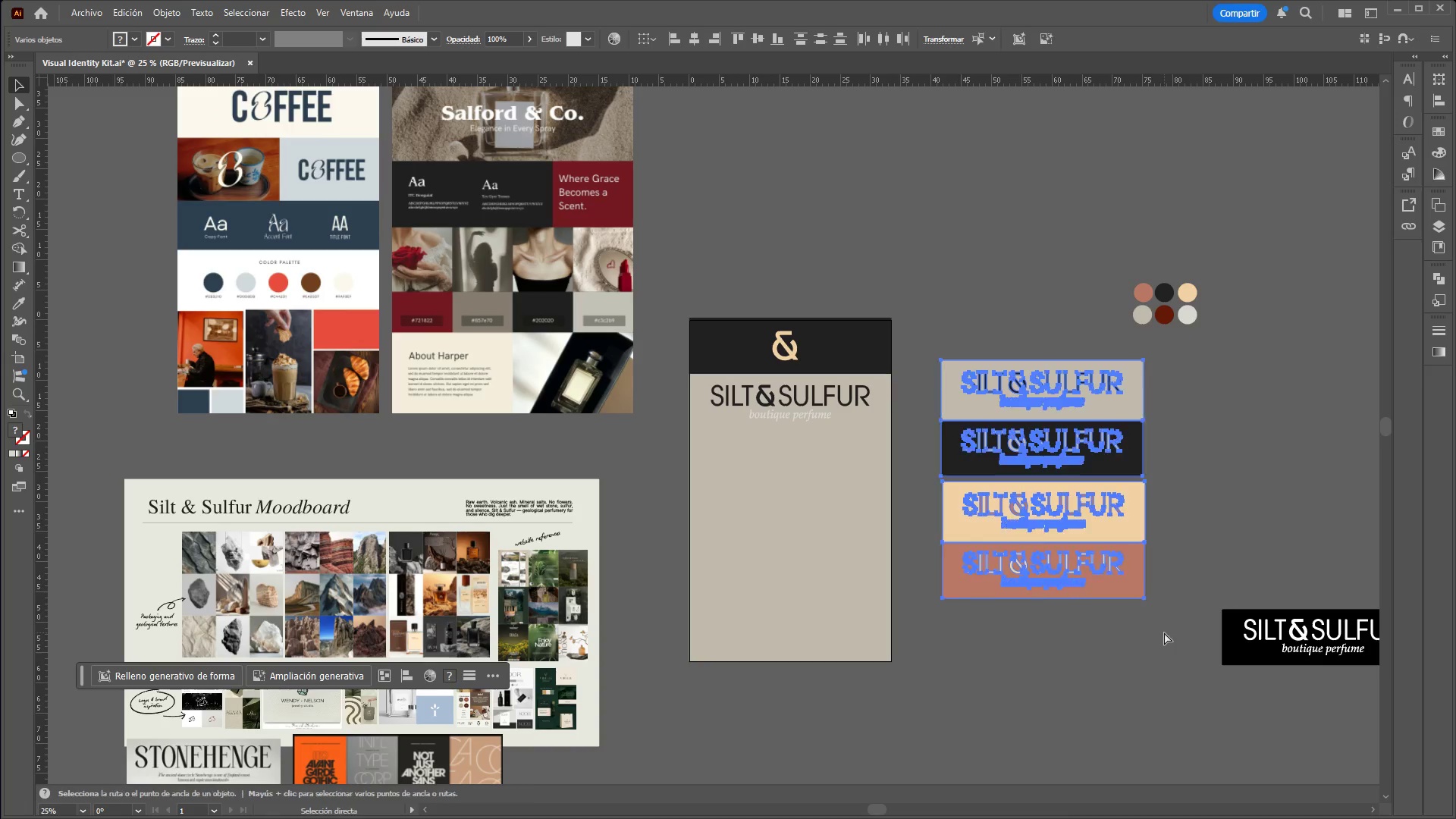 
key(Control+X)
 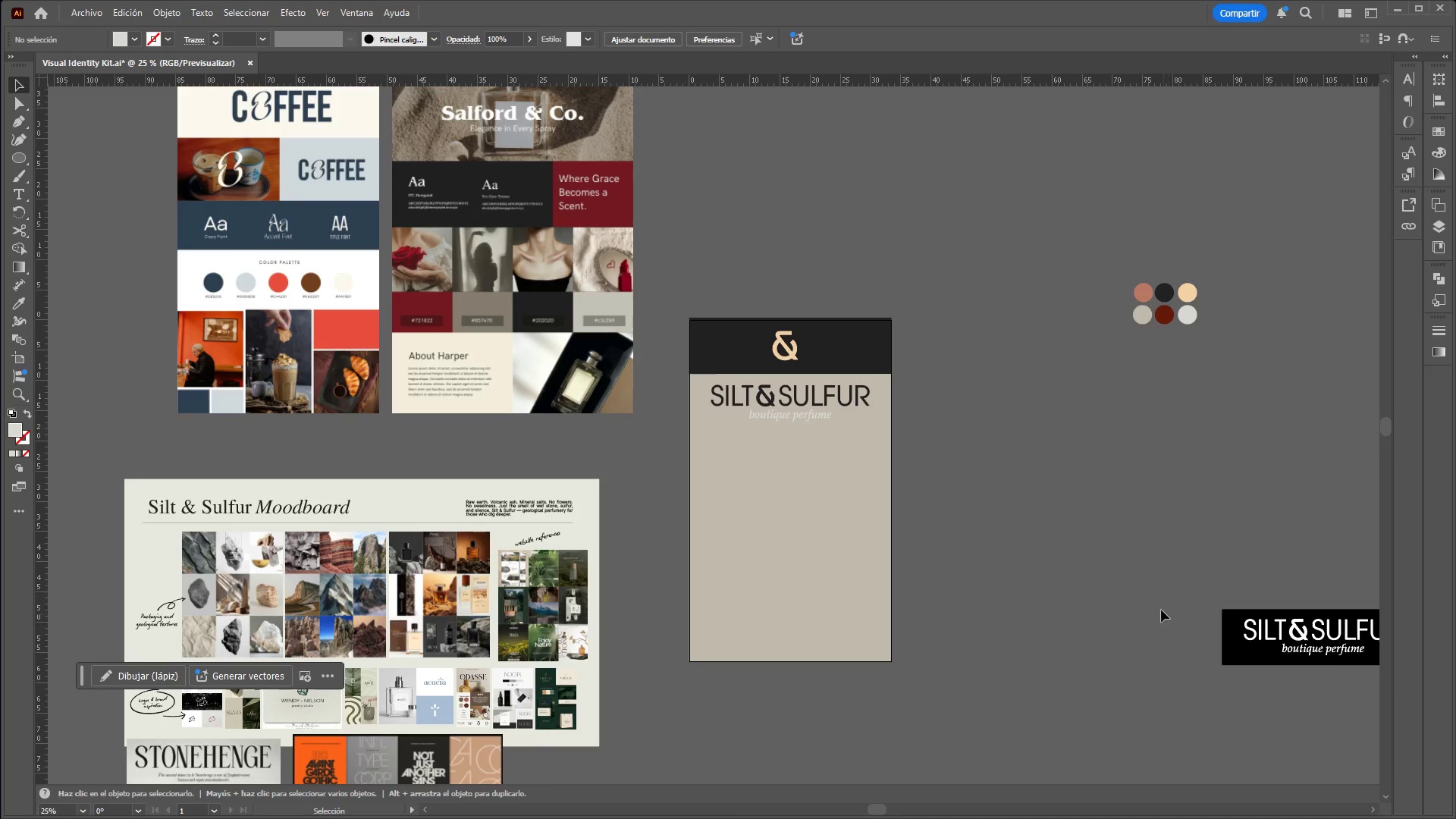 
hold_key(key=ControlLeft, duration=1.81)
 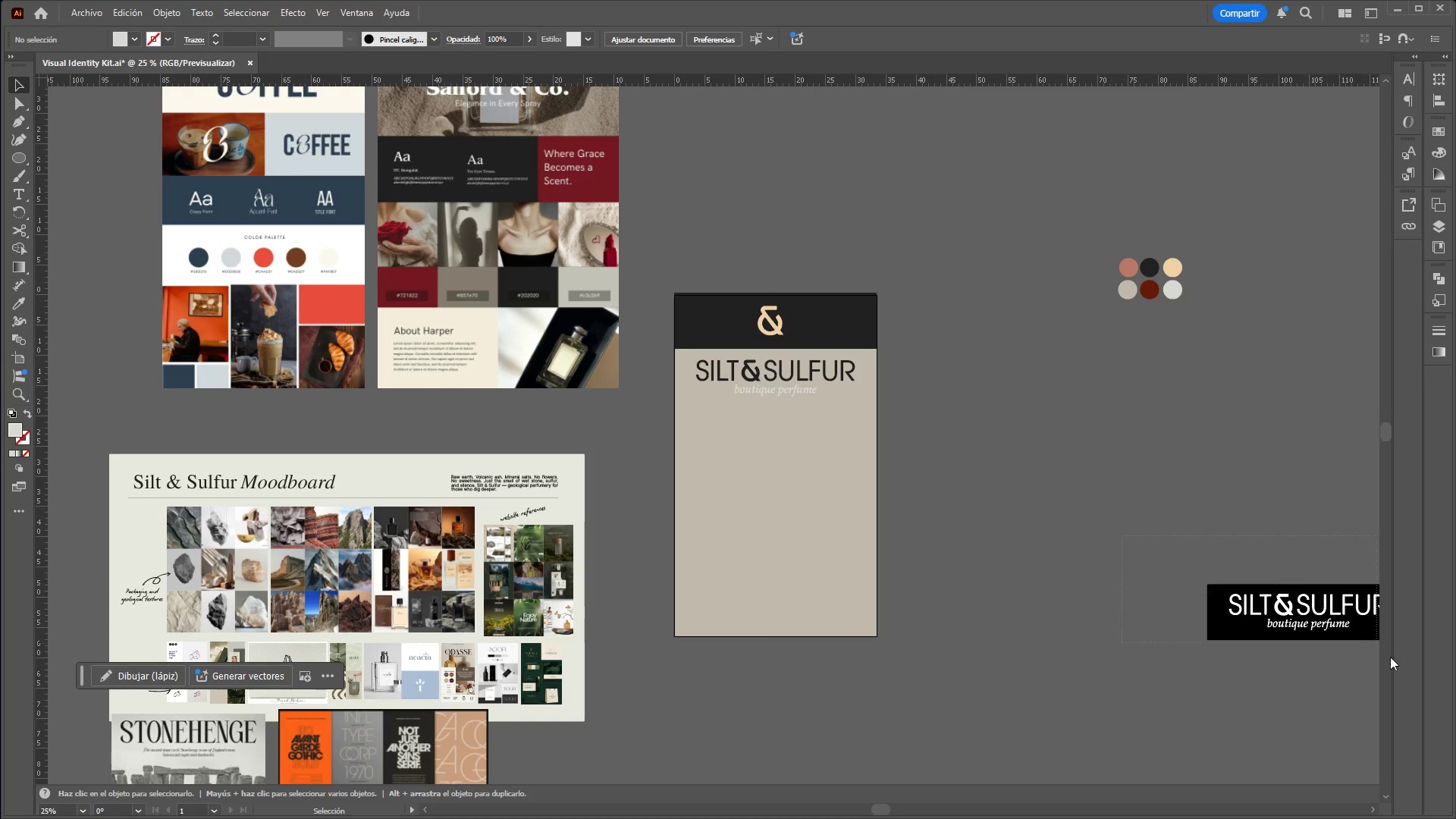 
hold_key(key=AltLeft, duration=1.52)
 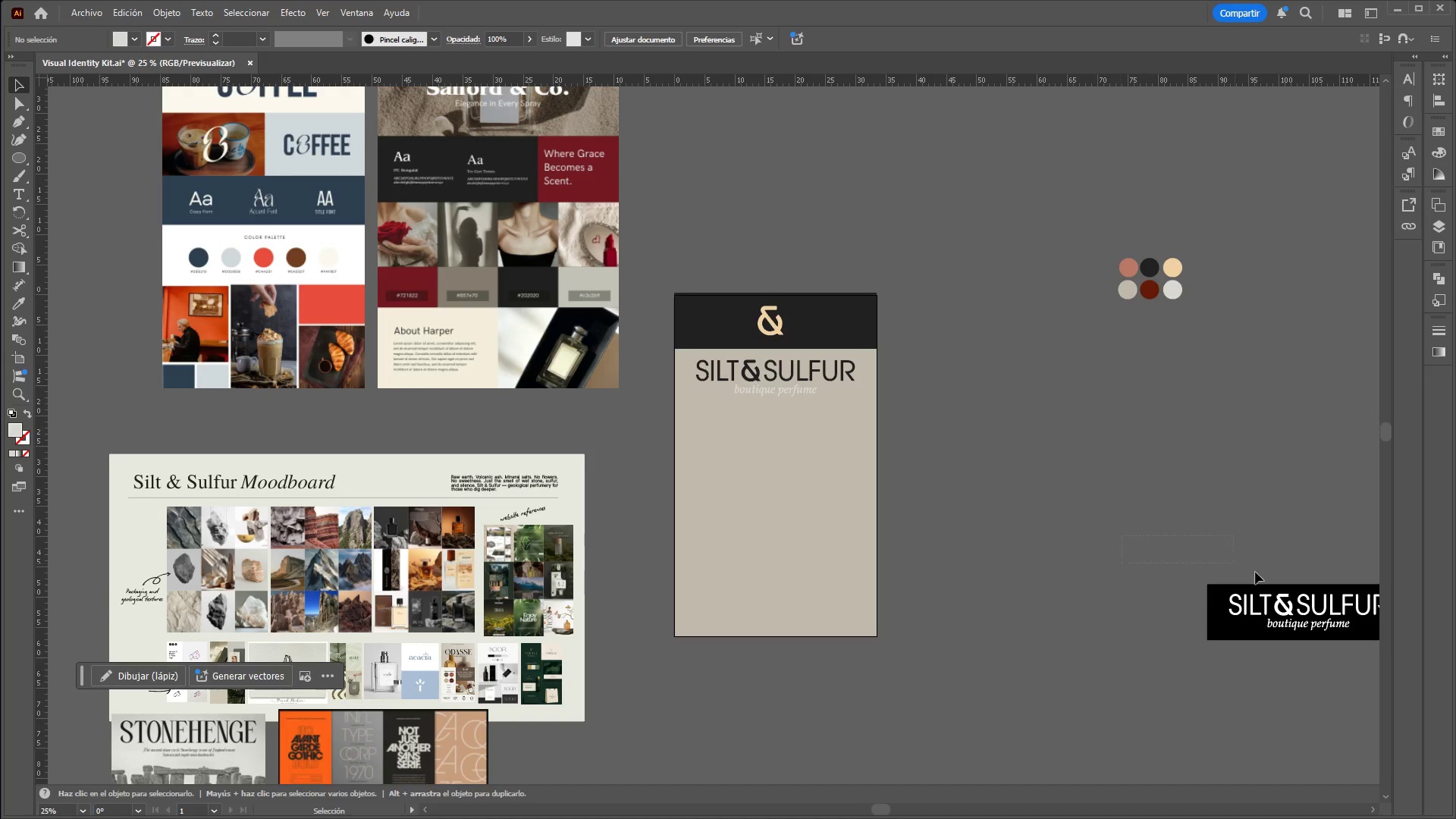 
key(Alt+Control+AltLeft)
 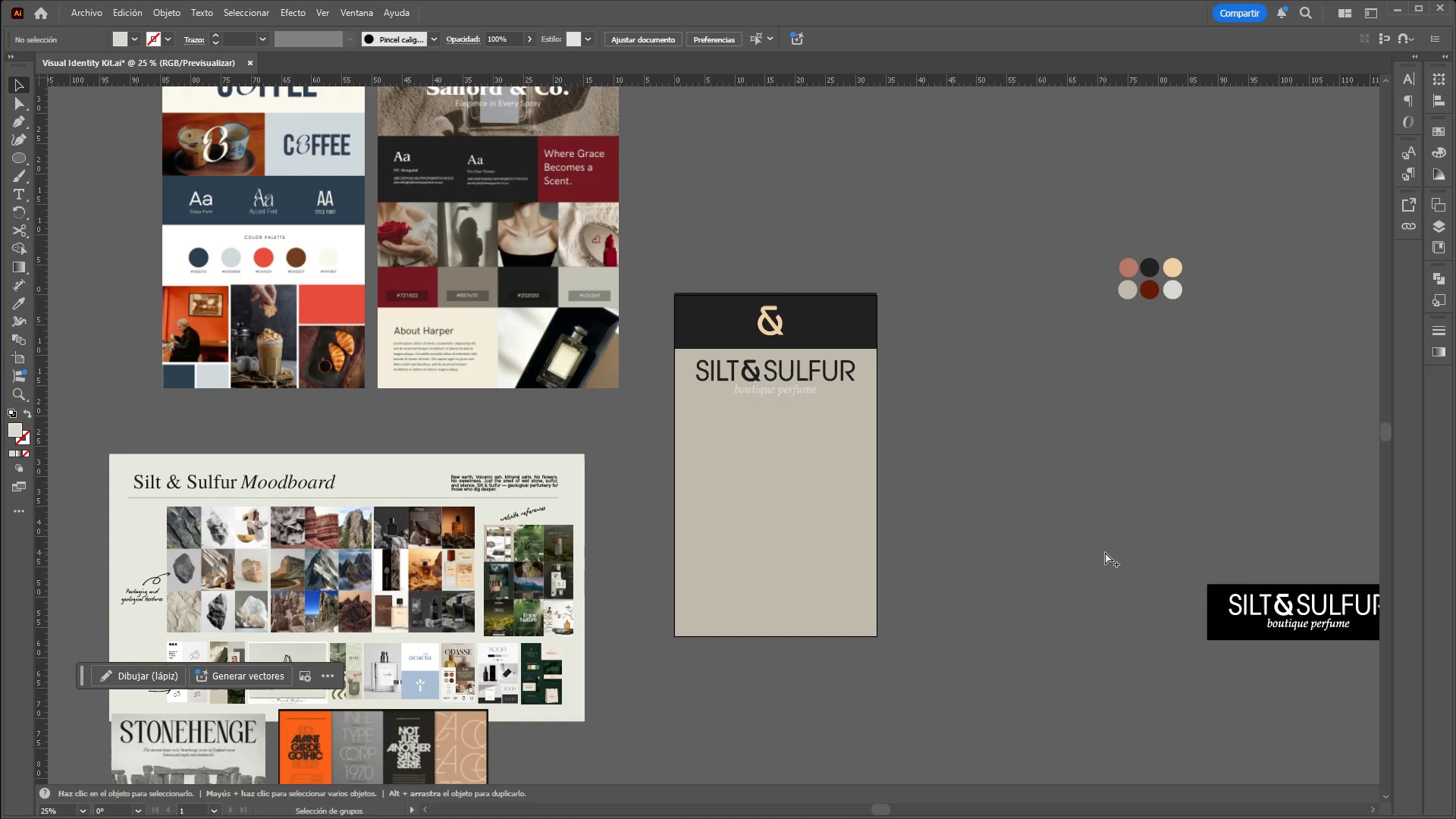 
key(Alt+Control+AltLeft)
 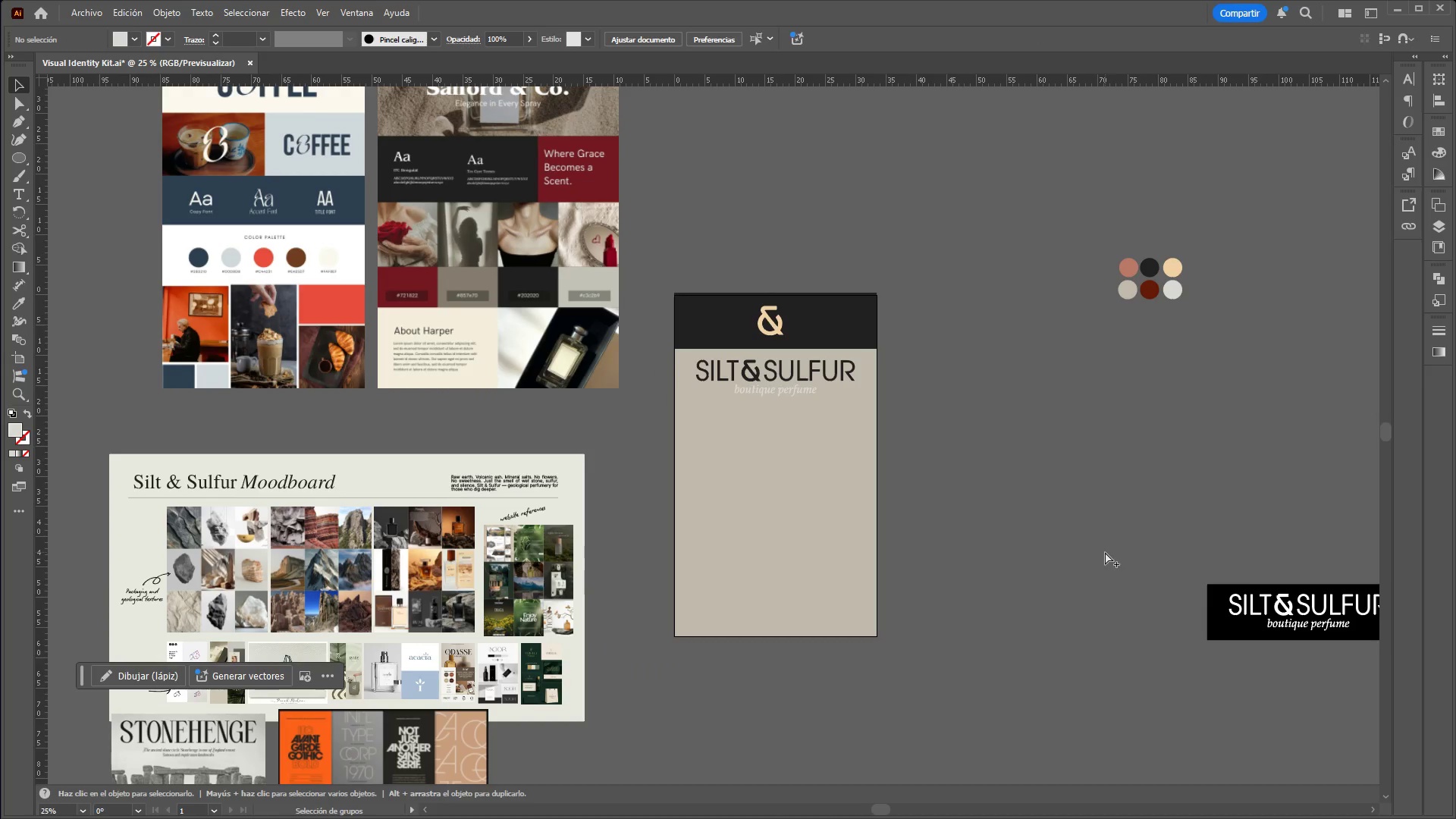 
key(Alt+Control+AltLeft)
 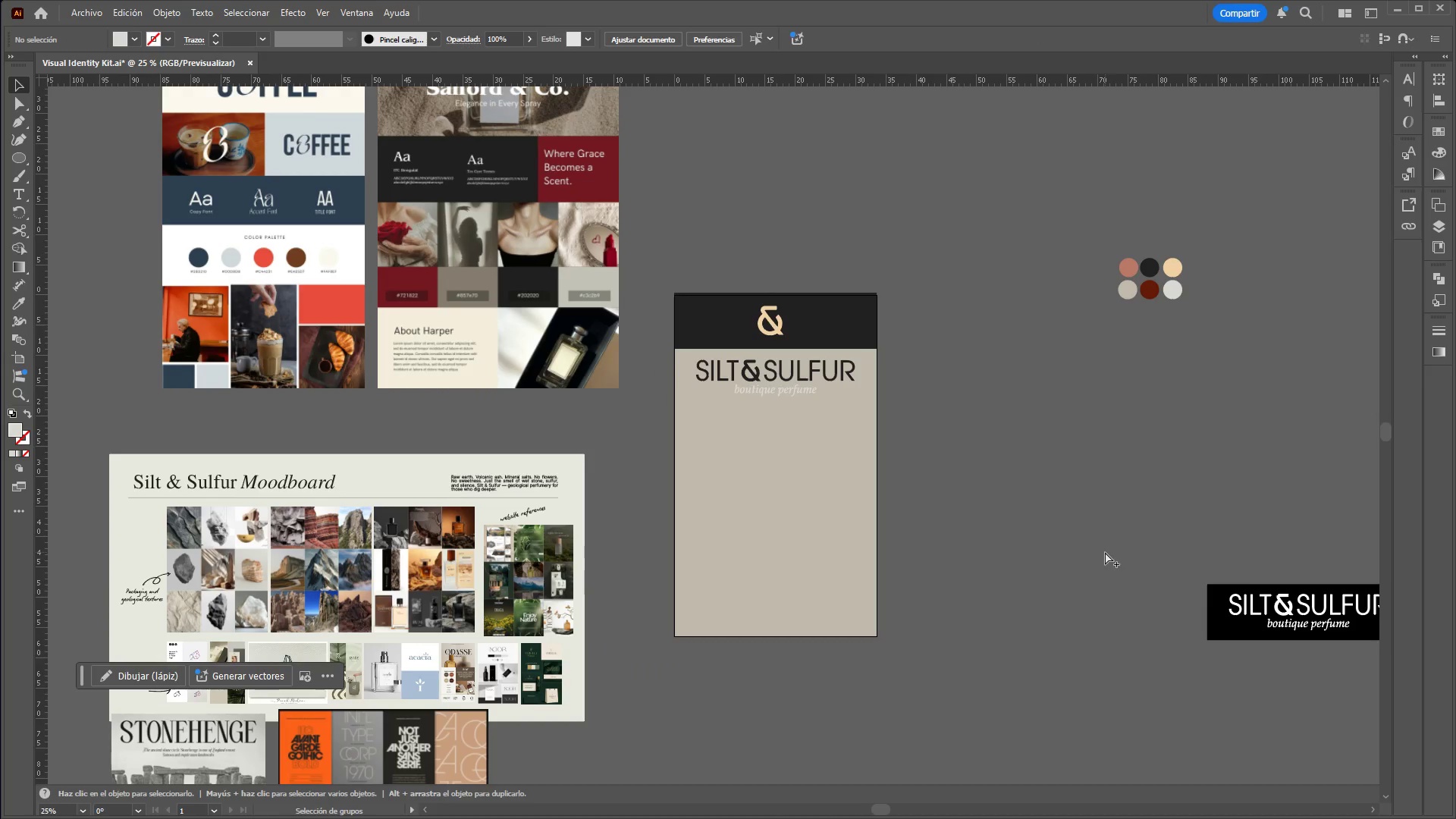 
key(Alt+Control+AltLeft)
 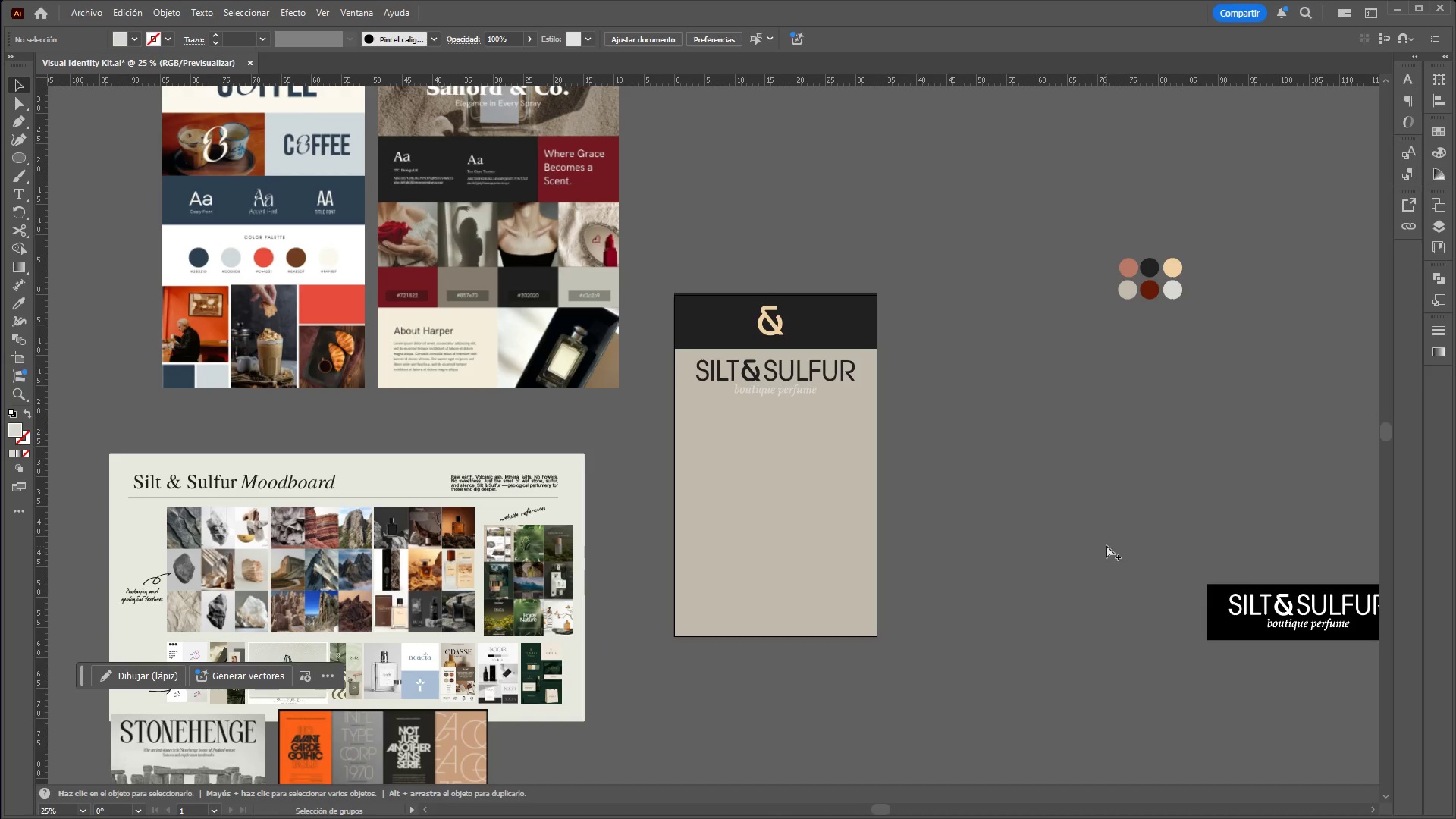 
key(Alt+Control+AltLeft)
 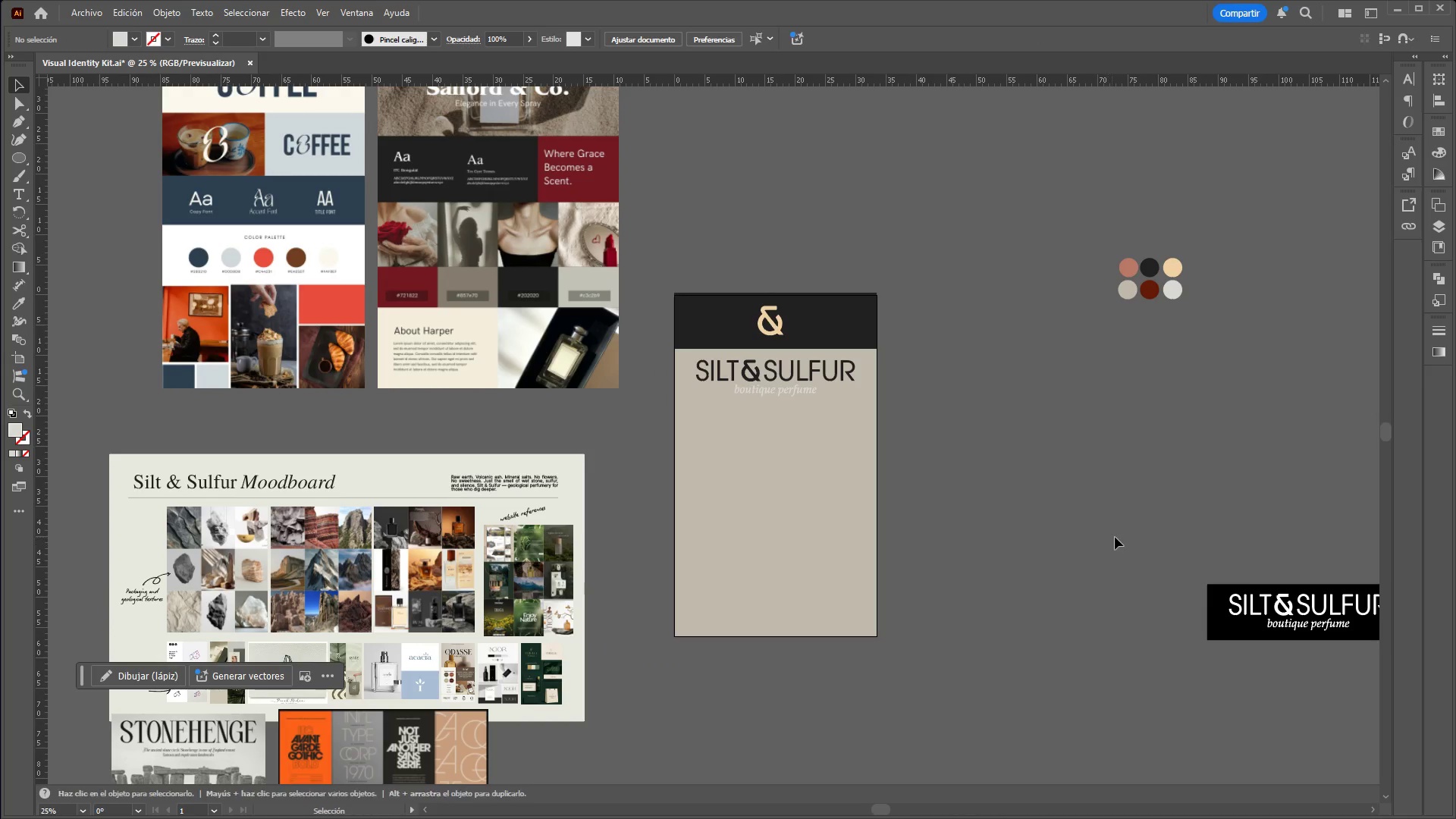 
scroll: coordinate [1104, 552], scroll_direction: none, amount: 0.0
 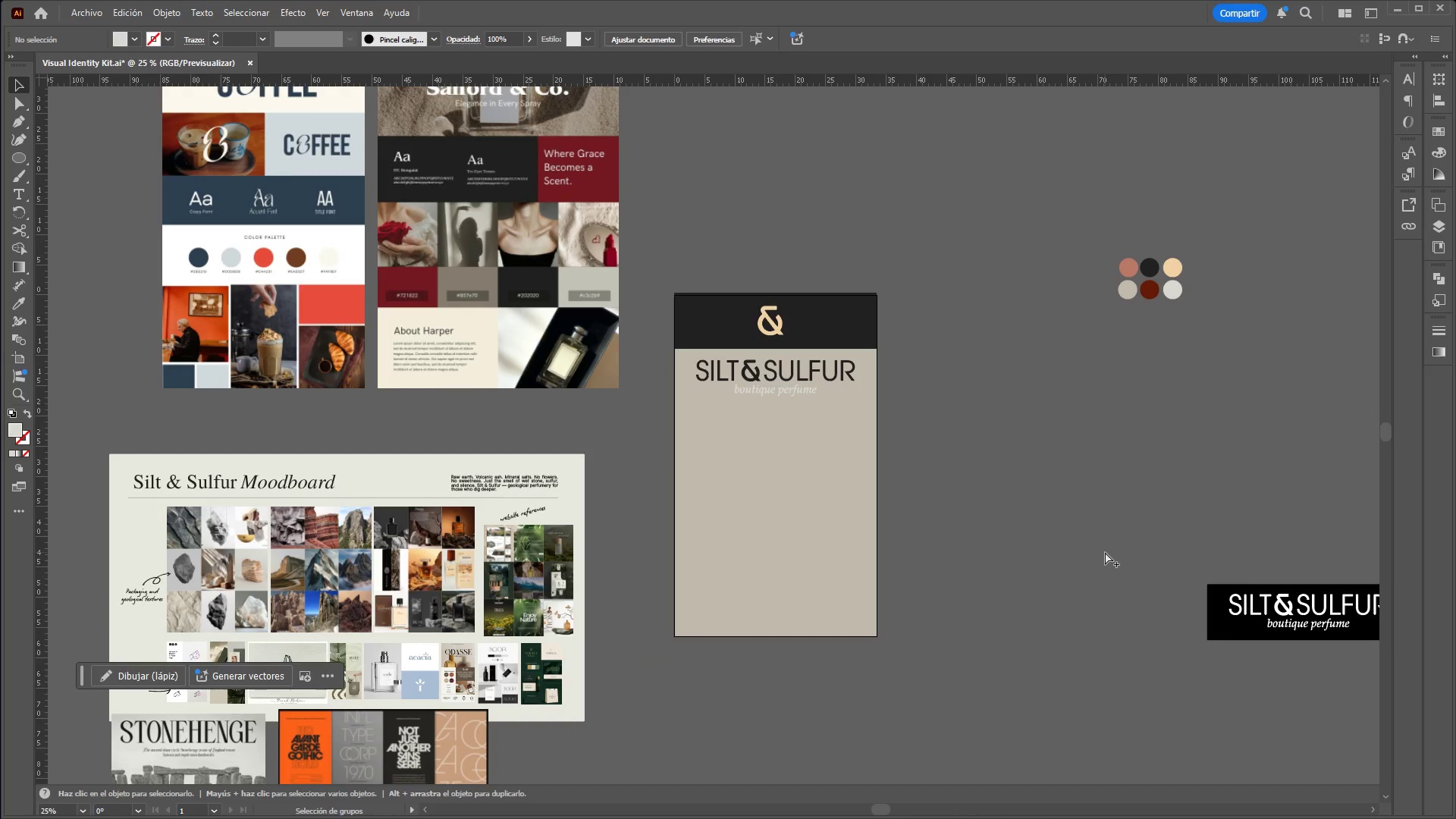 
left_click_drag(start_coordinate=[1123, 536], to_coordinate=[1350, 682])
 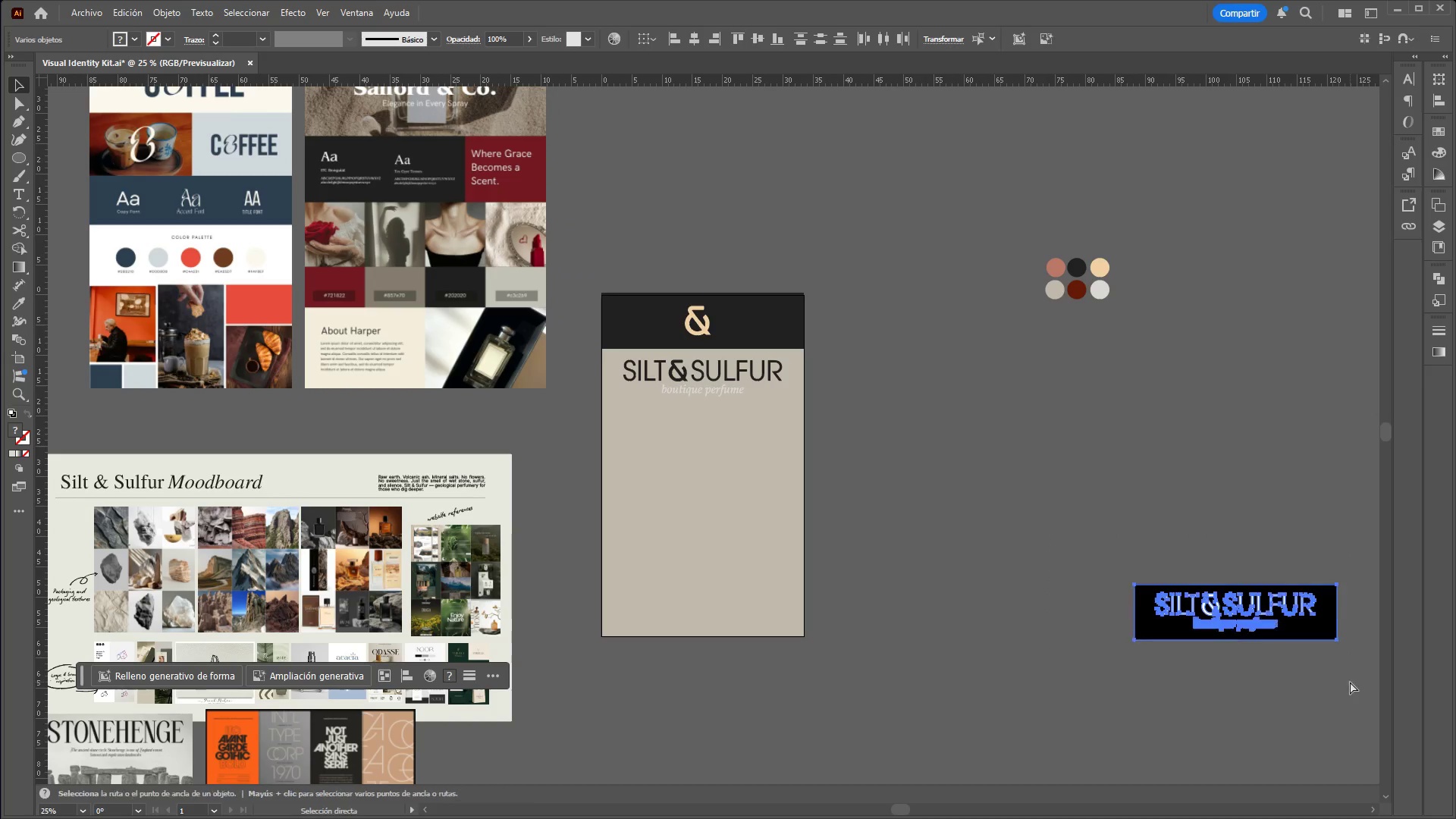 
key(Control+X)
 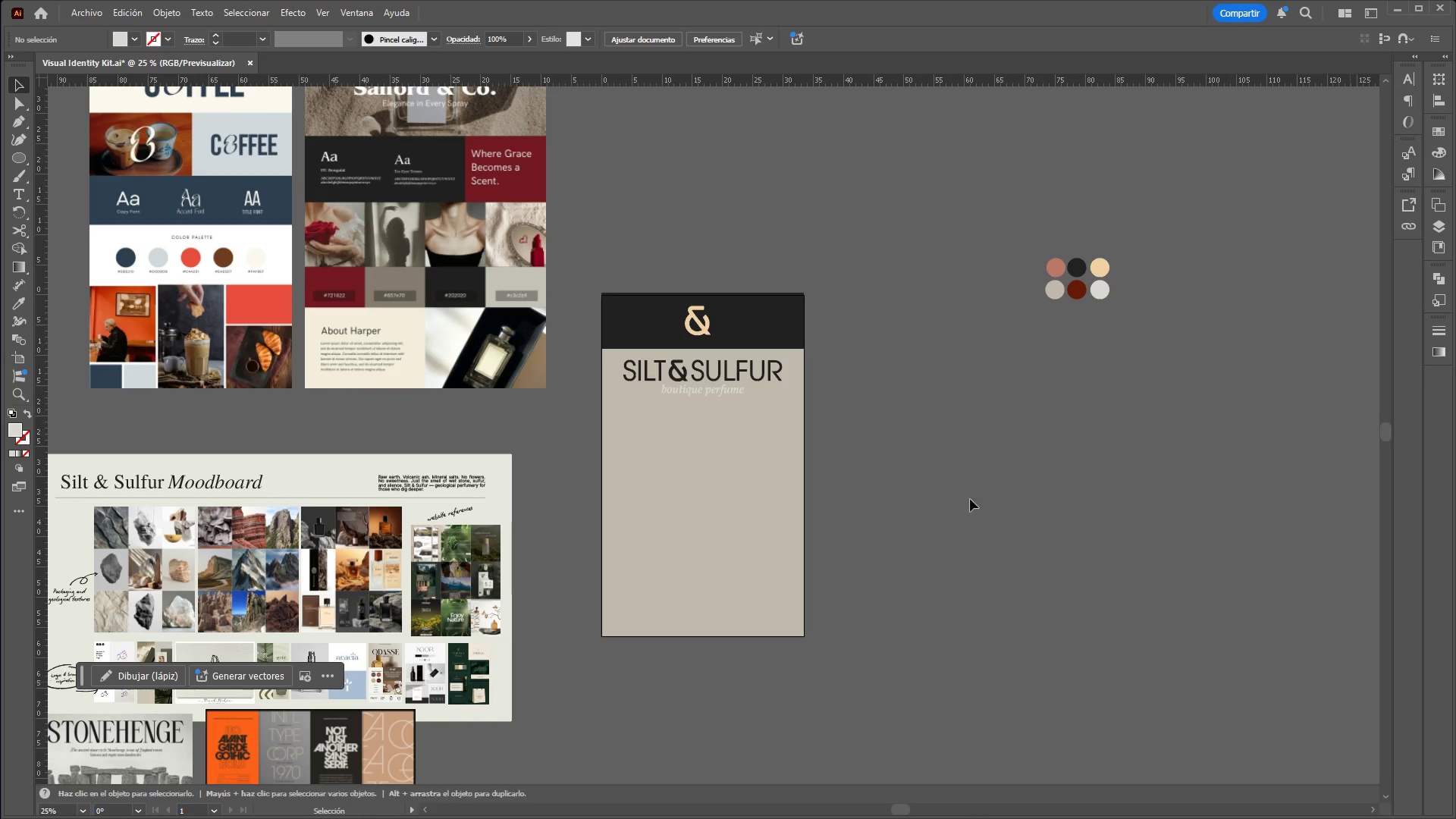 
hold_key(key=ControlLeft, duration=2.64)
hold_key(key=AltLeft, duration=1.5)
scroll: coordinate [672, 419], scroll_direction: up, amount: 2.0
 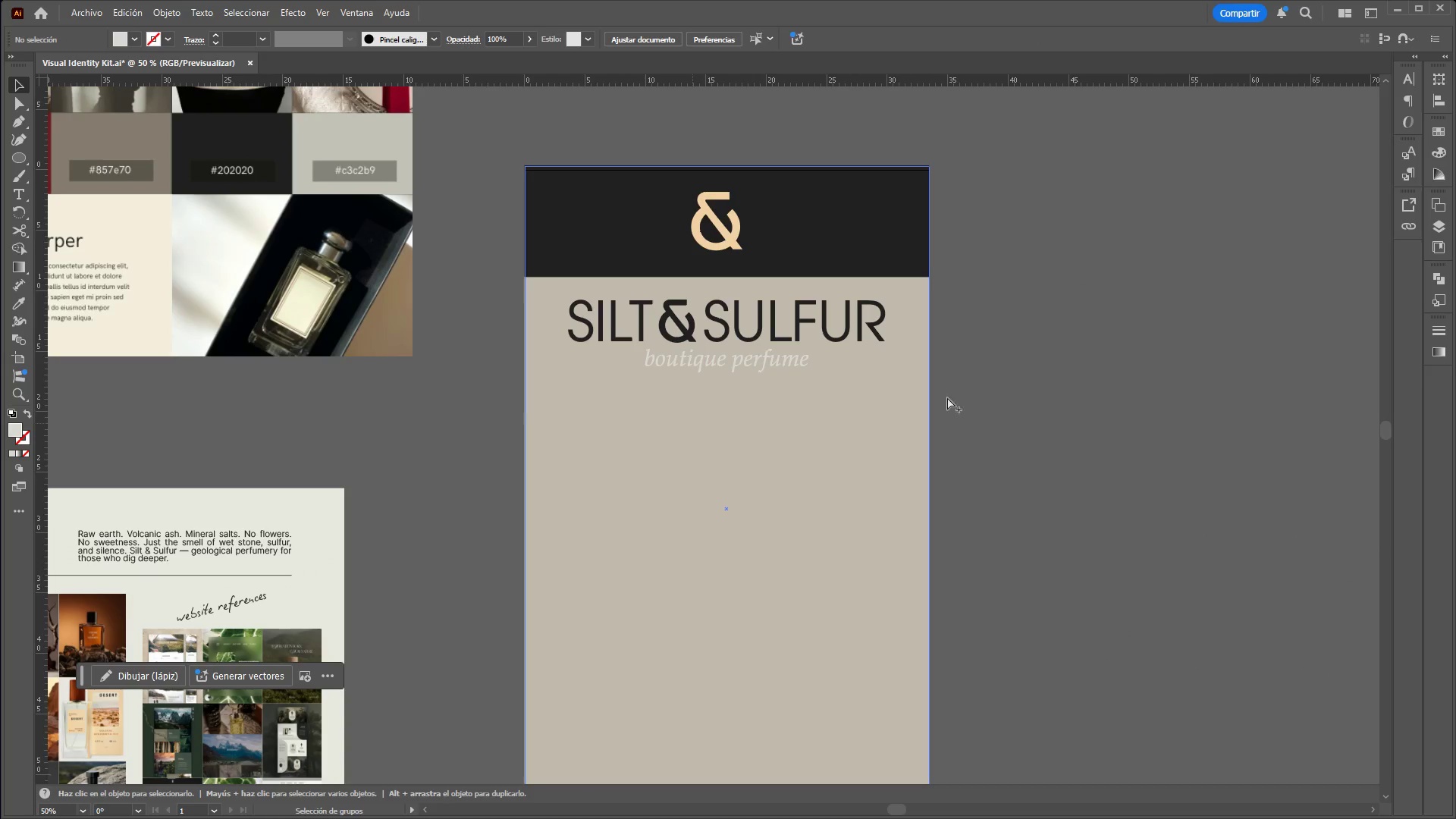 
hold_key(key=AltLeft, duration=1.06)
 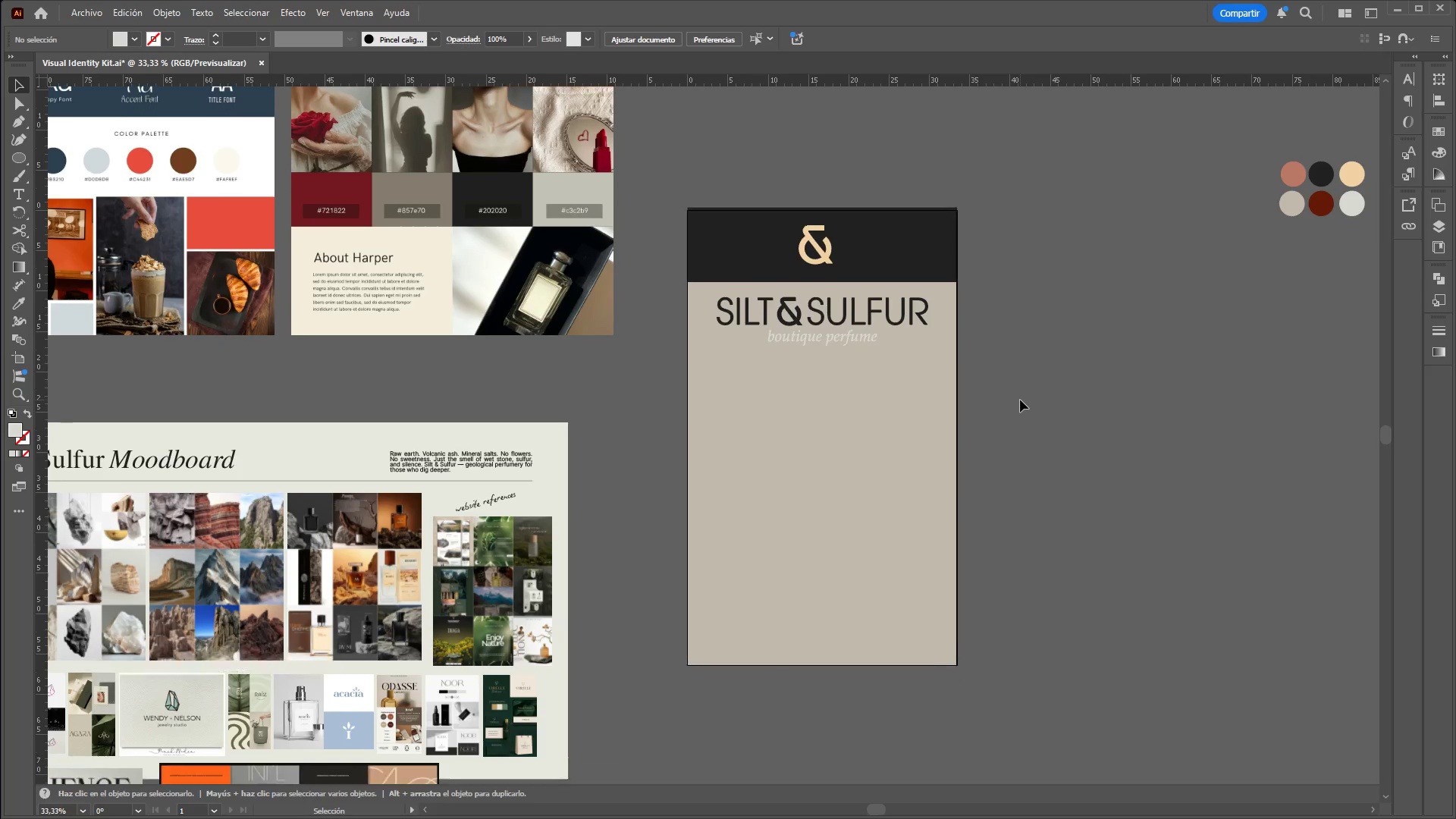 
scroll: coordinate [1020, 400], scroll_direction: down, amount: 3.0
 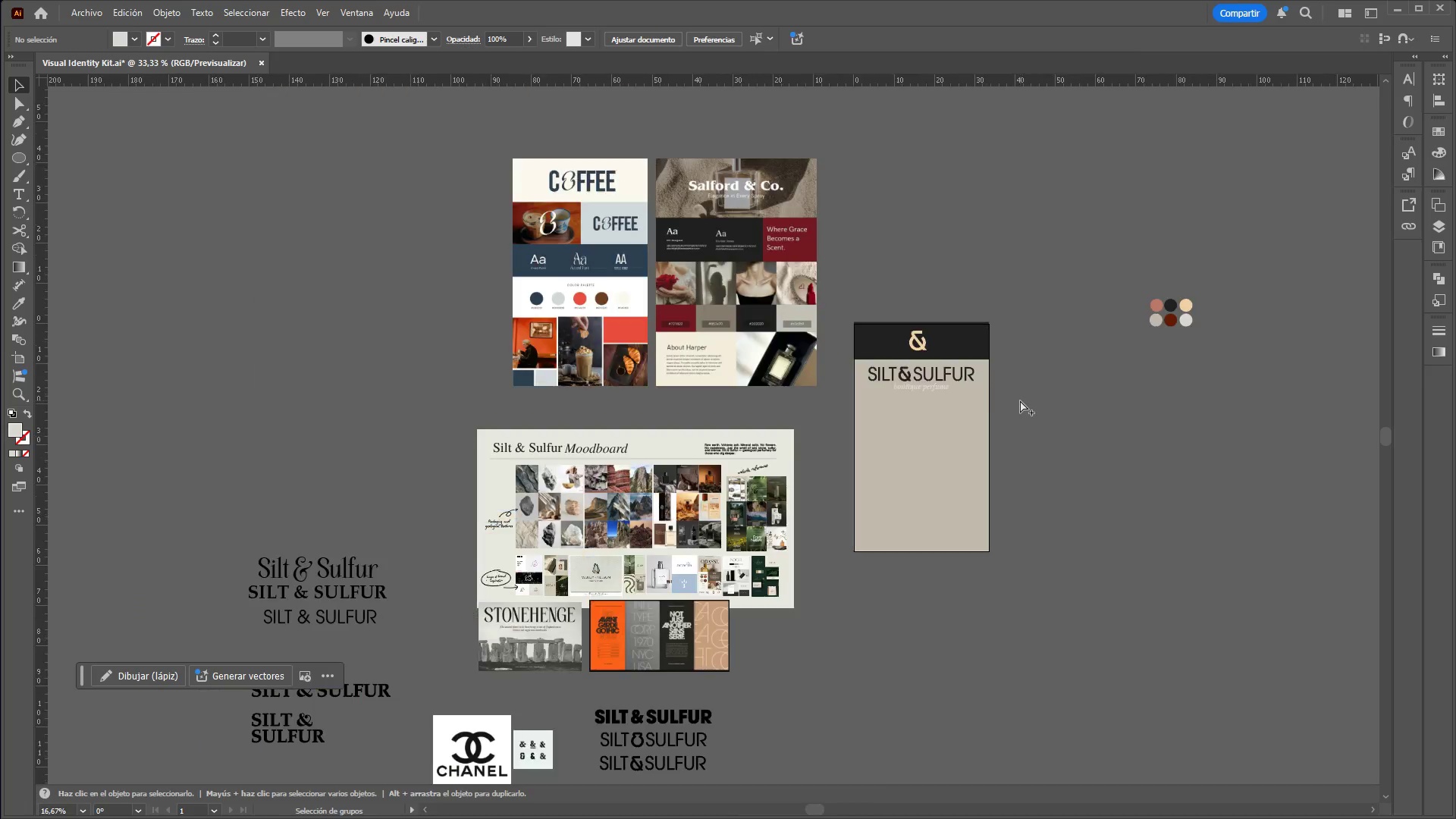 
scroll: coordinate [1020, 400], scroll_direction: up, amount: 2.0
 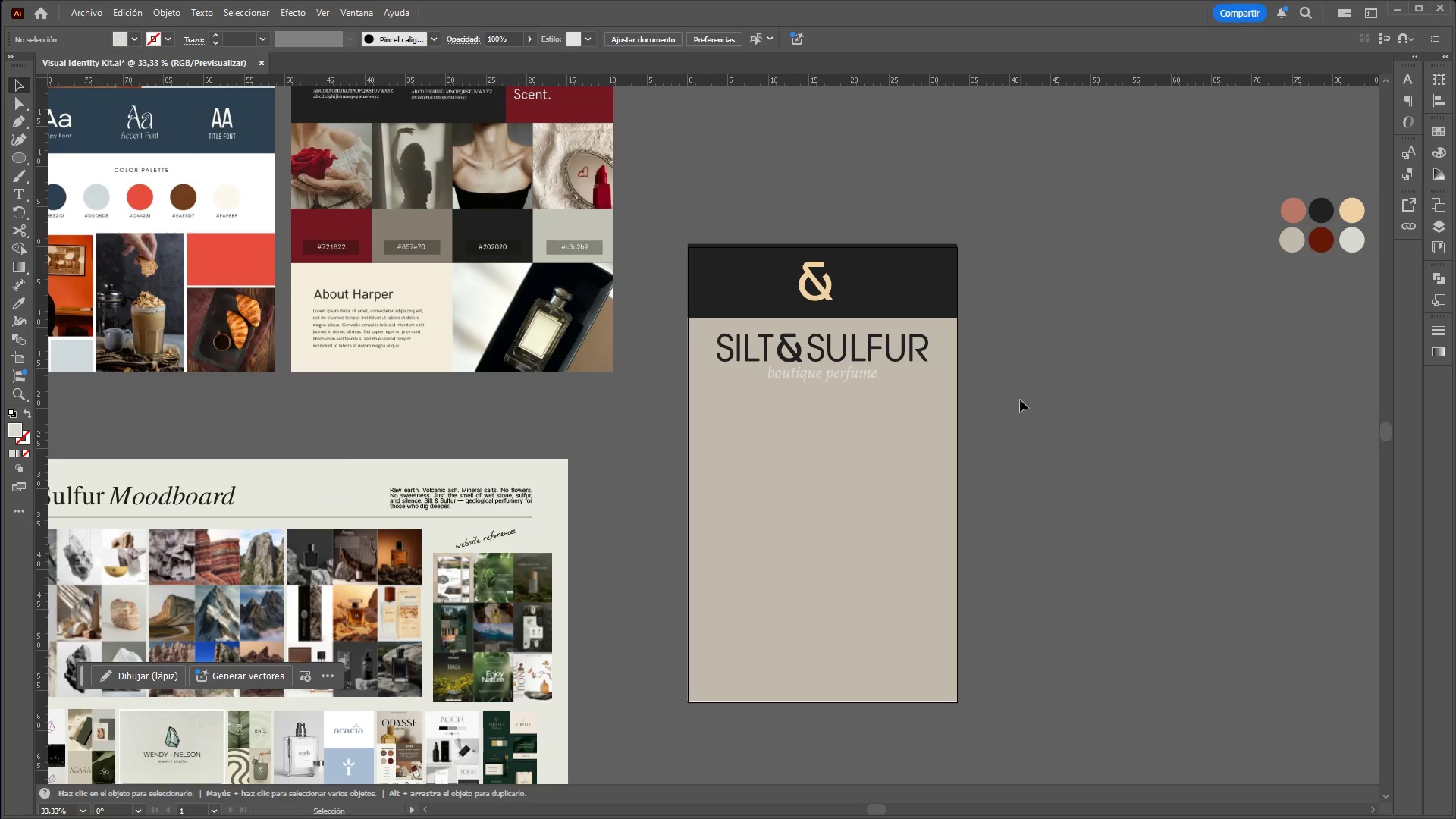 
scroll: coordinate [1020, 400], scroll_direction: down, amount: 2.0
 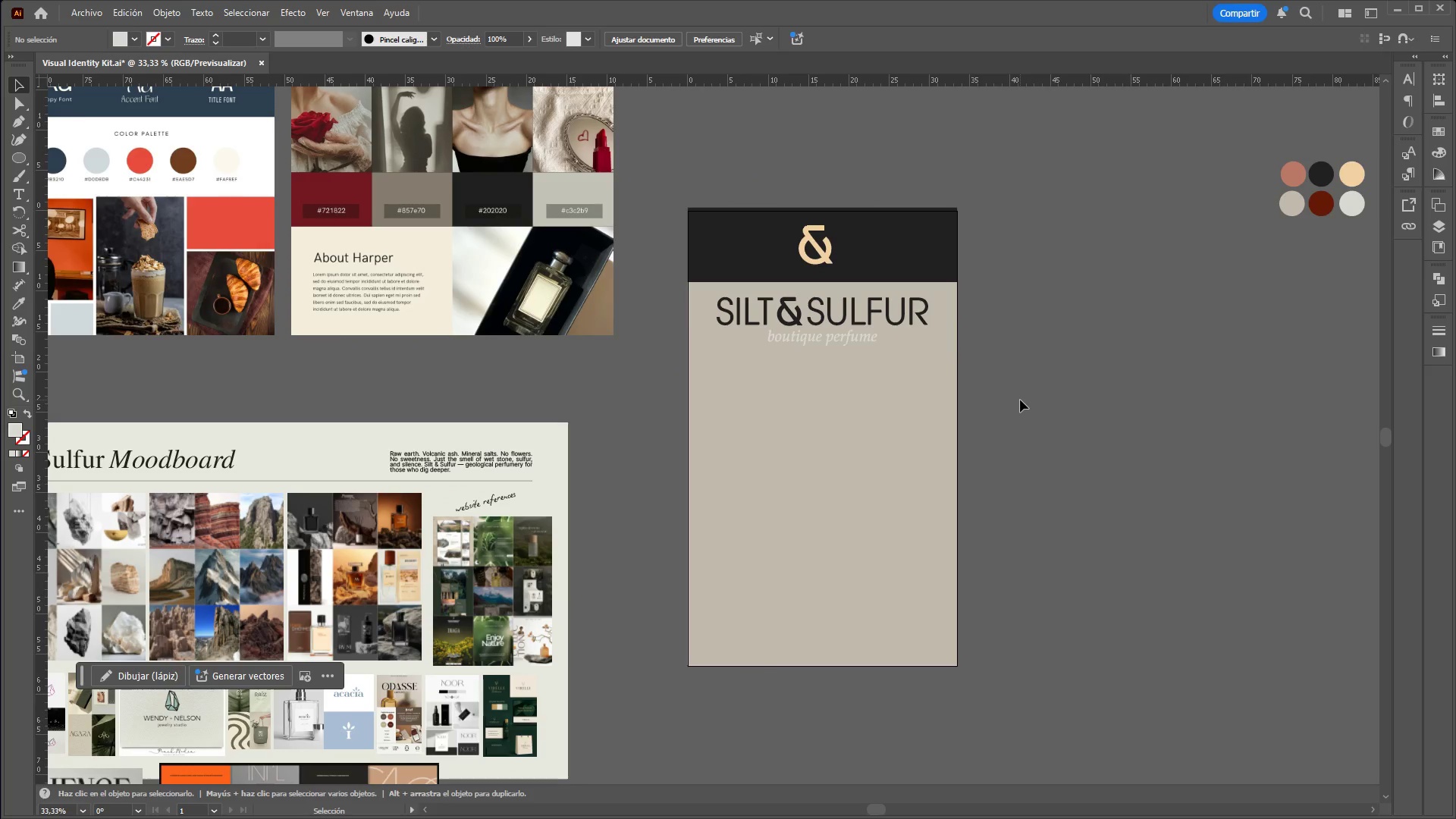 
wait(5.24)
 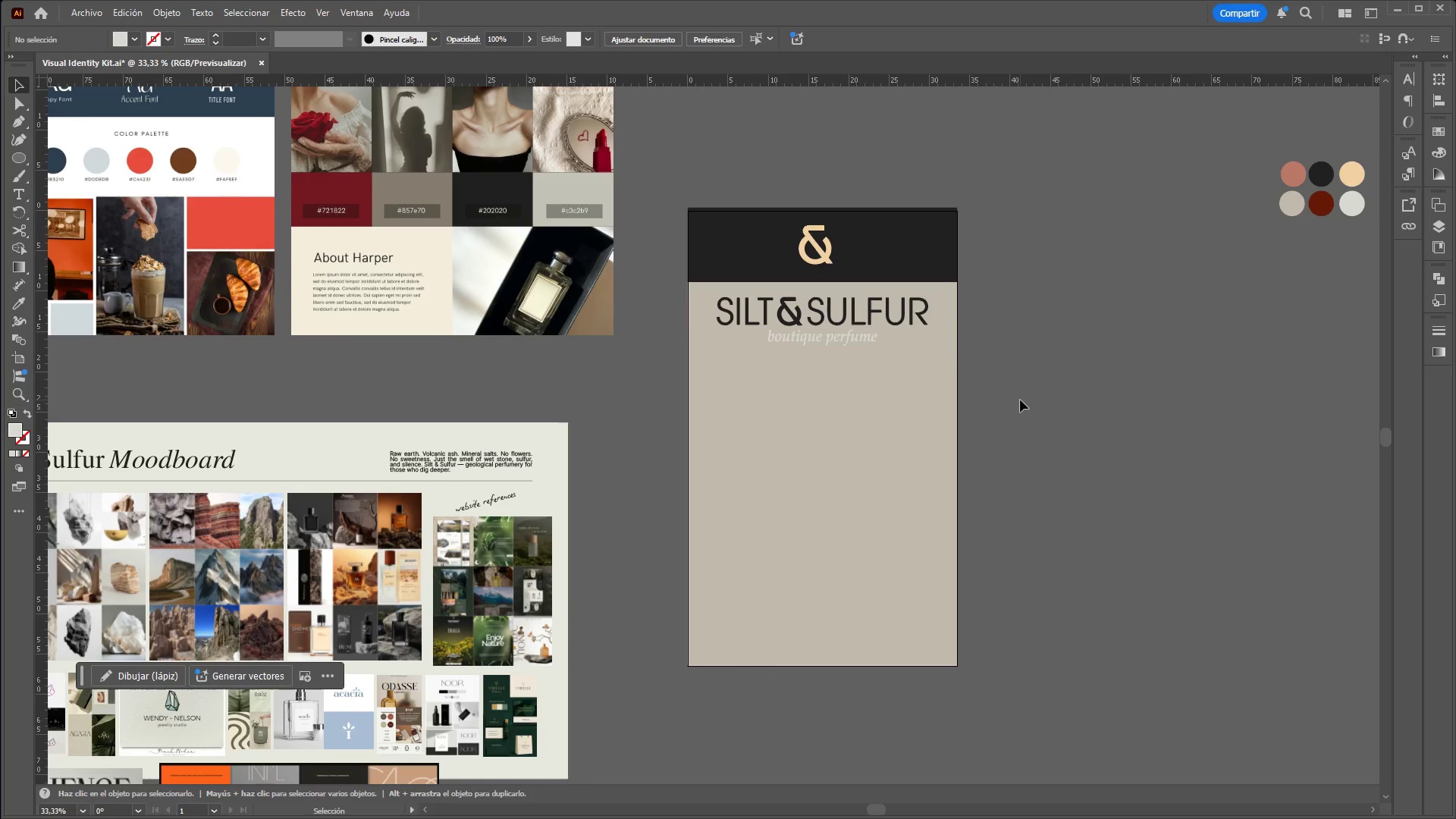 
left_click_drag(start_coordinate=[1252, 146], to_coordinate=[1375, 259])
 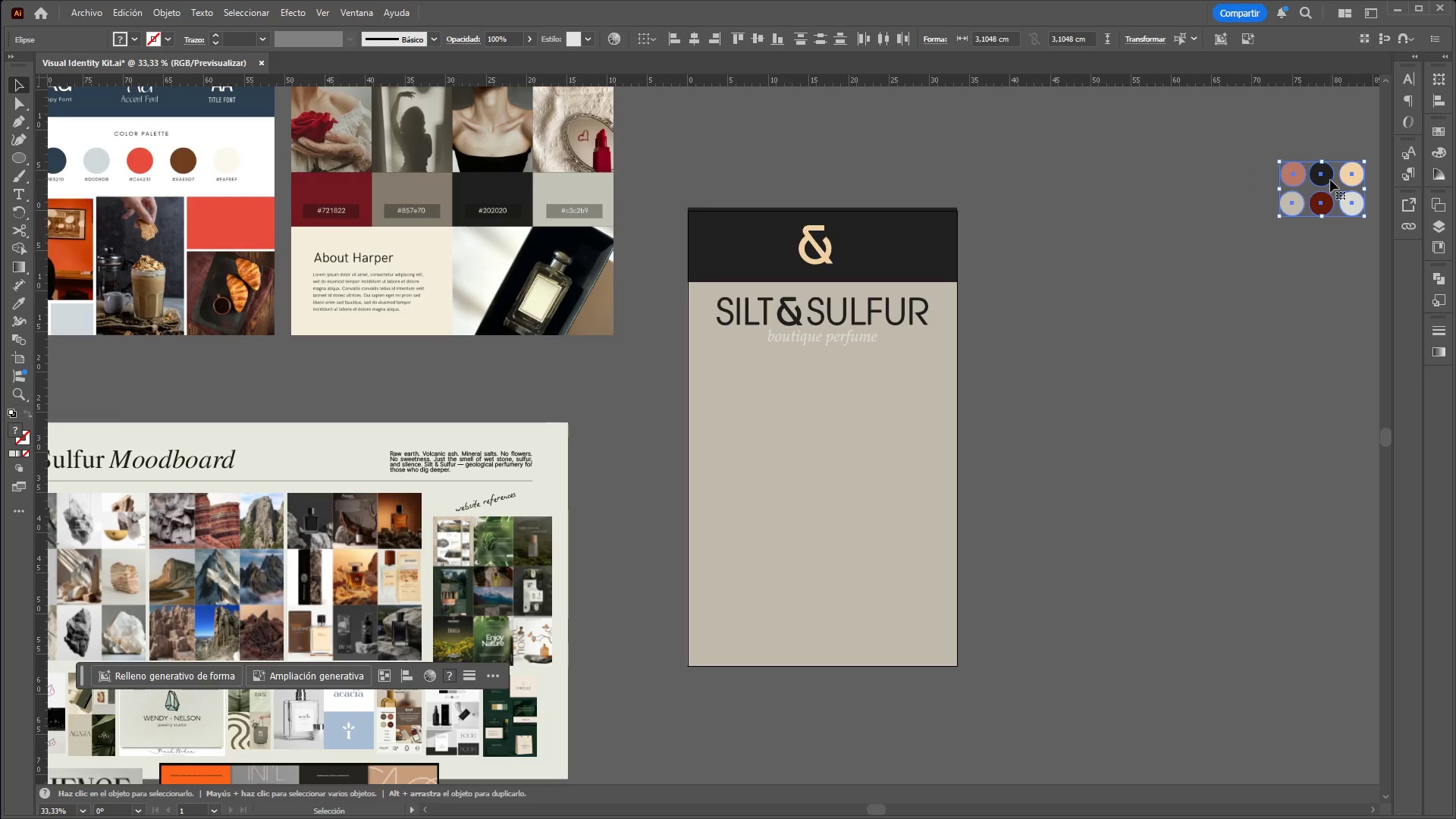 
left_click_drag(start_coordinate=[1327, 179], to_coordinate=[1065, 353])
 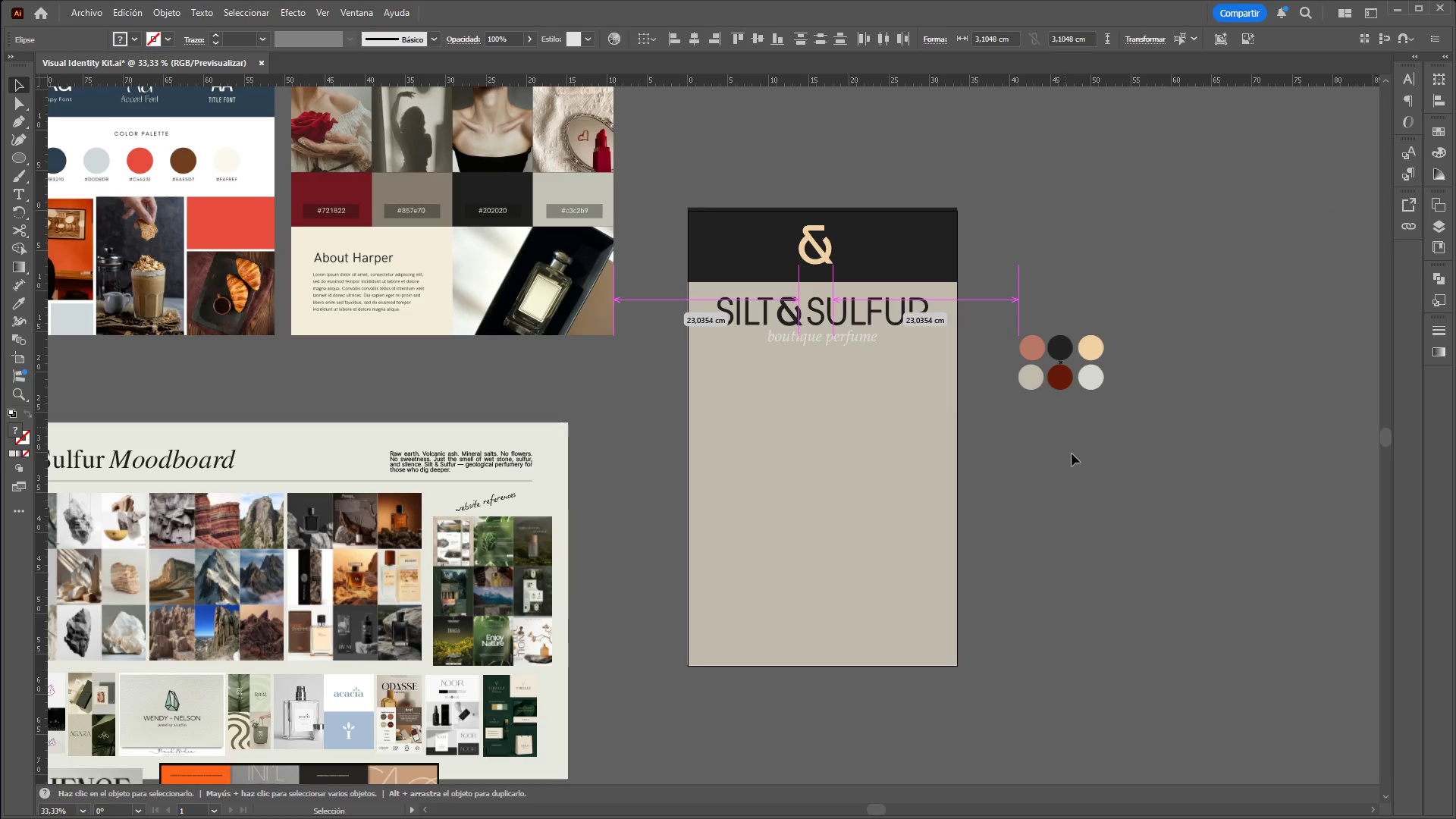 
left_click([1076, 467])
 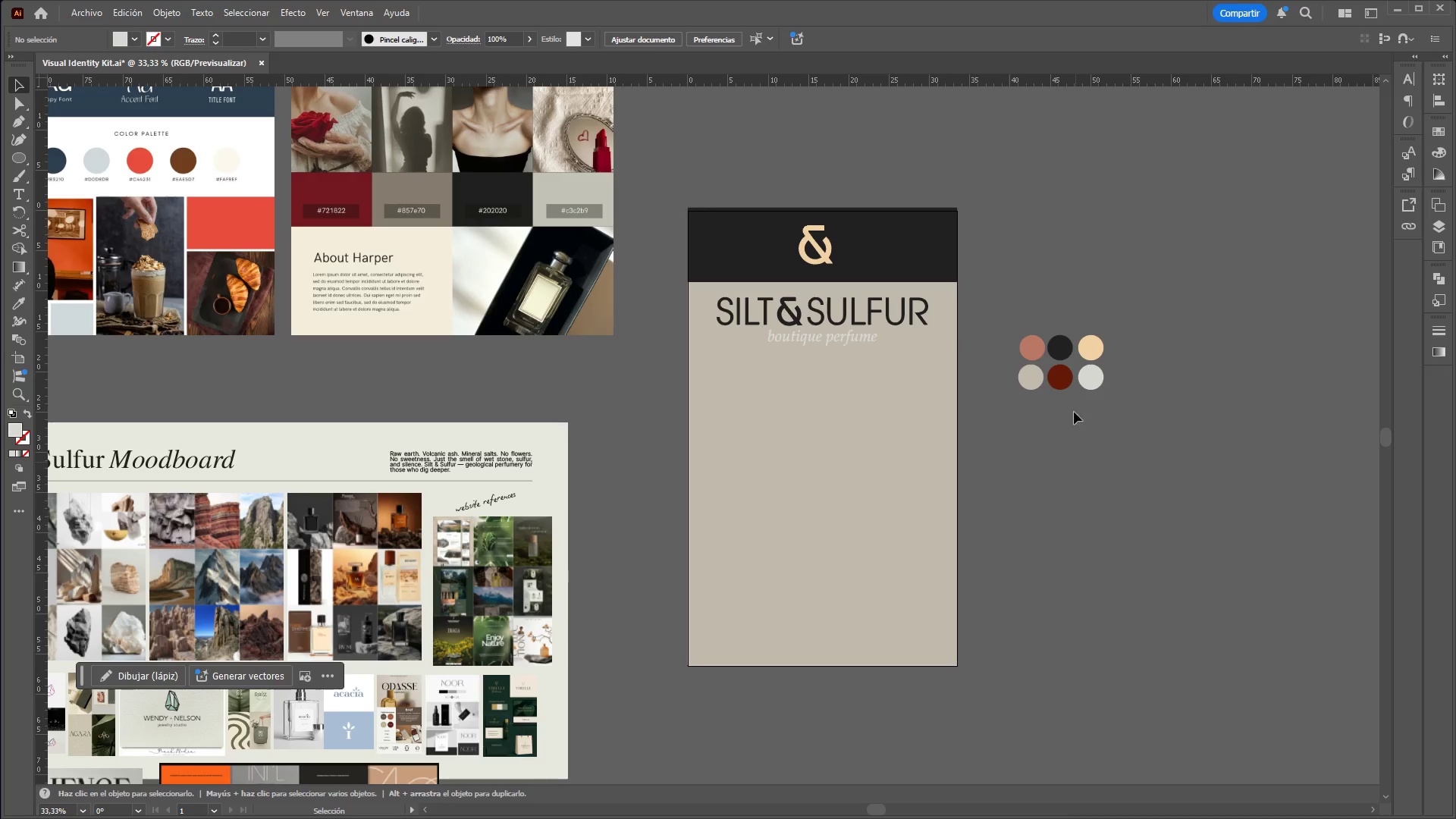 
hold_key(key=ControlLeft, duration=0.52)
hold_key(key=AltLeft, duration=0.48)
scroll: coordinate [1063, 316], scroll_direction: up, amount: 2.0
 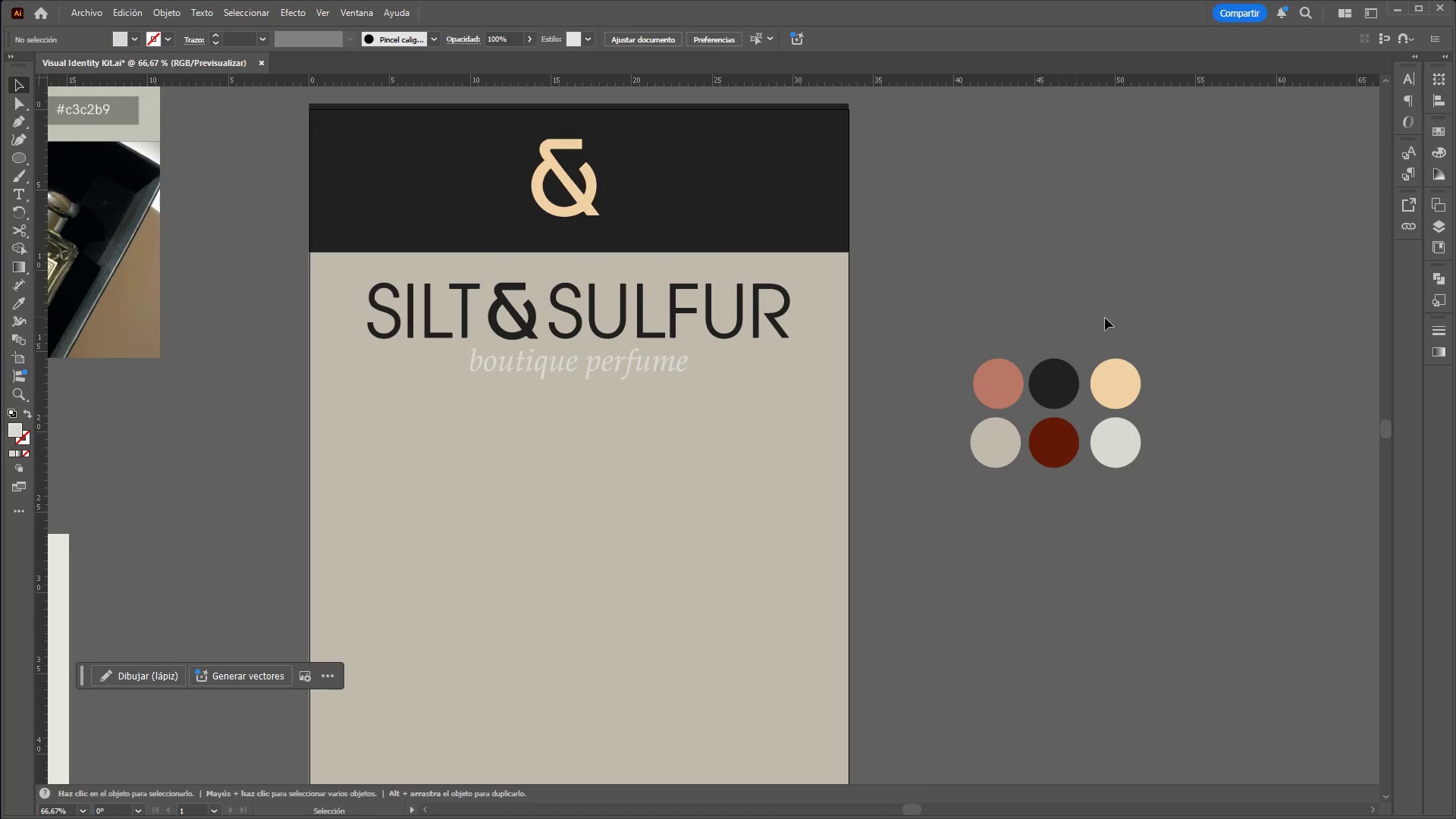 
hold_key(key=ControlLeft, duration=0.73)
hold_key(key=AltLeft, duration=0.72)
scroll: coordinate [1030, 332], scroll_direction: none, amount: 0.0
 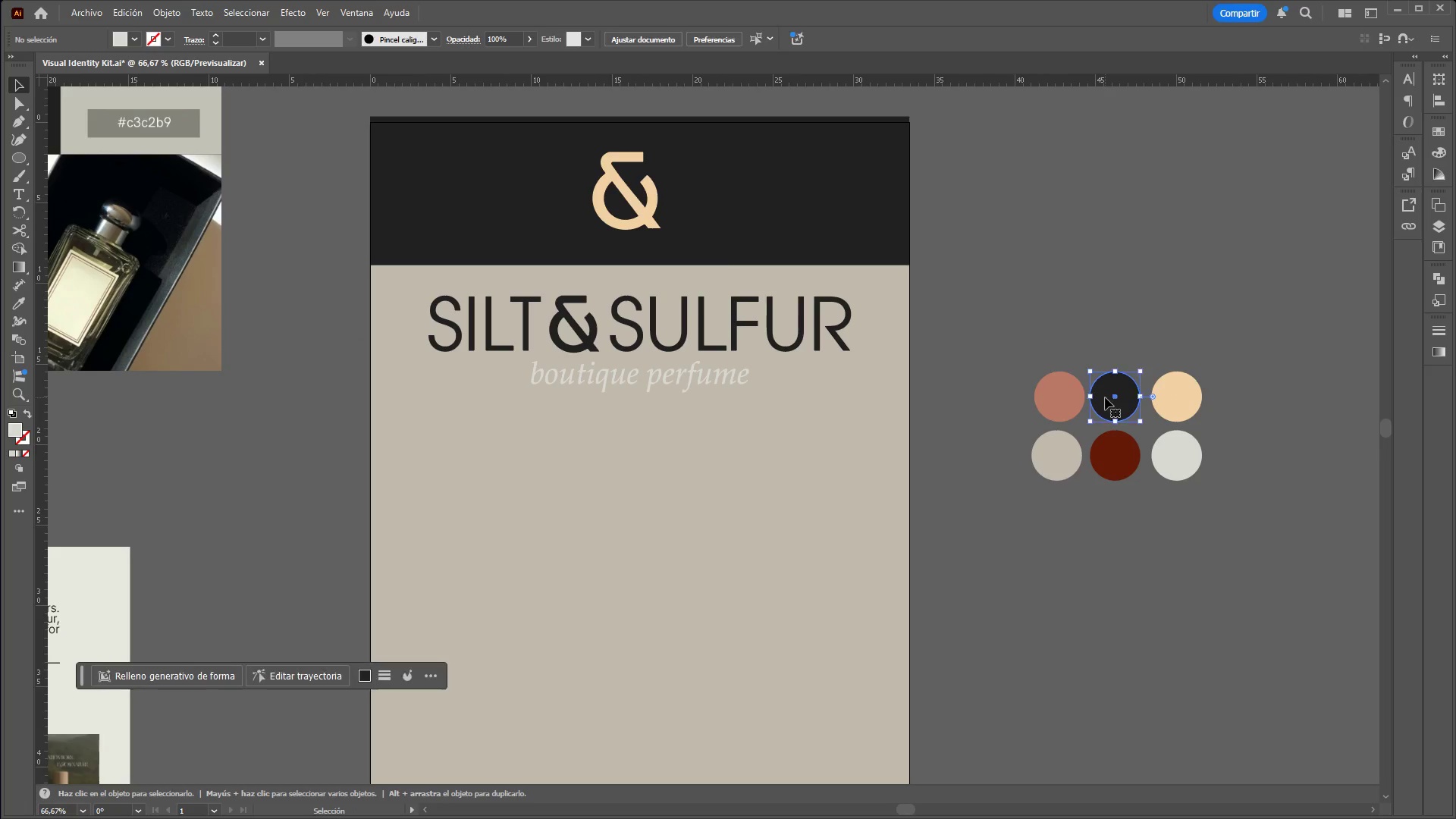 
hold_key(key=ShiftLeft, duration=0.66)
left_click([1176, 397])
 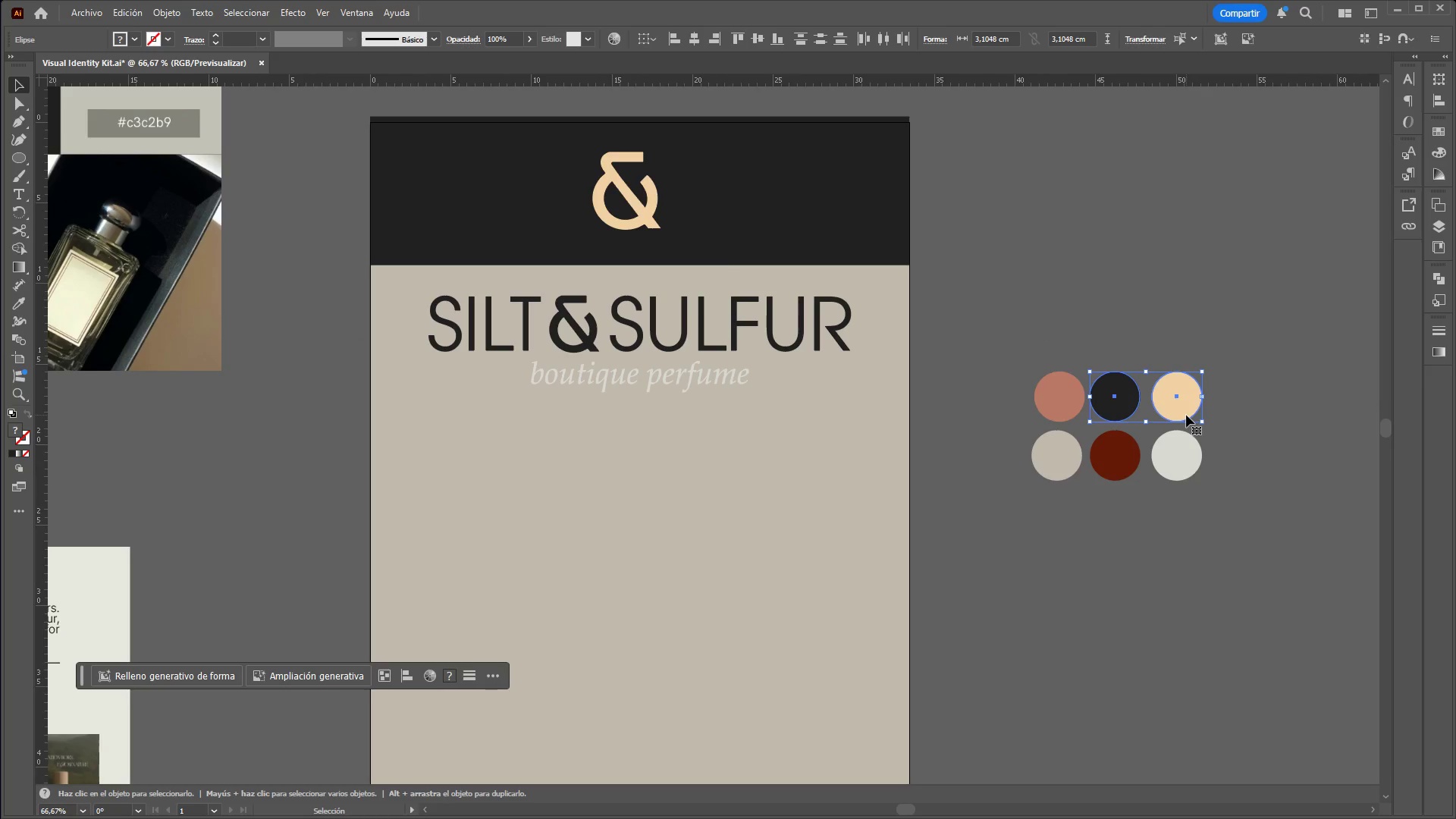 
left_click_drag(start_coordinate=[1185, 415], to_coordinate=[1077, 224])
 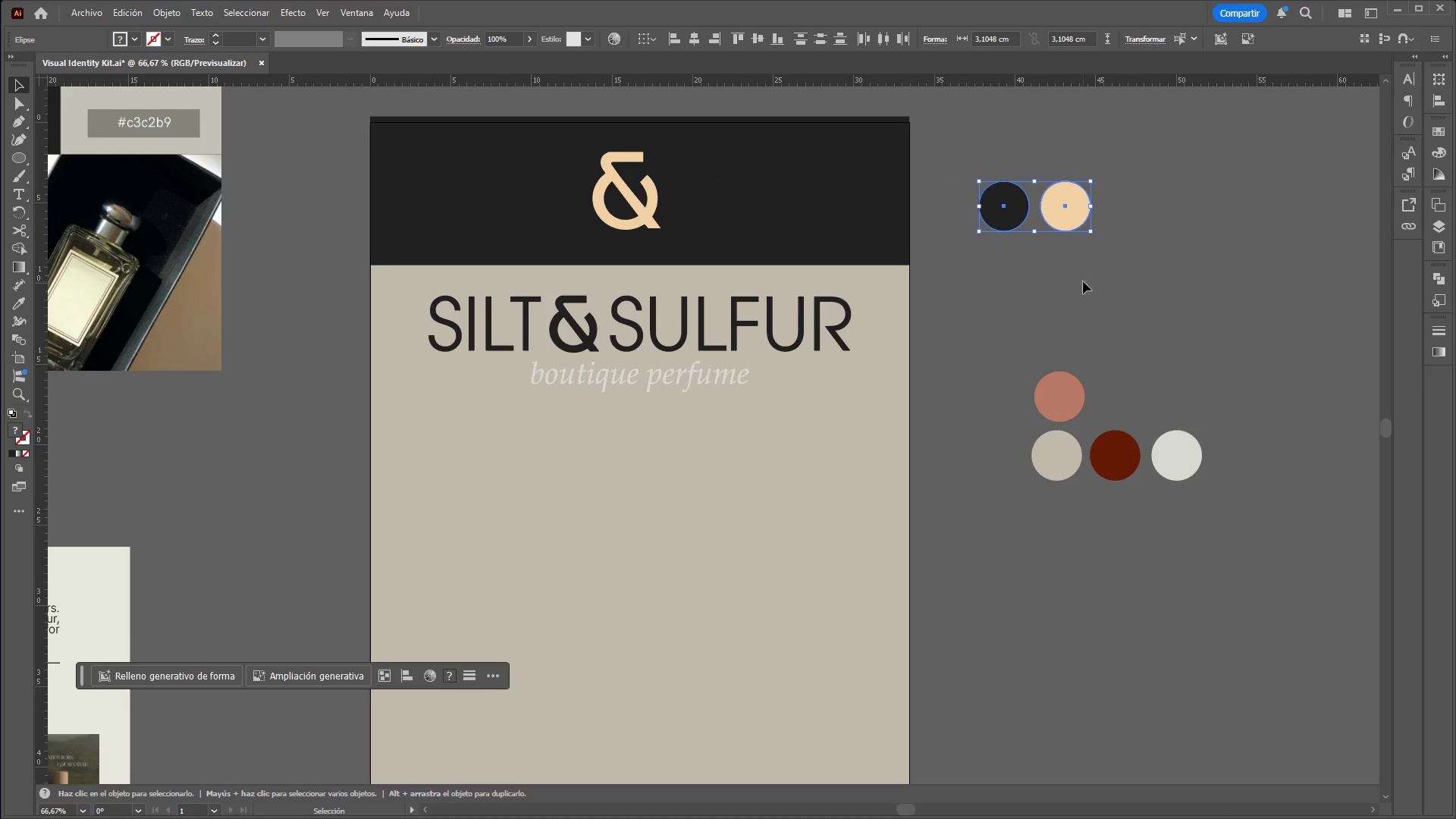 
left_click([1083, 281])
 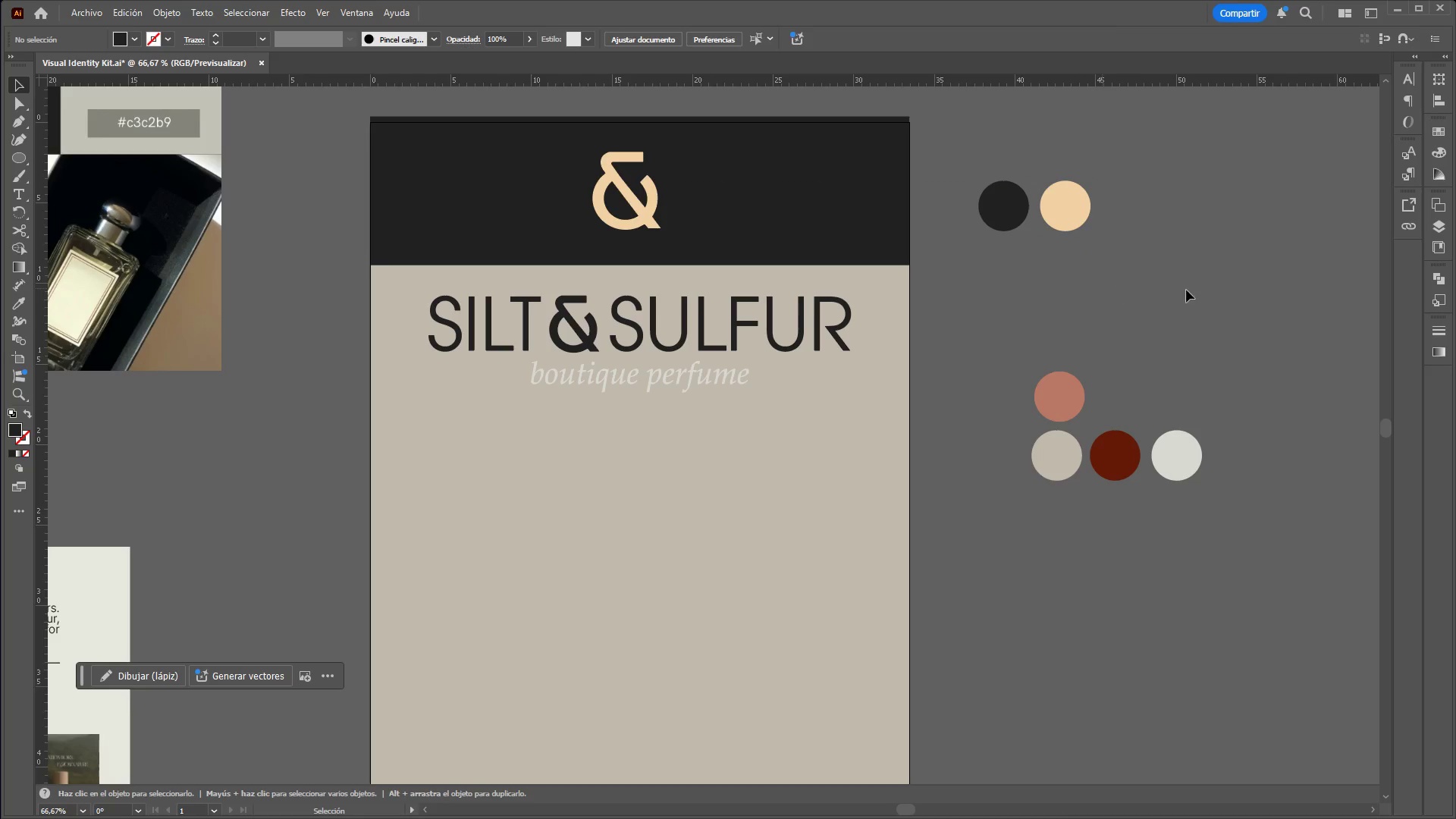 
hold_key(key=ControlLeft, duration=1.89)
hold_key(key=AltLeft, duration=1.5)
scroll: coordinate [1235, 292], scroll_direction: down, amount: 3.0
 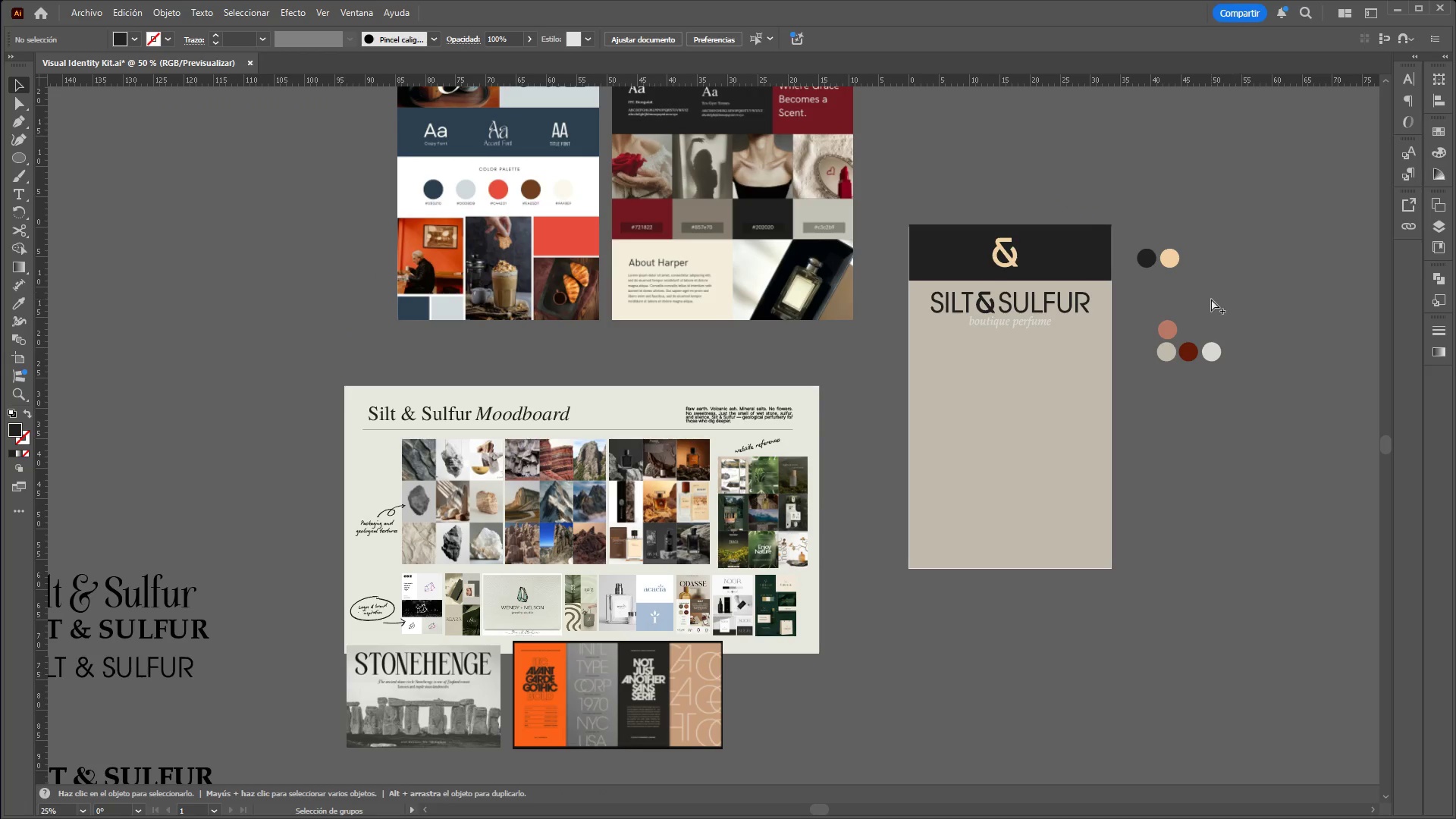 
key(Alt+Control+AltLeft)
 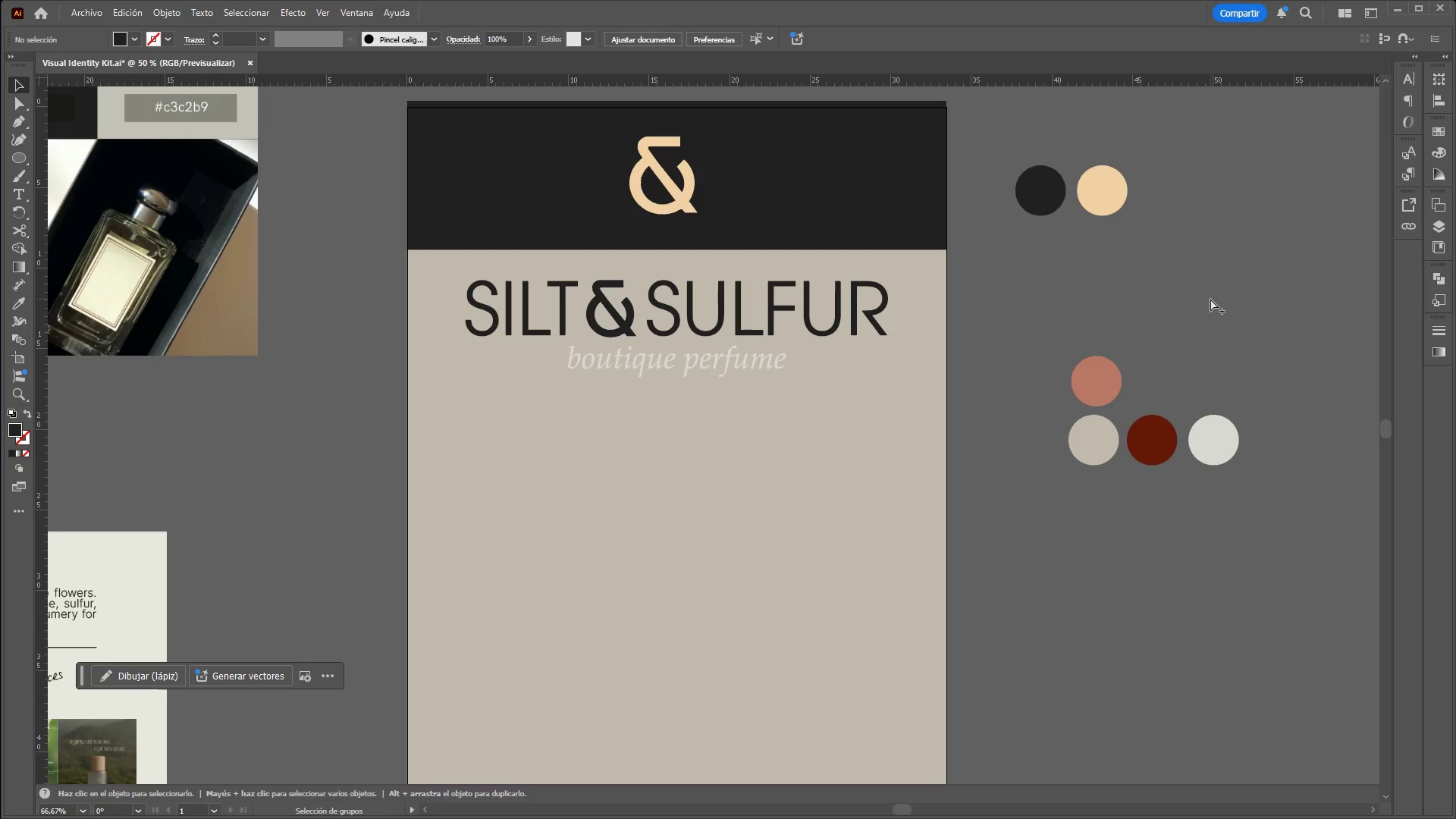 
key(Alt+Control+AltLeft)
 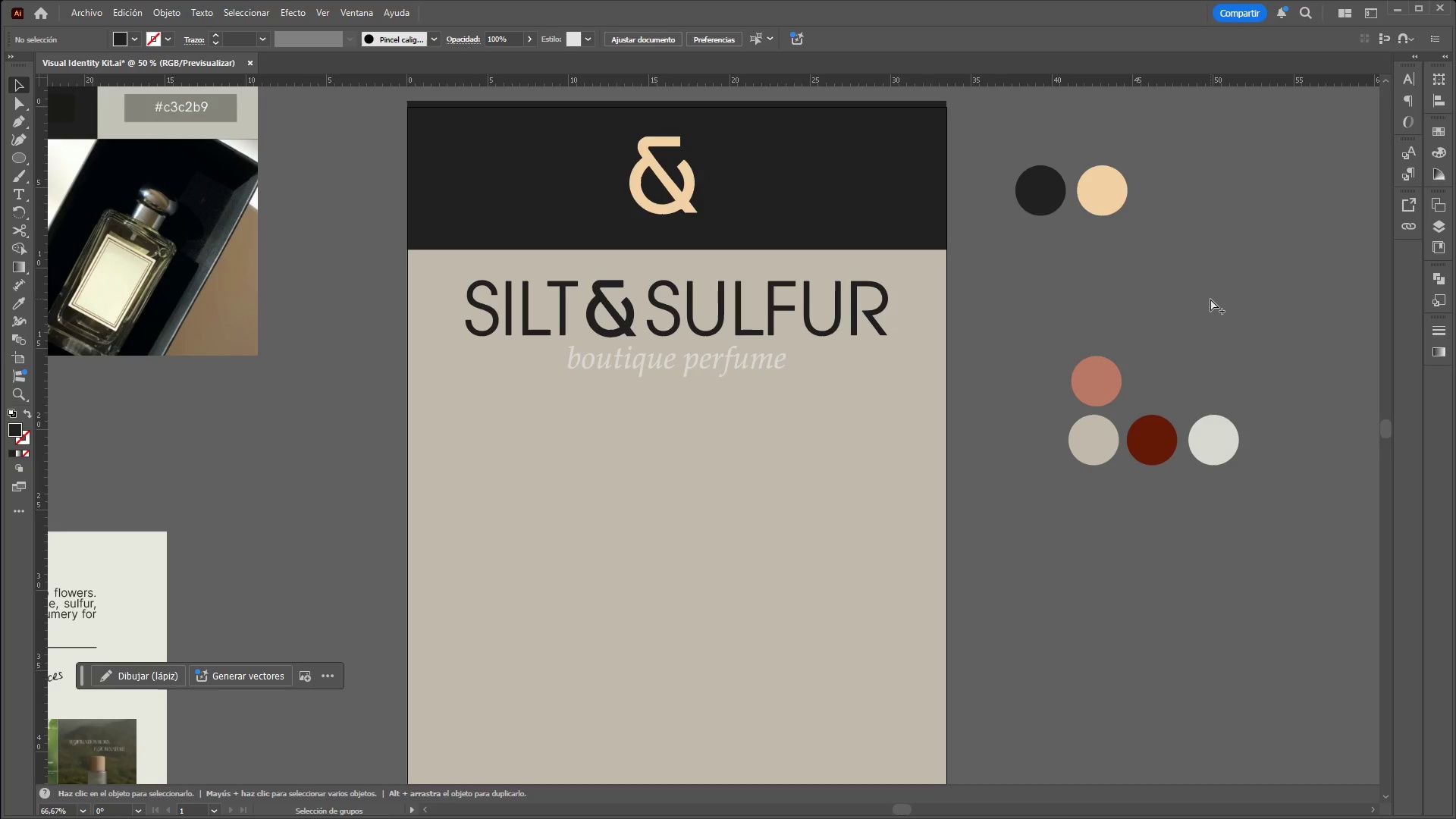 
key(Alt+Control+AltLeft)
 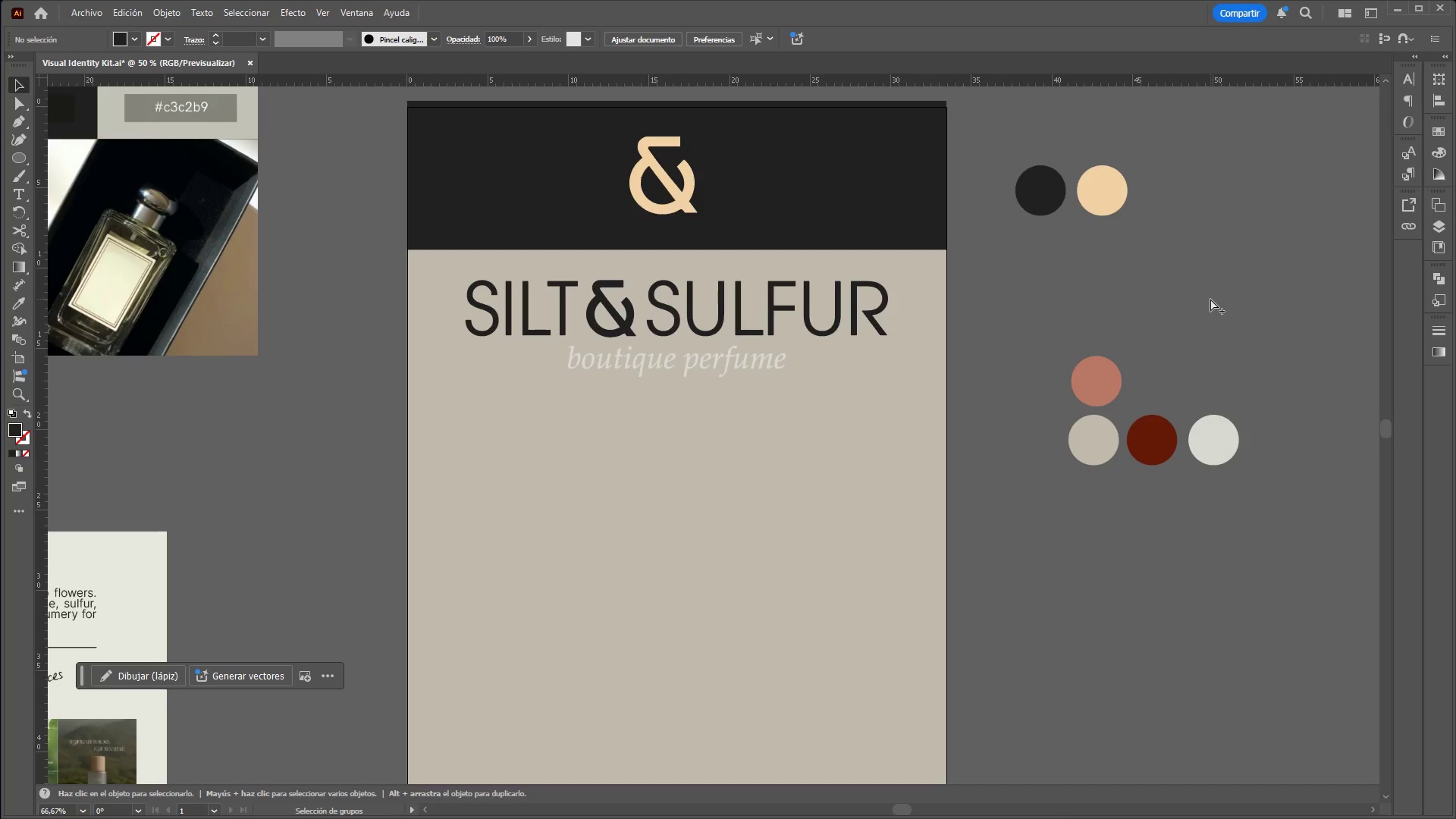 
key(Alt+Control+AltLeft)
 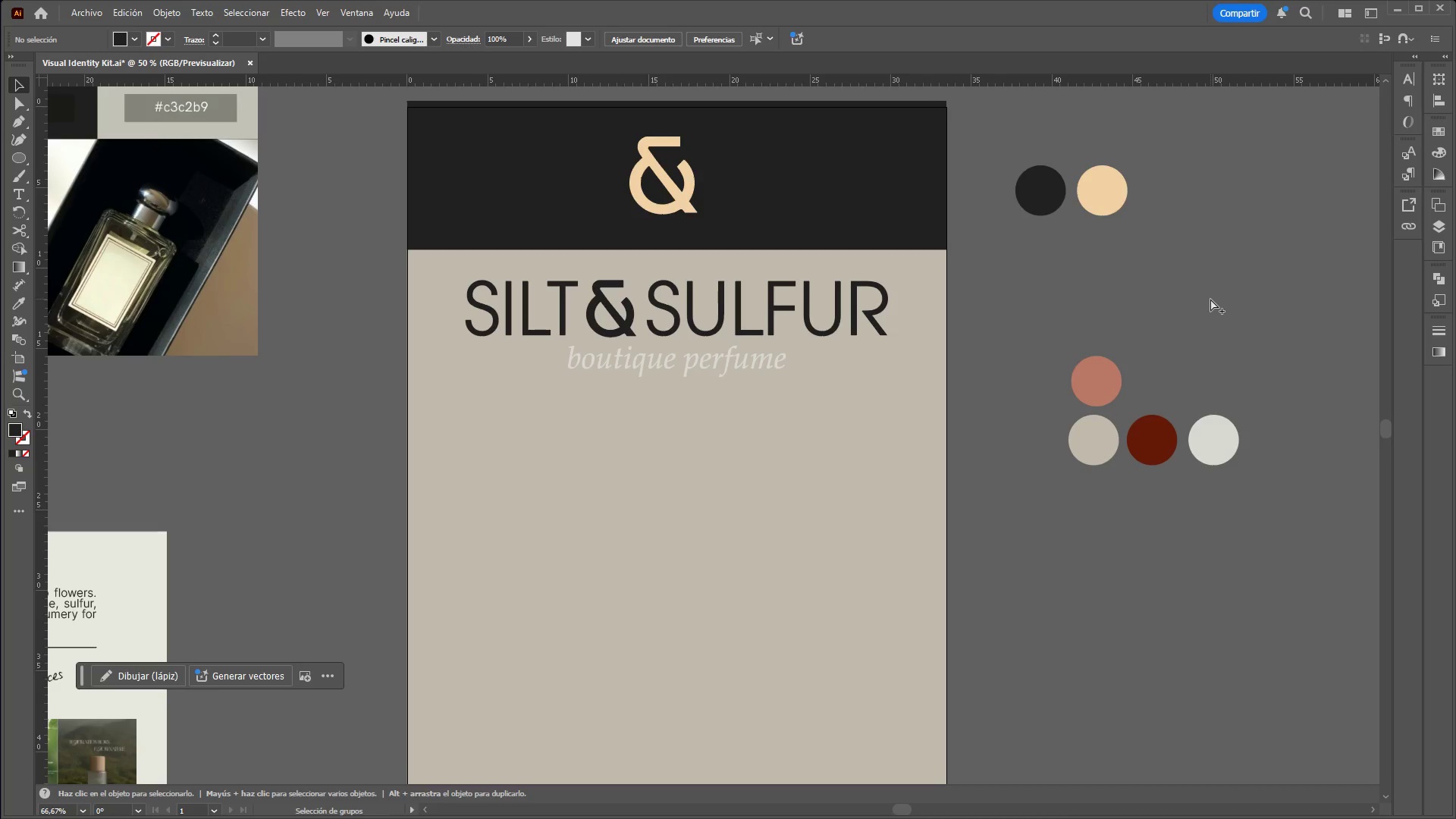 
key(Alt+Control+AltLeft)
 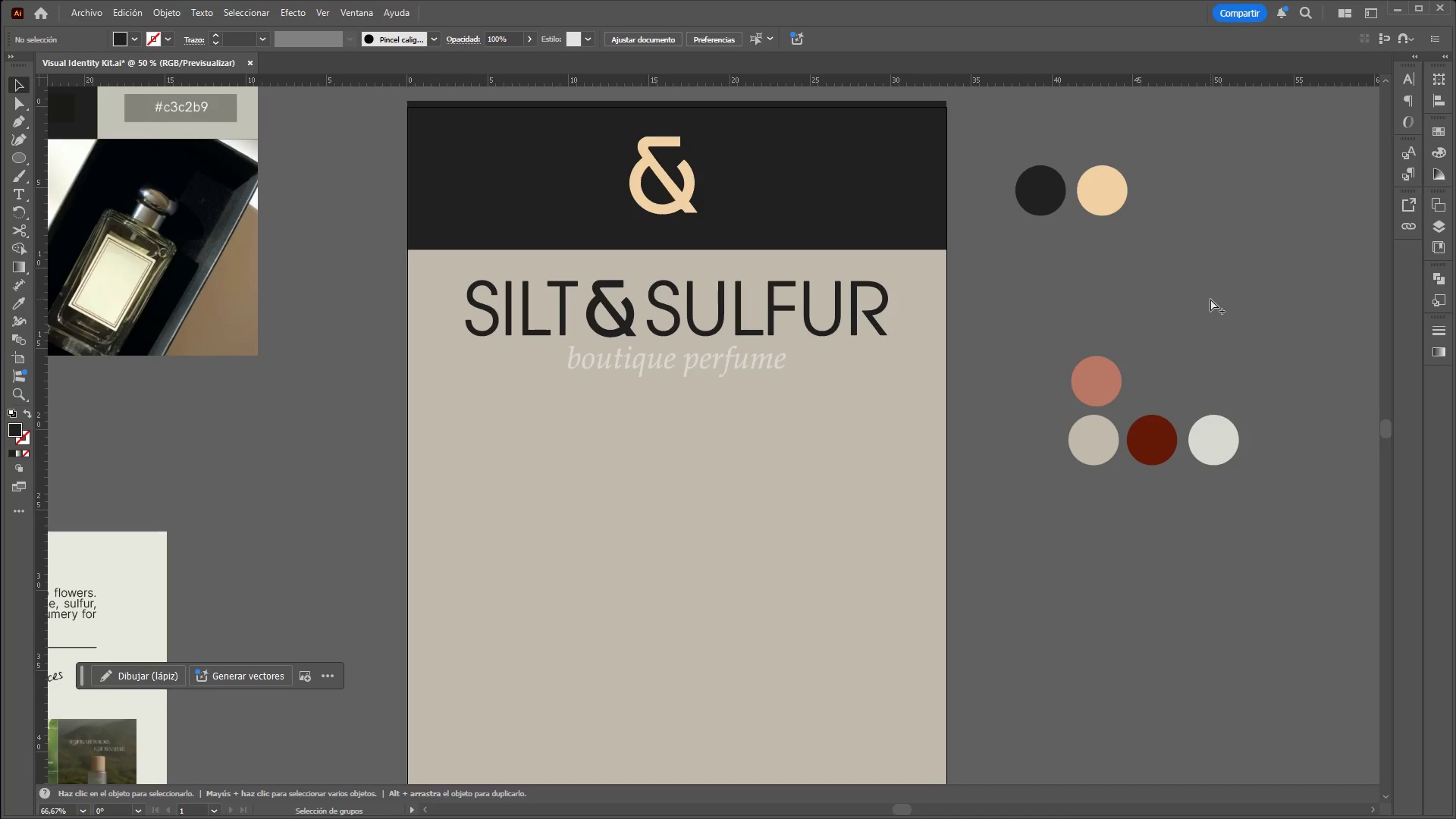 
key(Alt+Control+AltLeft)
 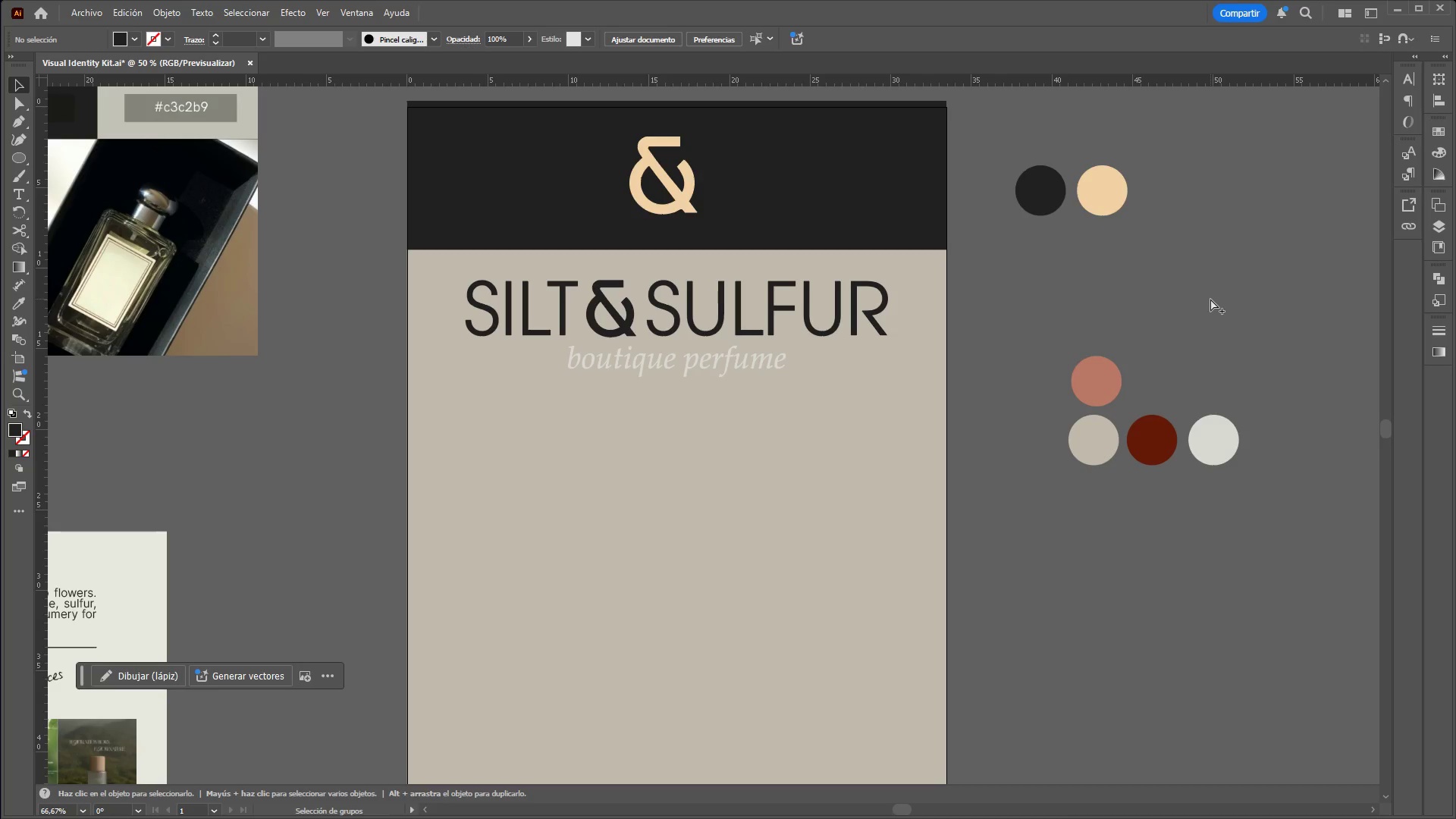 
key(Alt+Control+AltLeft)
 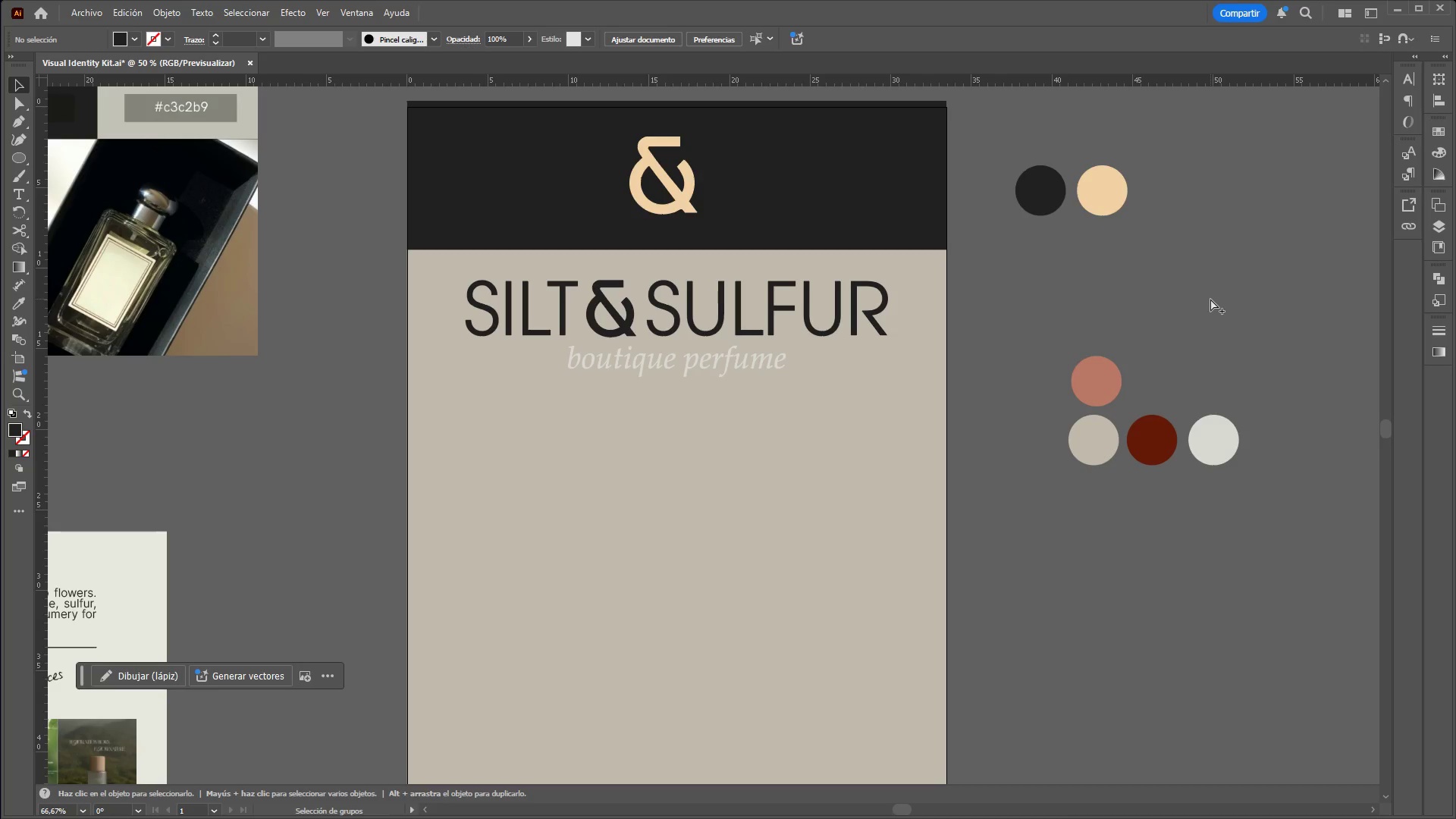 
key(Alt+Control+AltLeft)
 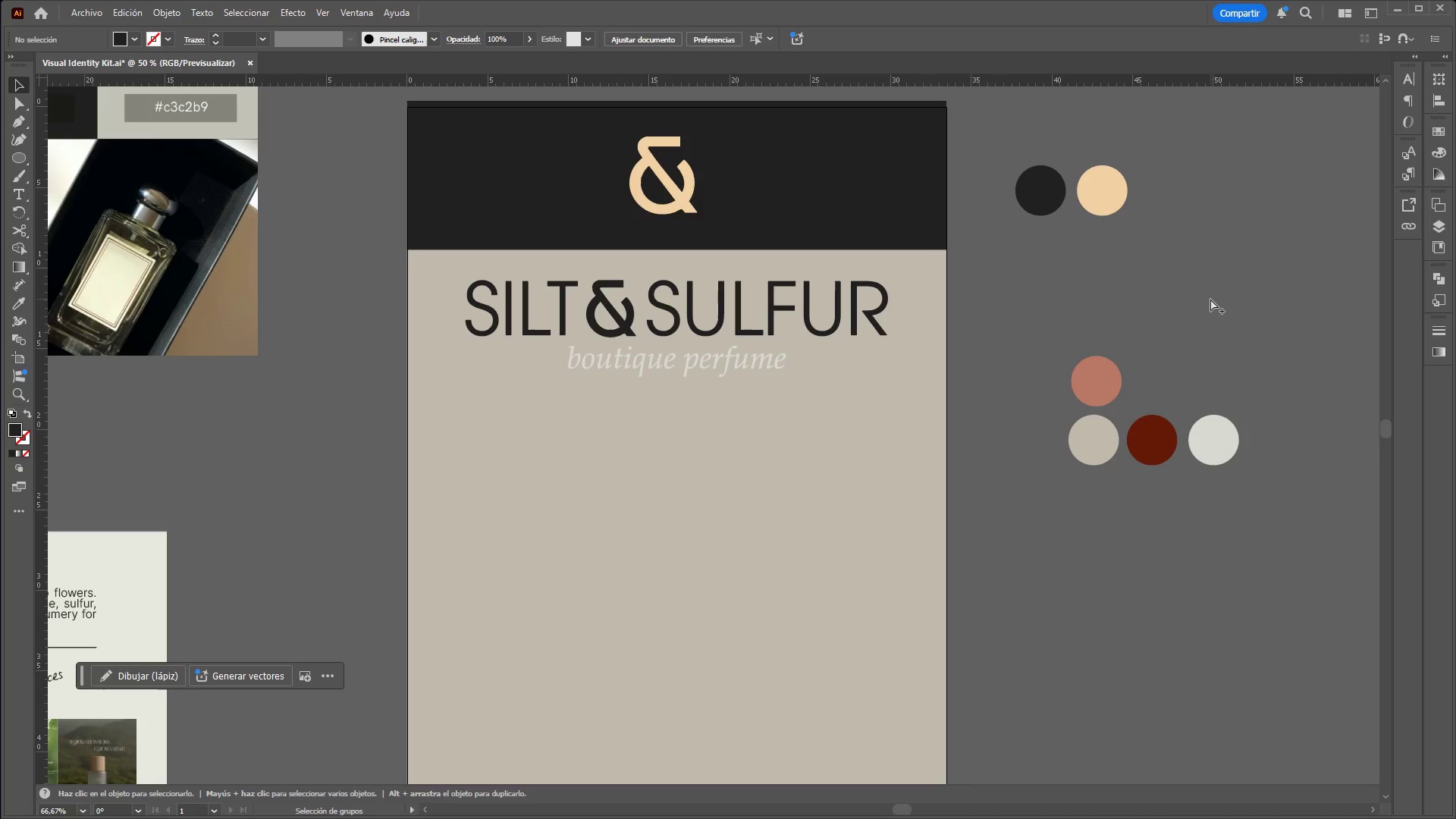 
key(Alt+Control+AltLeft)
 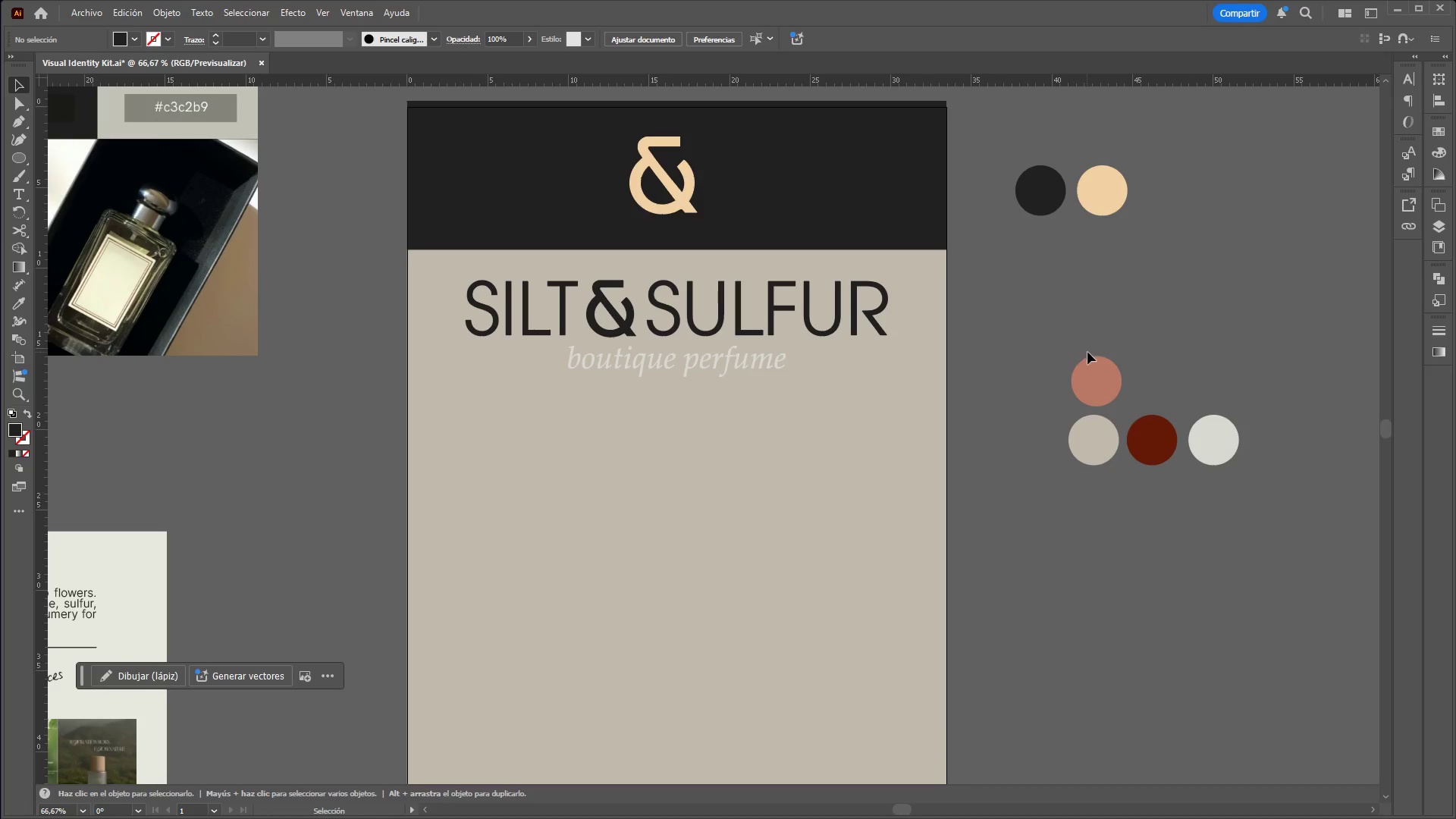 
scroll: coordinate [1210, 299], scroll_direction: up, amount: 3.0
 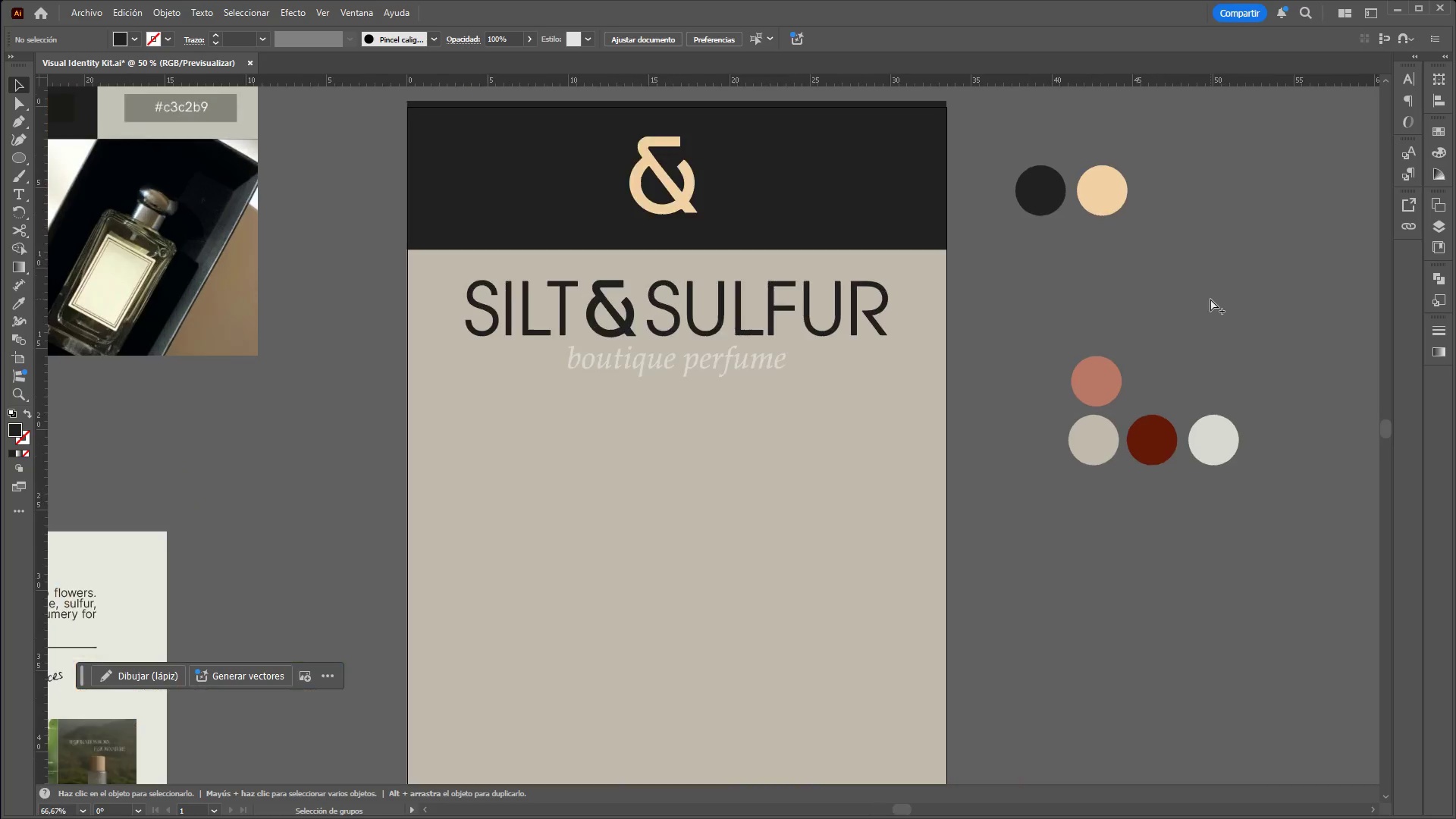 
hold_key(key=AltLeft, duration=22.78)
hold_key(key=ControlLeft, duration=1.5)
scroll: coordinate [1229, 325], scroll_direction: down, amount: 2.0
 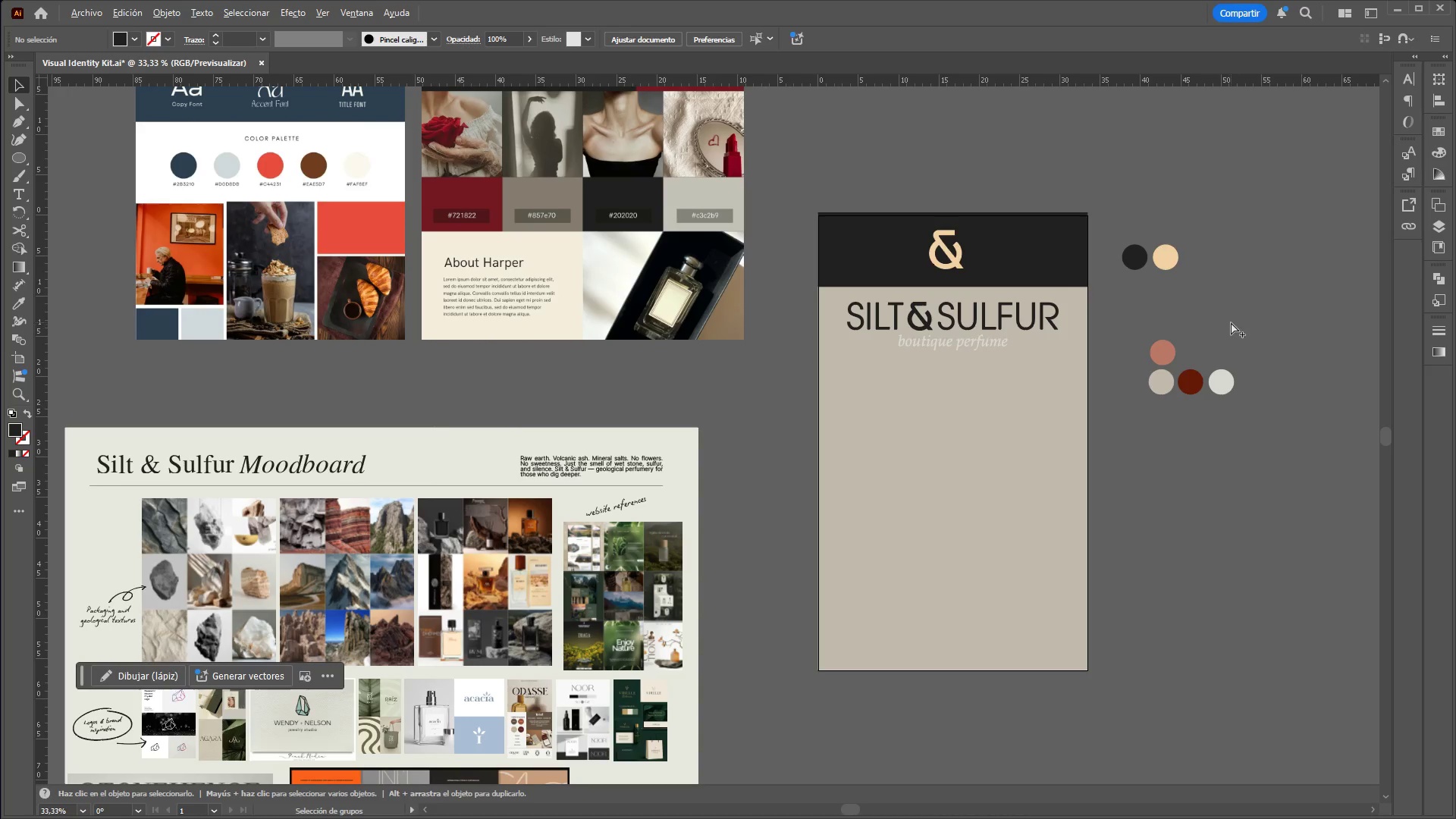 
hold_key(key=ControlLeft, duration=1.52)
 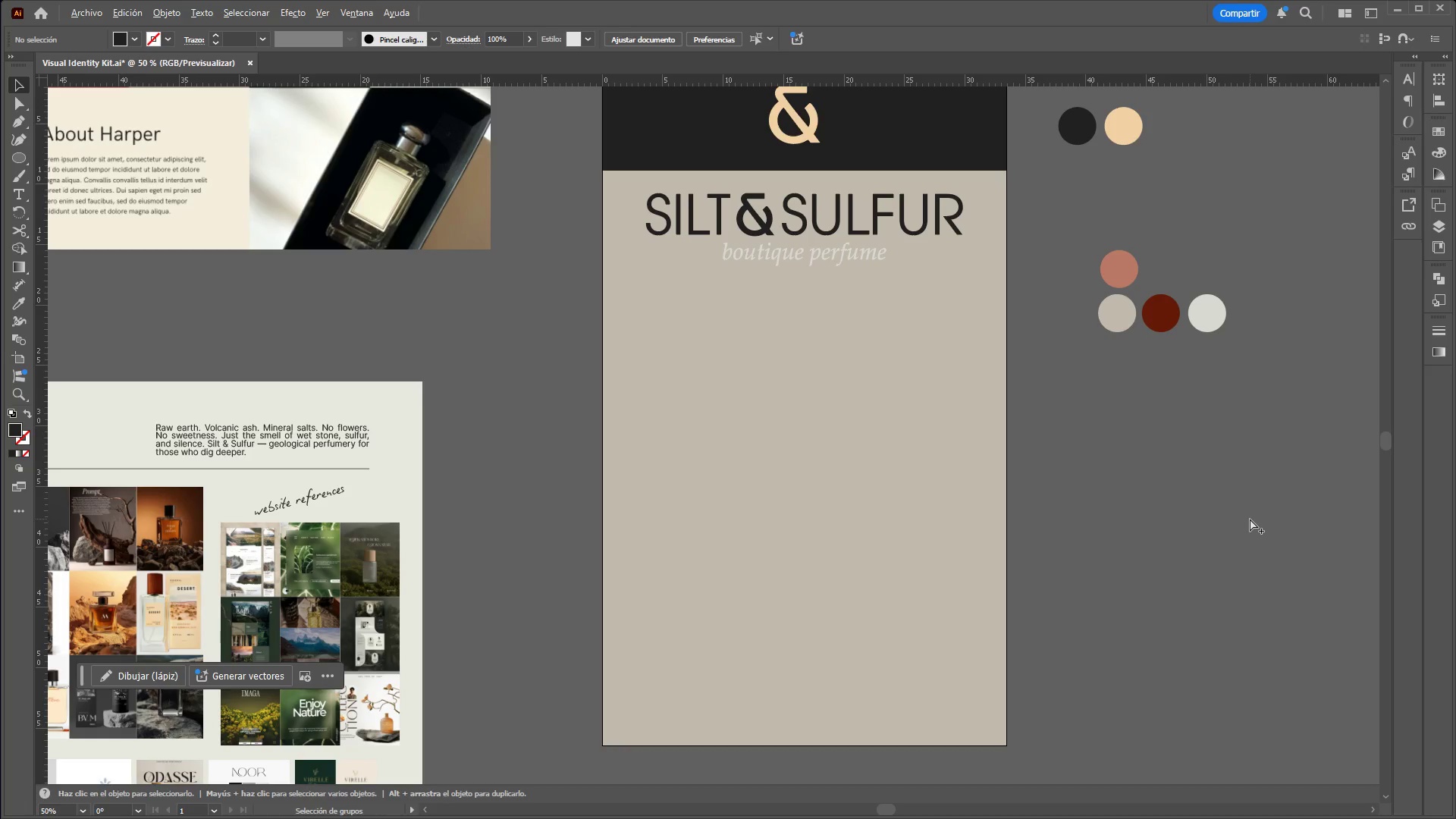 
scroll: coordinate [1231, 320], scroll_direction: up, amount: 2.0
 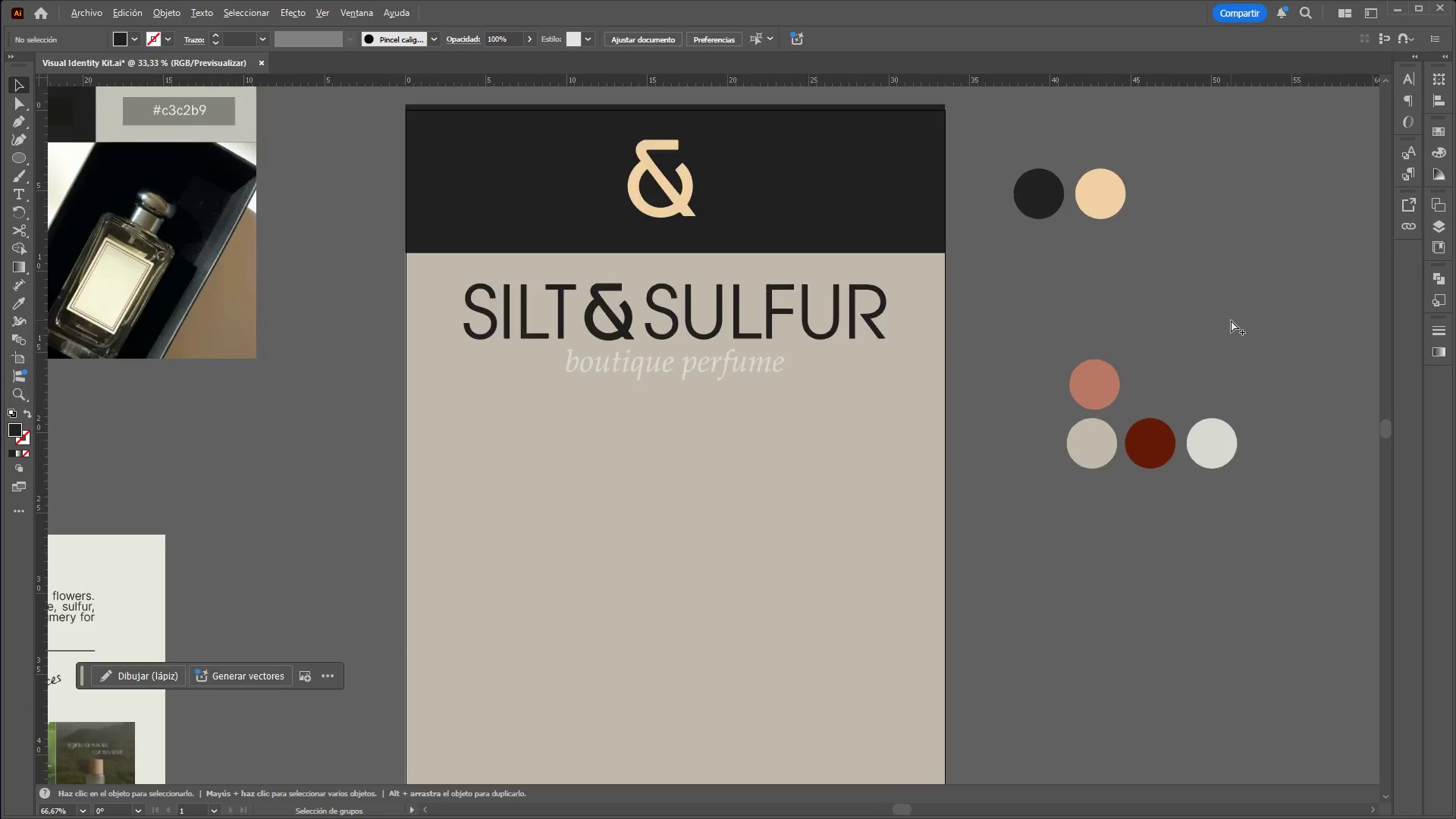 
scroll: coordinate [1231, 320], scroll_direction: down, amount: 2.0
 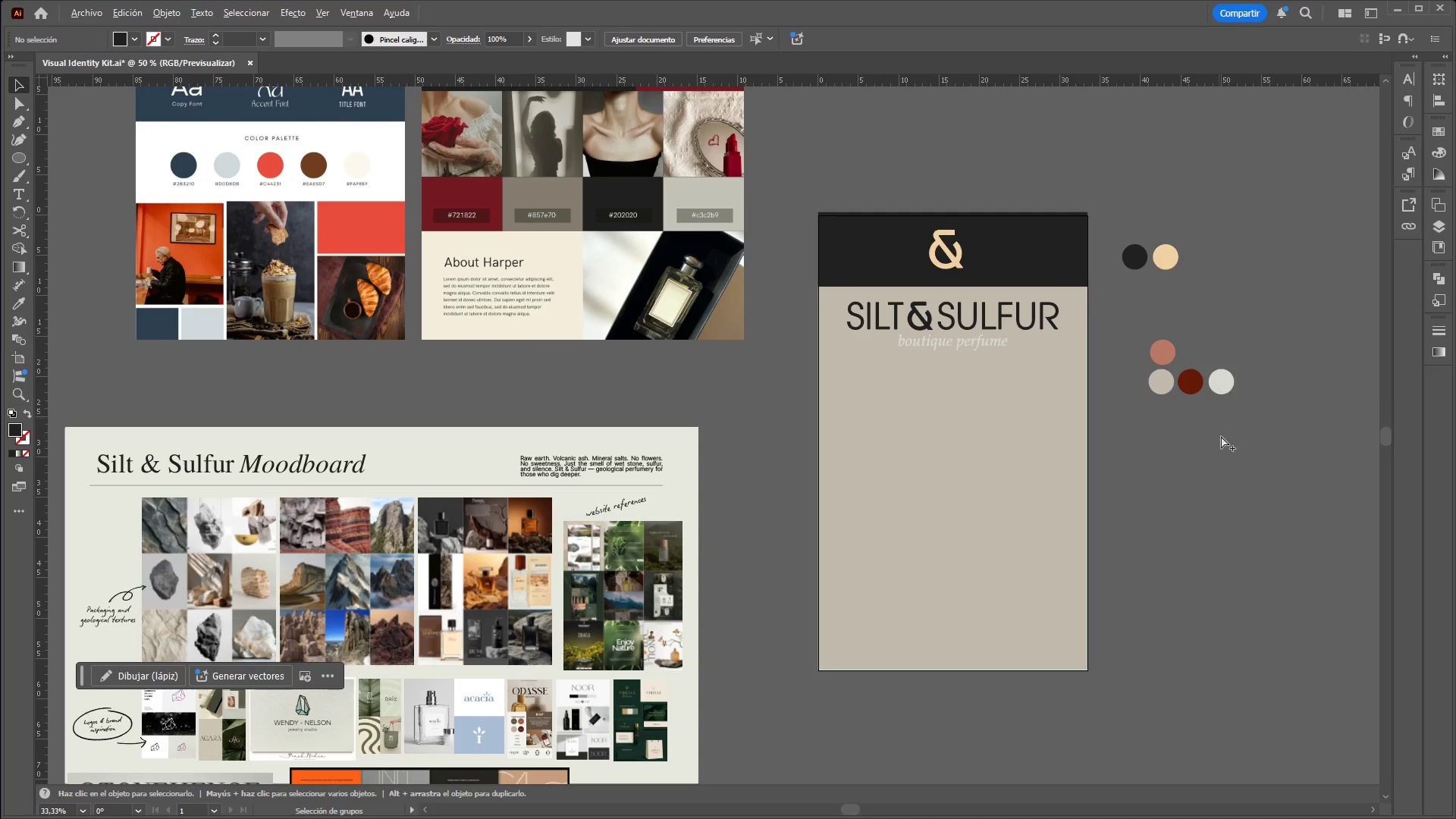 
hold_key(key=ControlLeft, duration=1.51)
scroll: coordinate [1250, 519], scroll_direction: none, amount: 0.0
 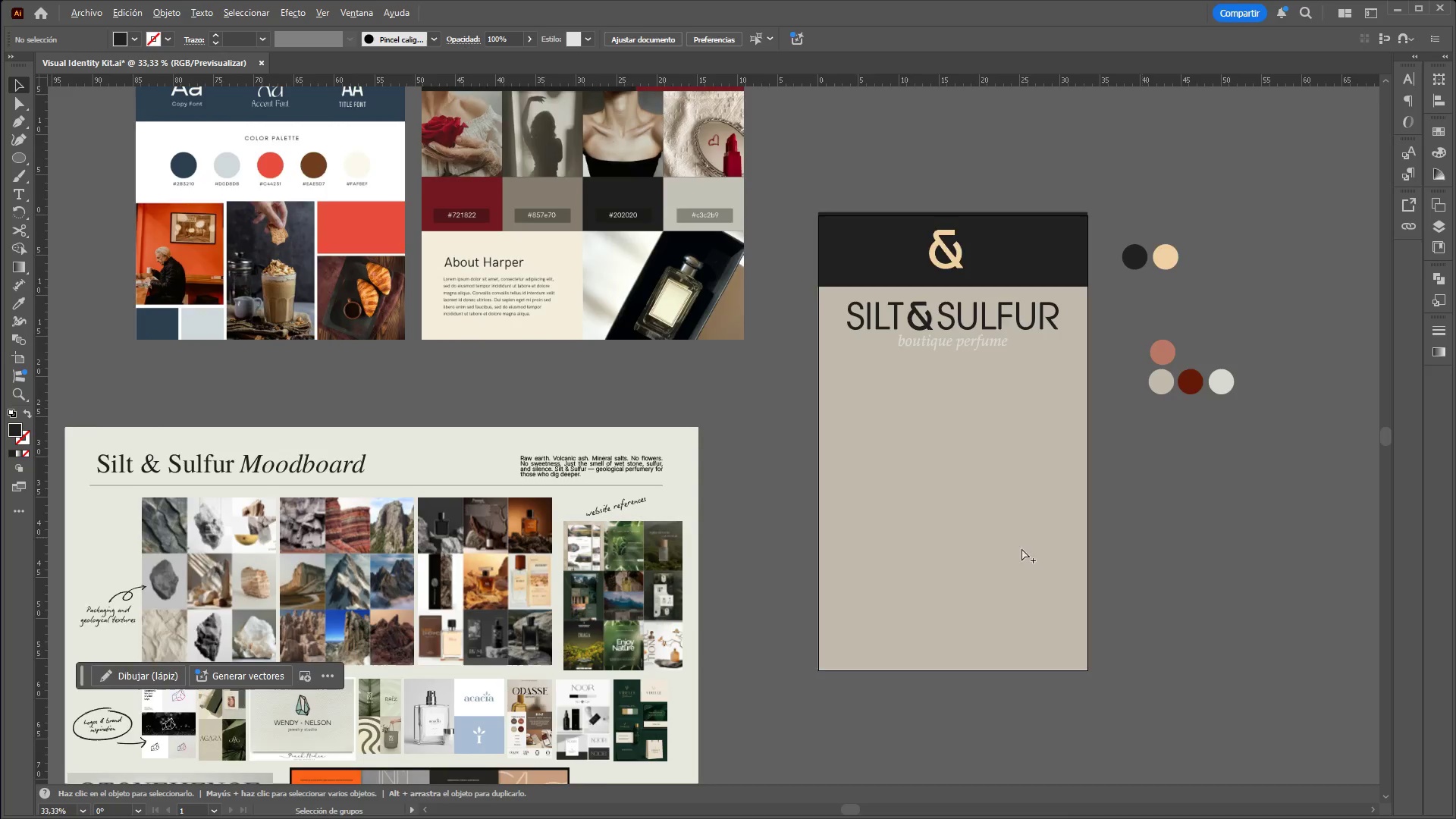 
hold_key(key=ControlLeft, duration=1.52)
 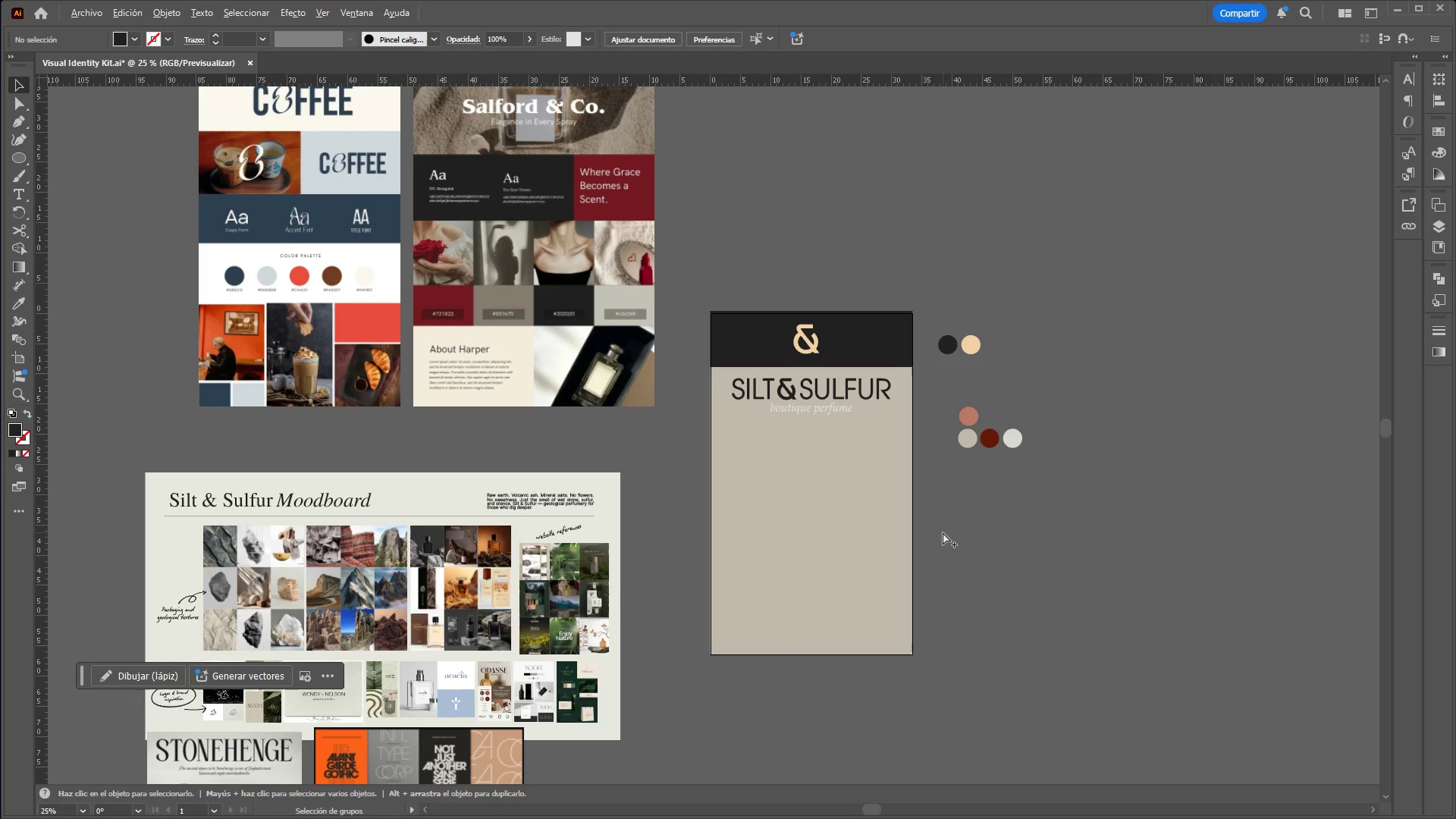 
scroll: coordinate [585, 579], scroll_direction: up, amount: 1.0
 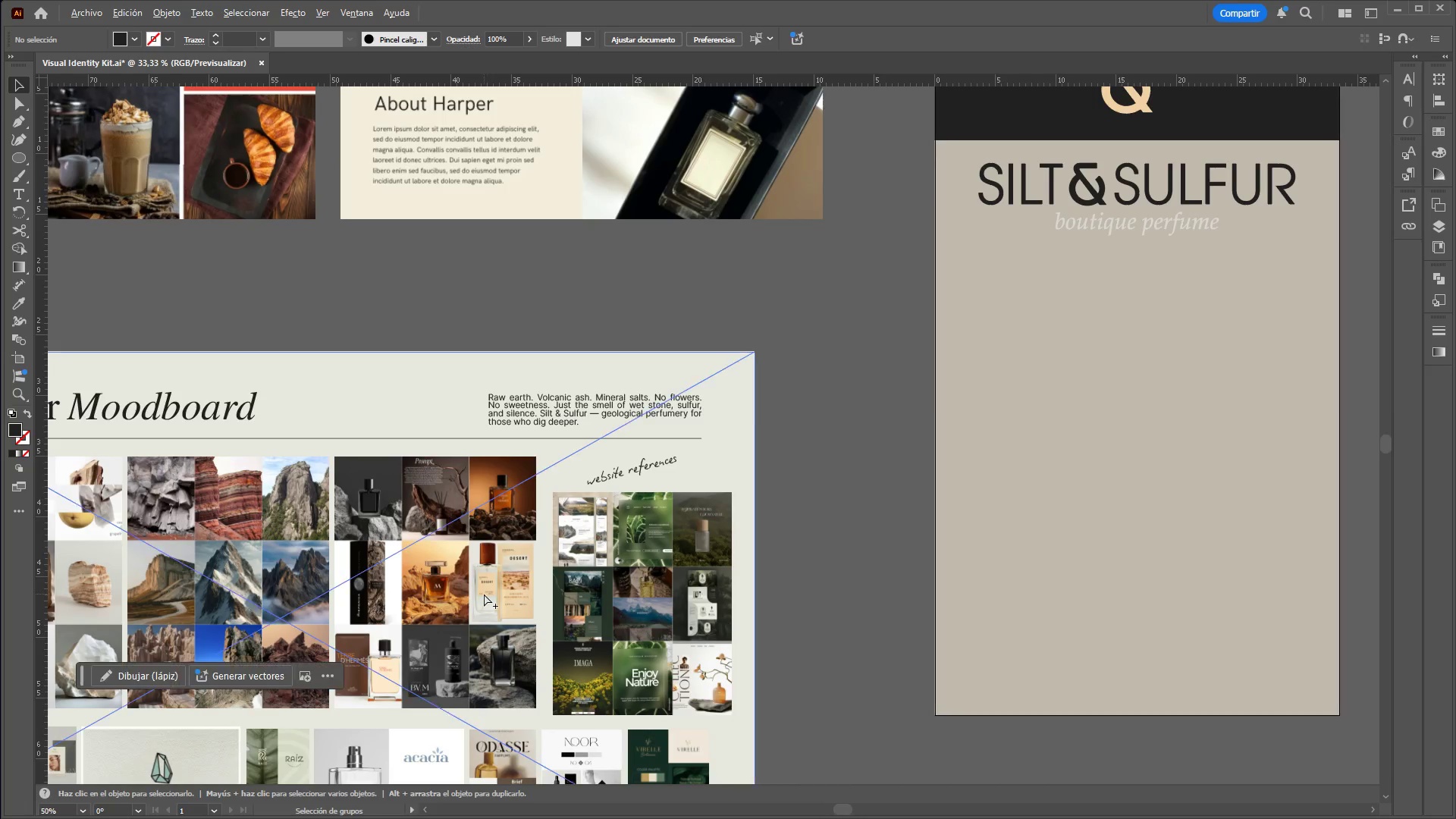 
scroll: coordinate [486, 594], scroll_direction: down, amount: 2.0
 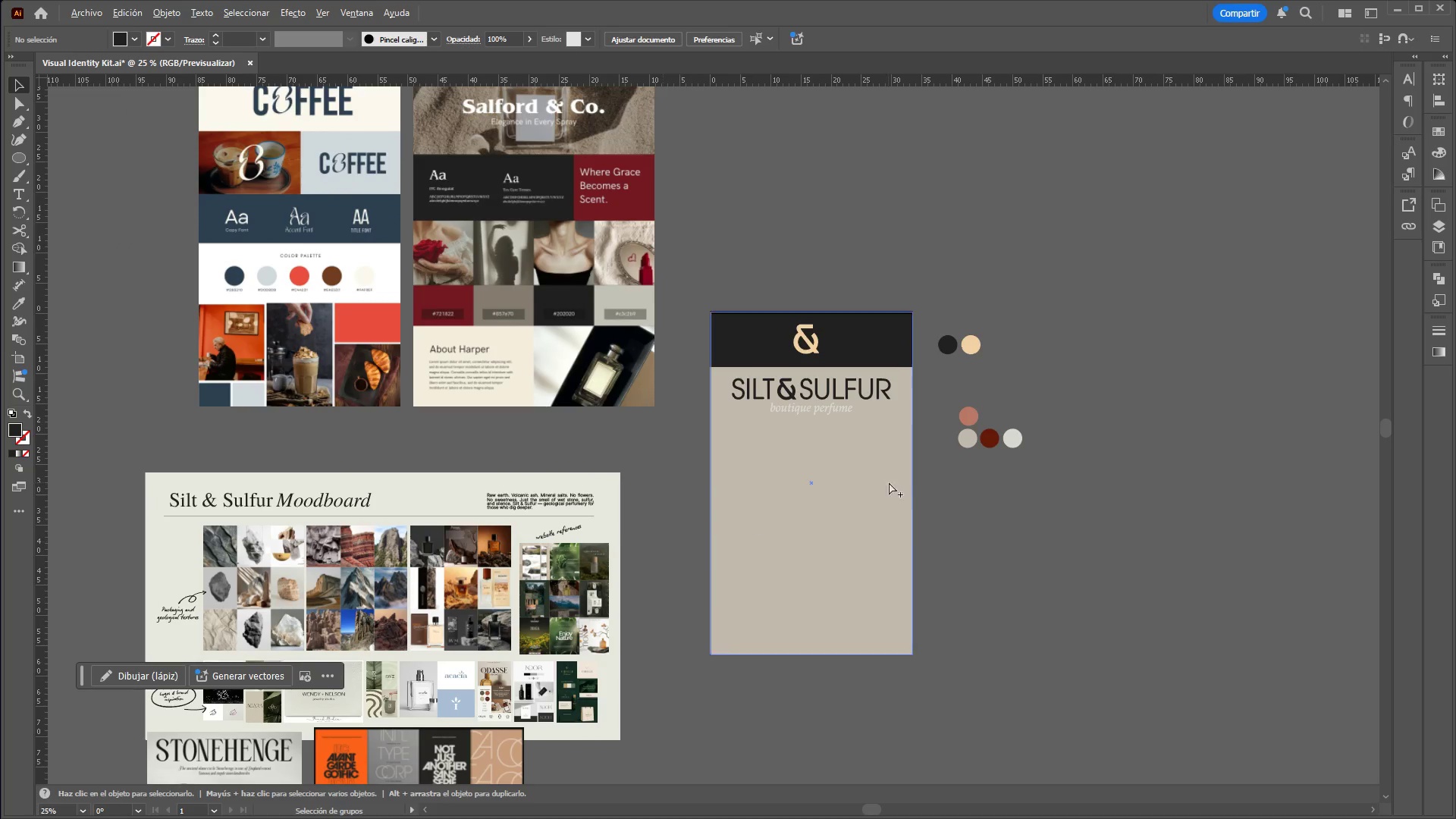 
hold_key(key=ControlLeft, duration=1.51)
 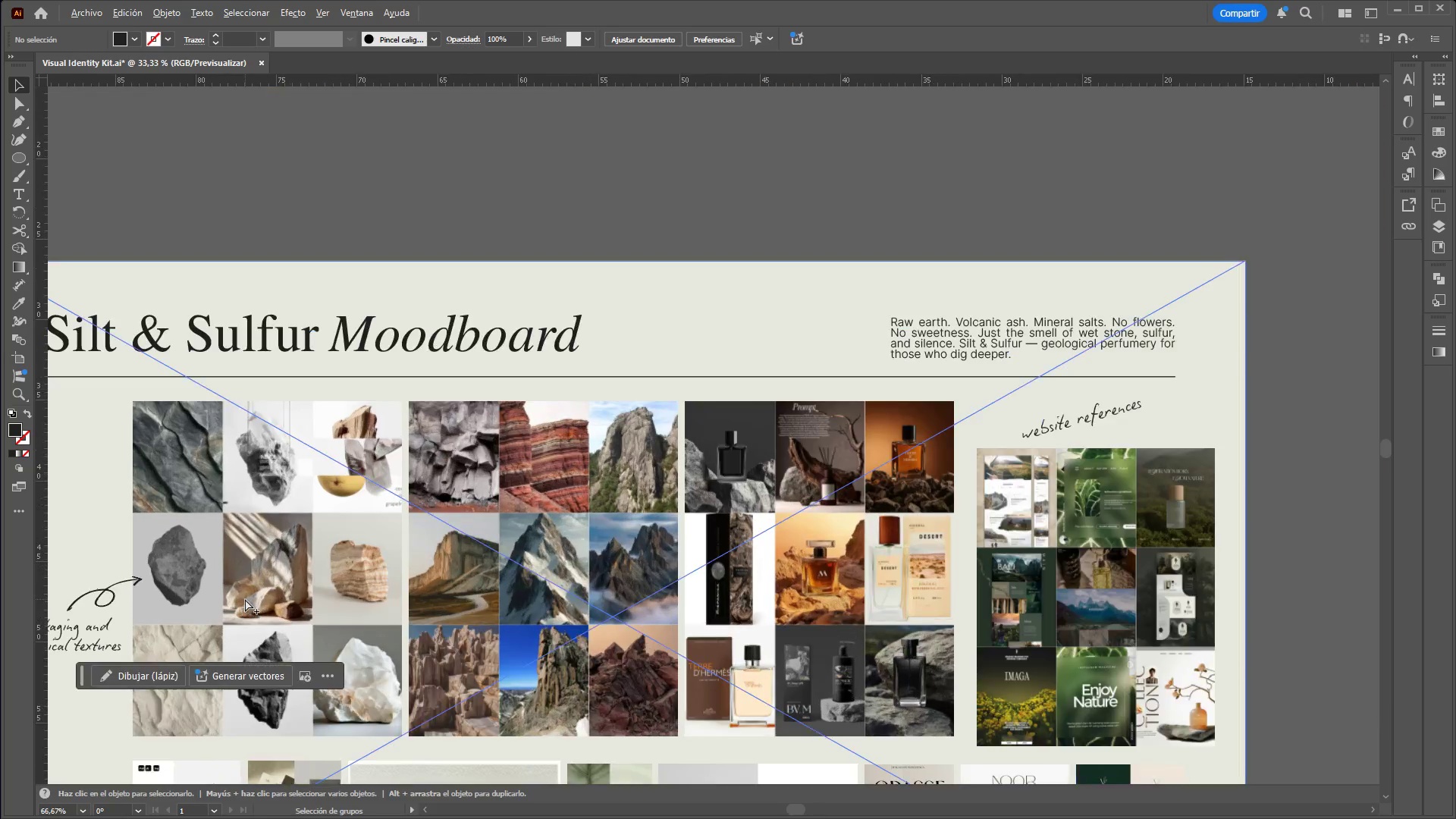 
hold_key(key=ControlLeft, duration=1.52)
scroll: coordinate [245, 599], scroll_direction: up, amount: 3.0
 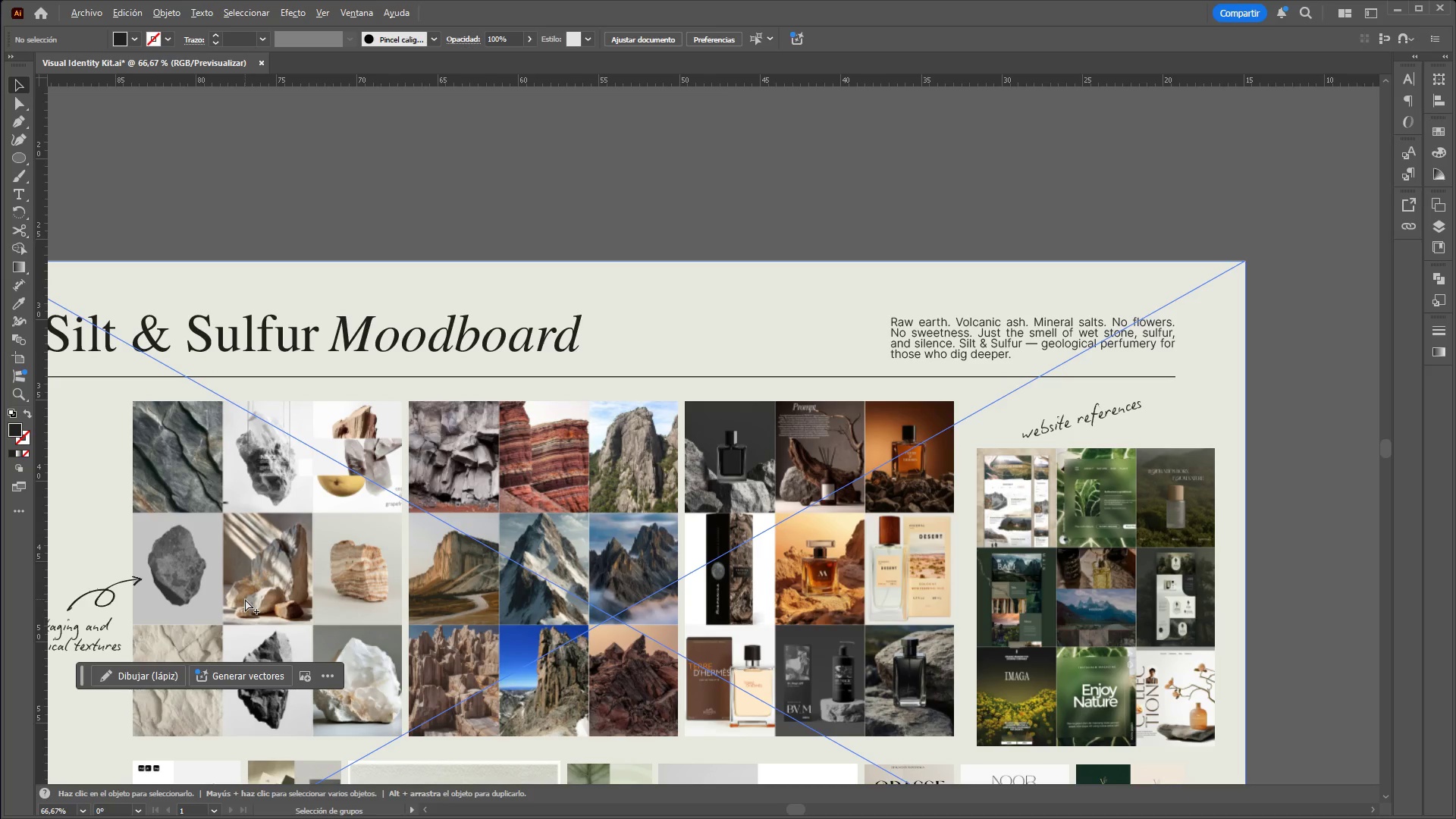 
hold_key(key=ControlLeft, duration=1.52)
scroll: coordinate [334, 636], scroll_direction: none, amount: 0.0
 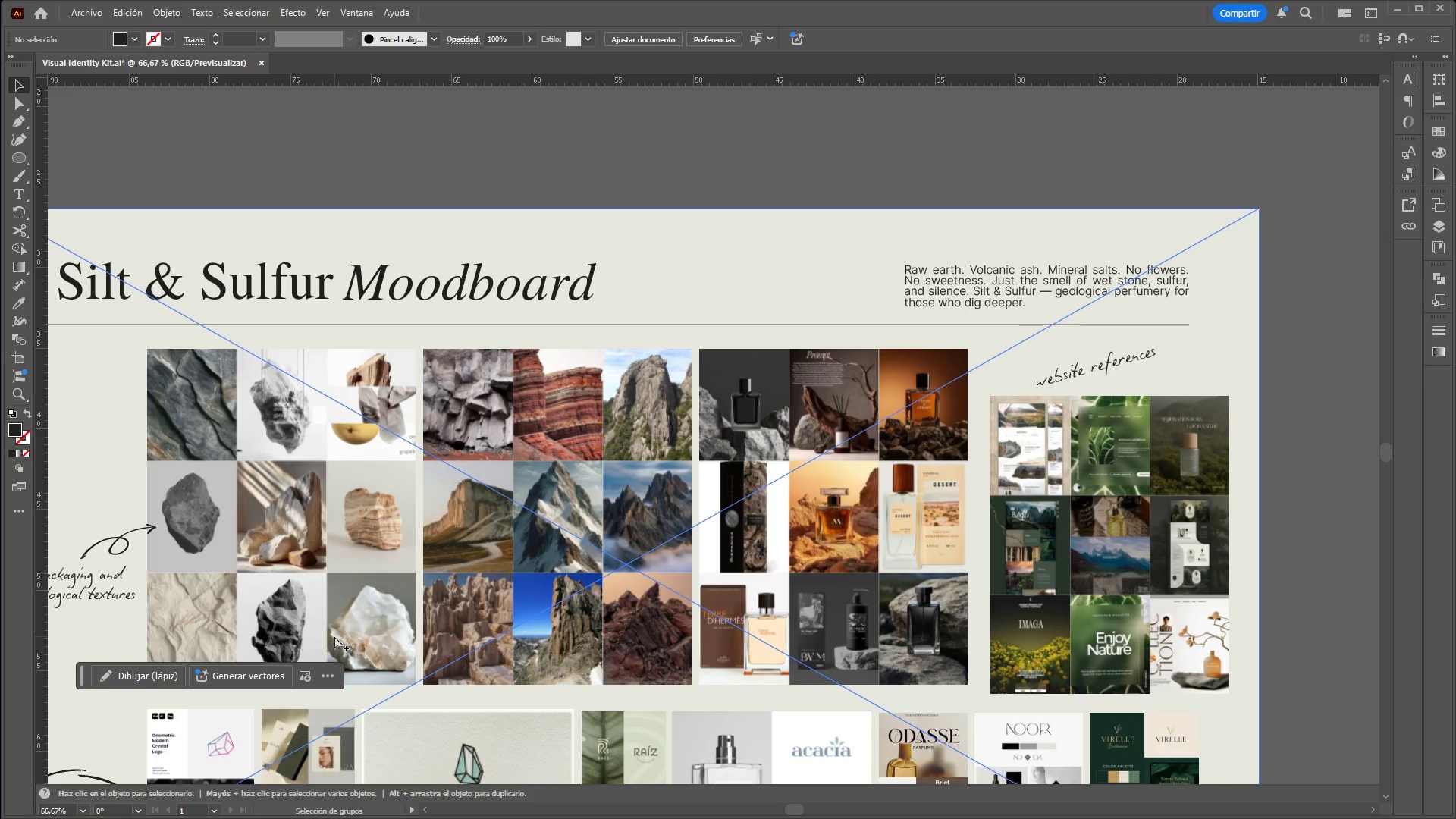 
hold_key(key=ControlLeft, duration=1.51)
 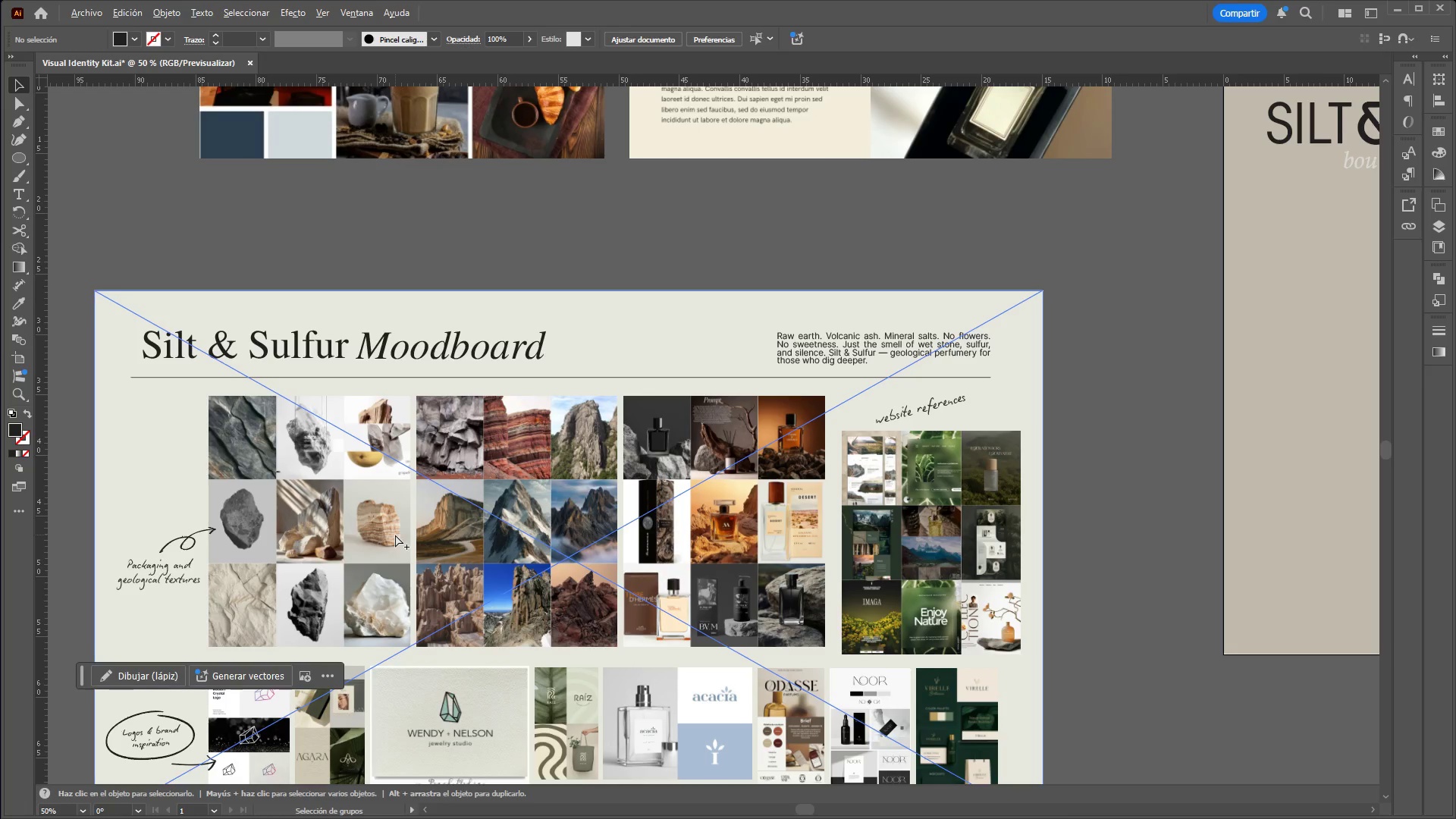 
hold_key(key=ControlLeft, duration=1.52)
 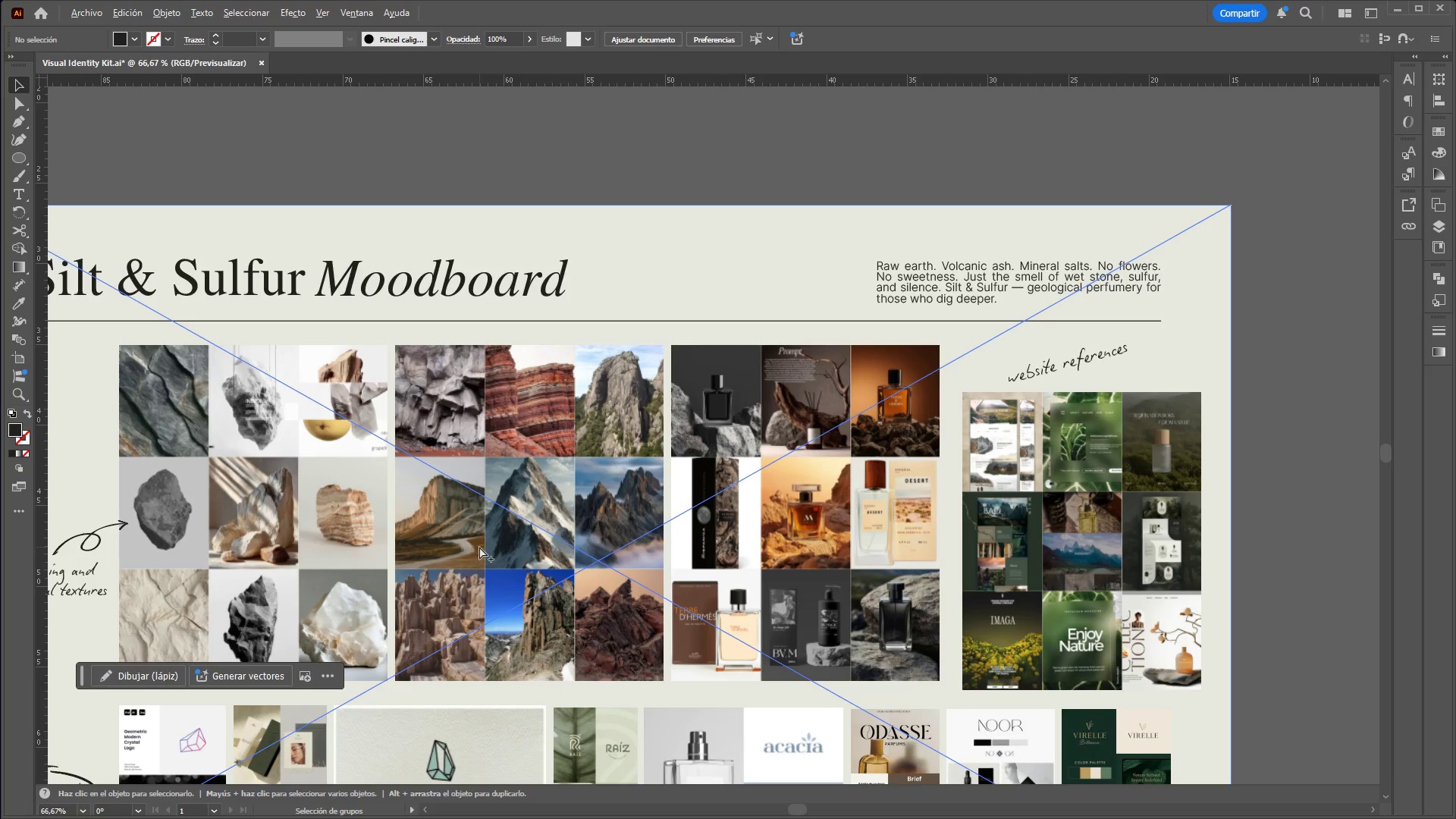 
scroll: coordinate [395, 535], scroll_direction: down, amount: 1.0
 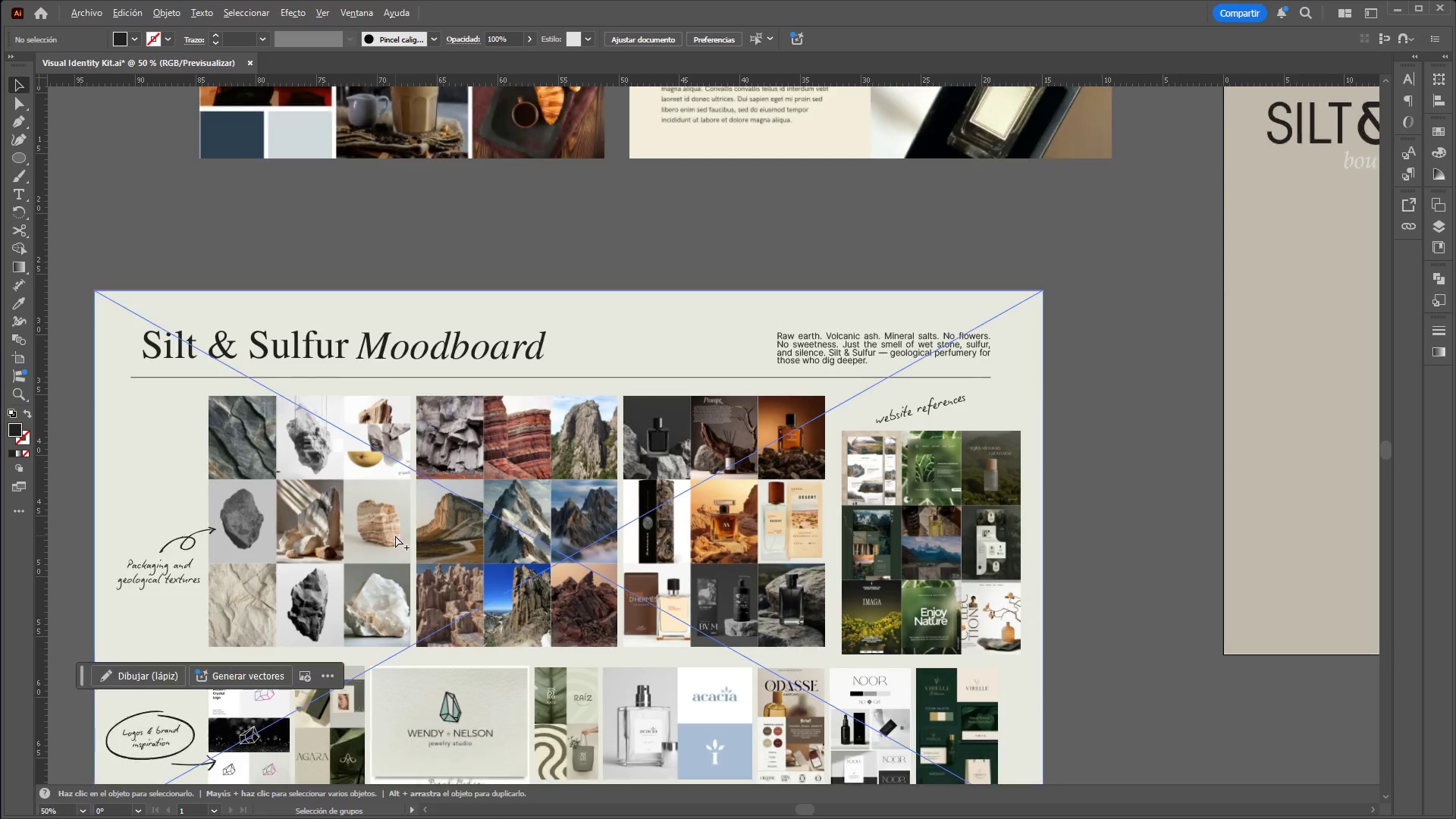 
hold_key(key=ControlLeft, duration=1.52)
 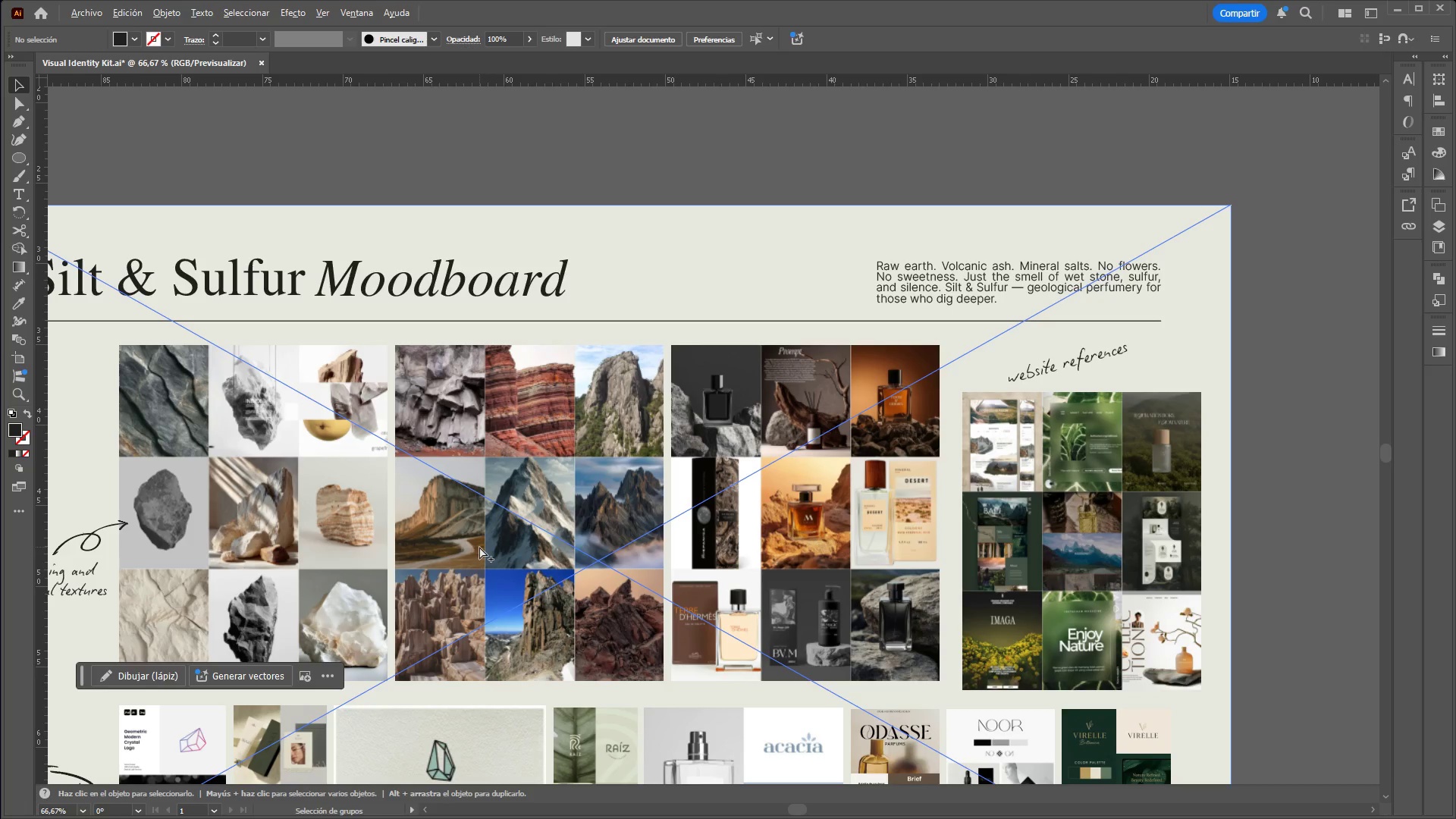 
scroll: coordinate [479, 547], scroll_direction: up, amount: 1.0
 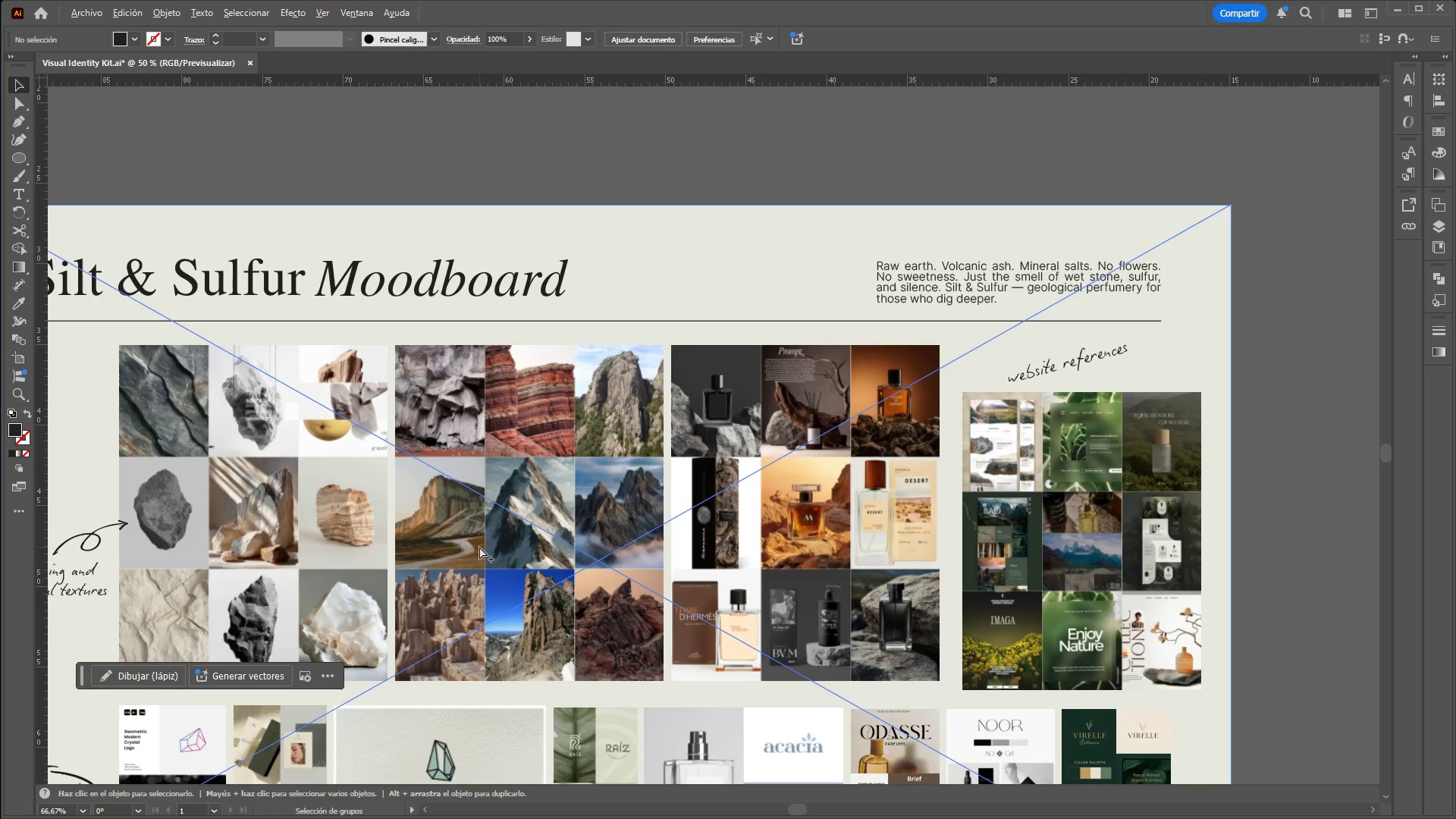 
hold_key(key=ControlLeft, duration=1.53)
 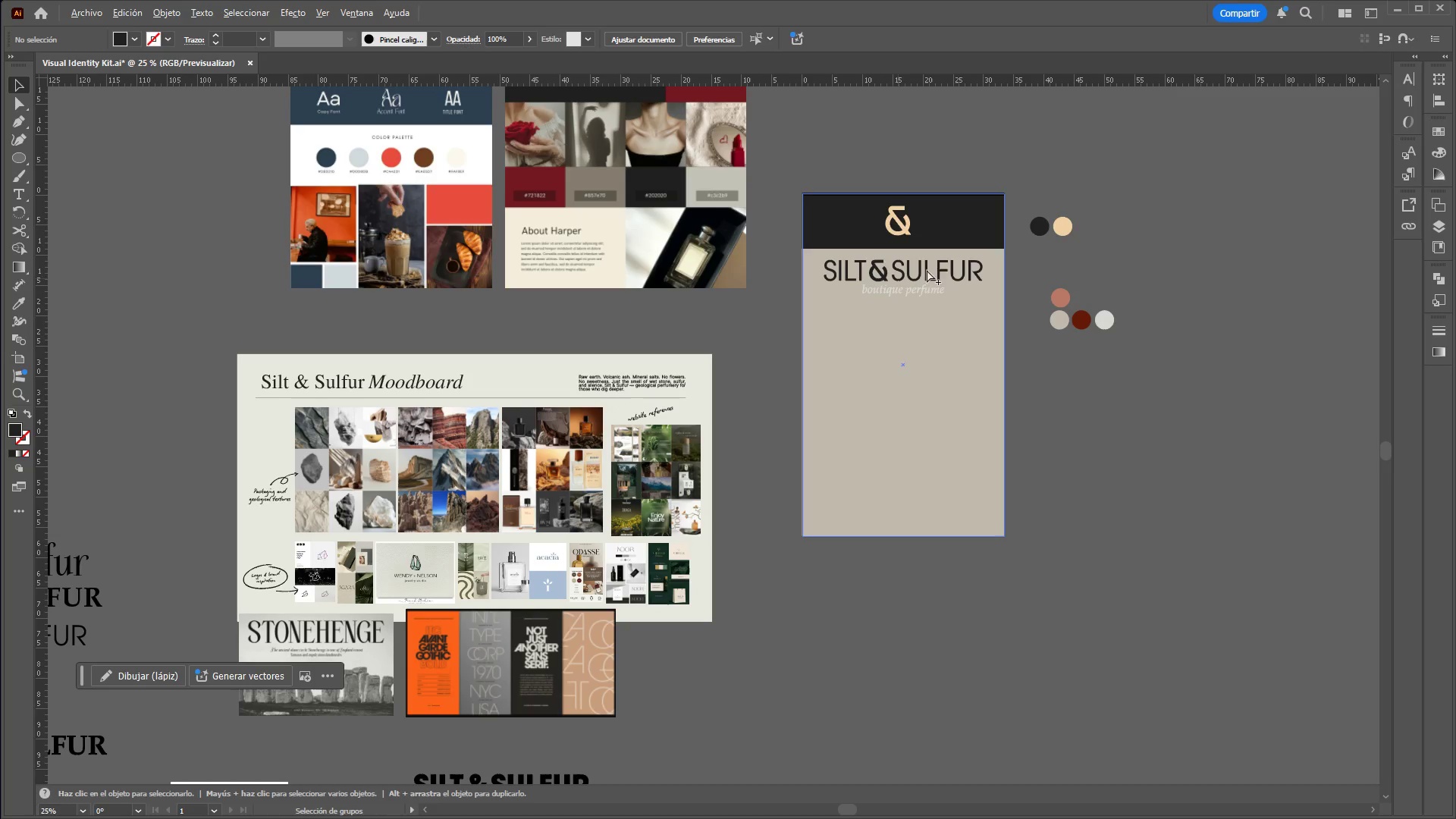 
hold_key(key=ControlLeft, duration=1.5)
 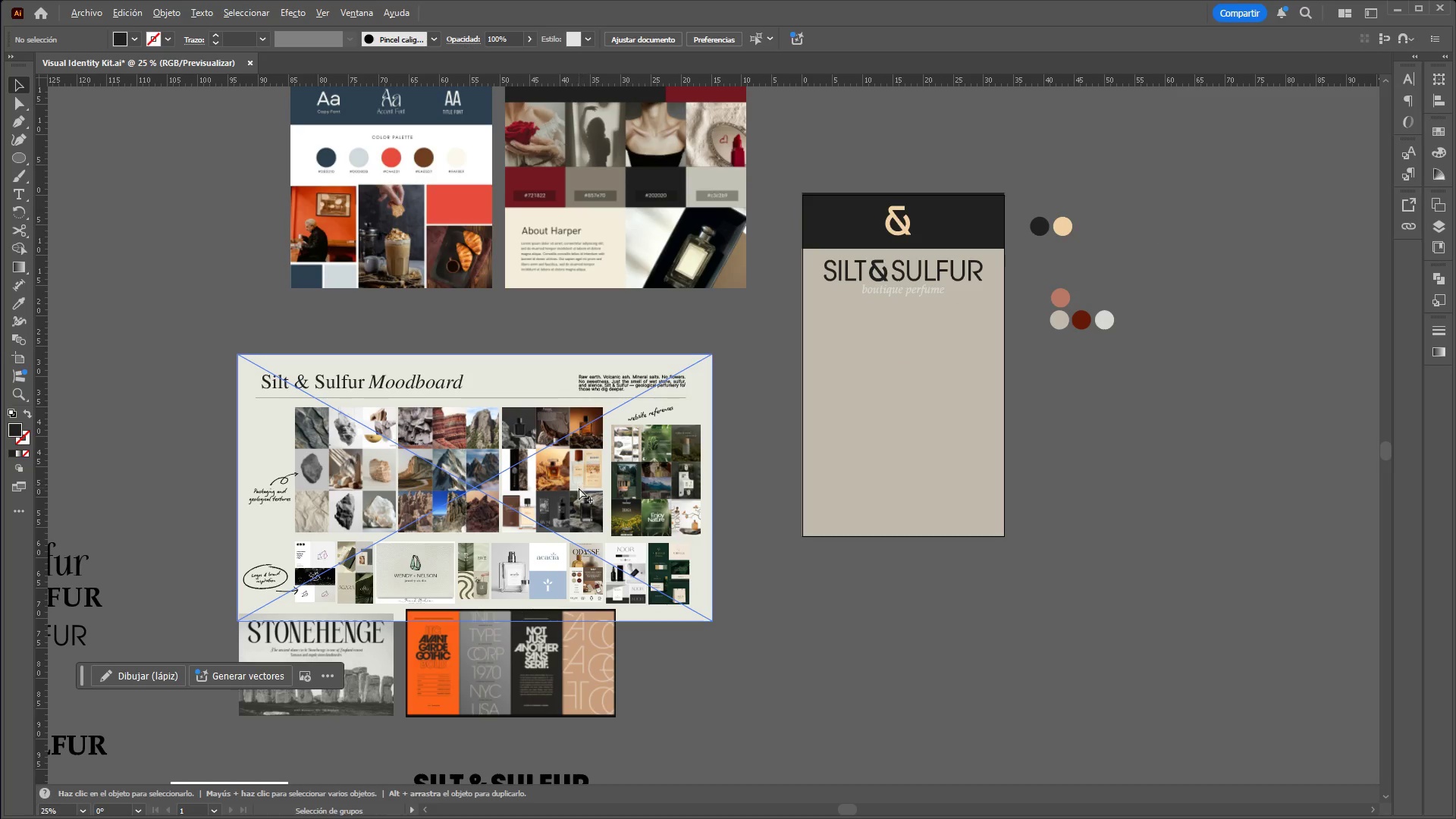 
scroll: coordinate [400, 444], scroll_direction: down, amount: 3.0
 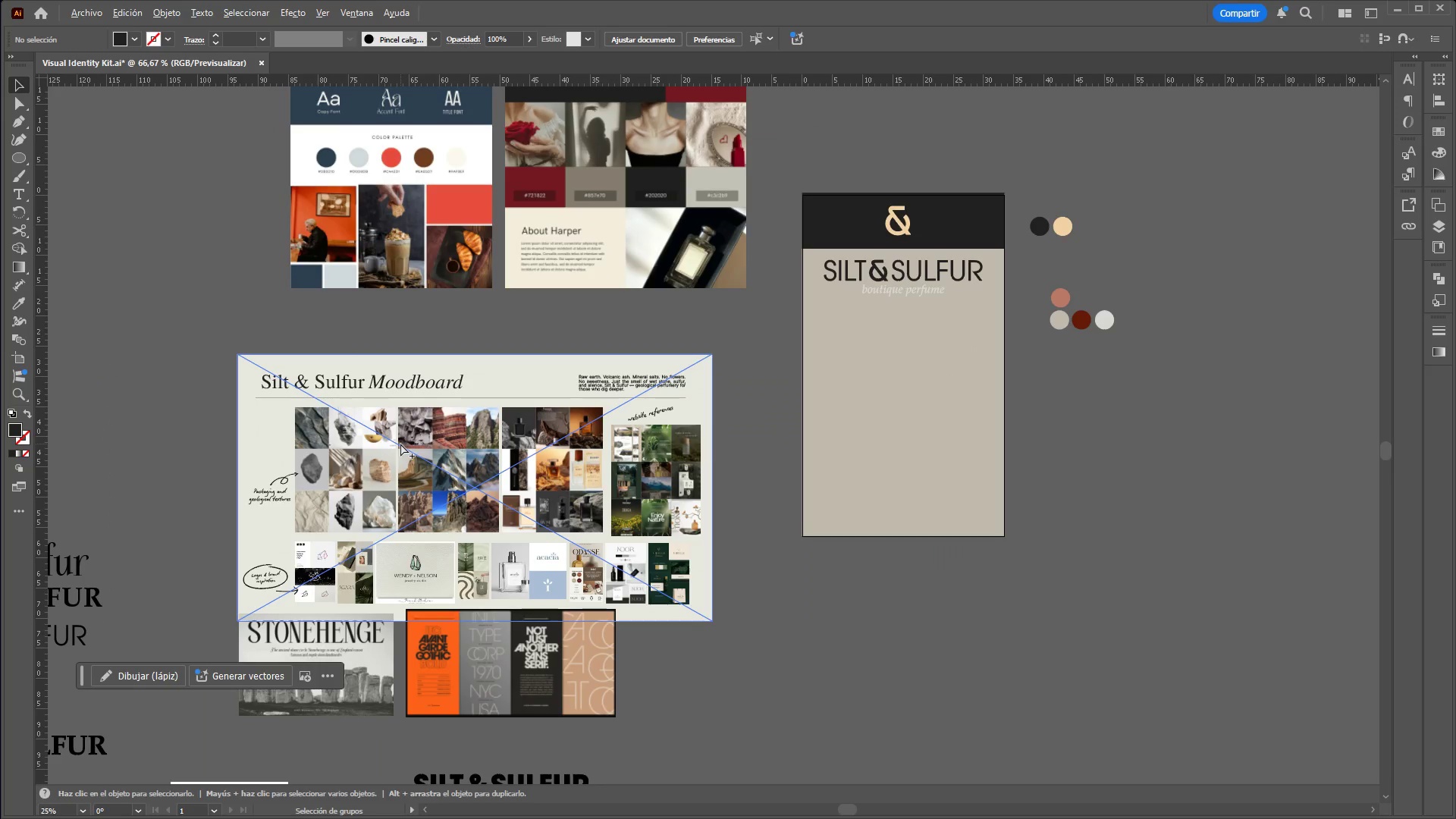 
hold_key(key=ControlLeft, duration=1.51)
hold_key(key=ControlLeft, duration=1.52)
scroll: coordinate [312, 551], scroll_direction: up, amount: 5.0
 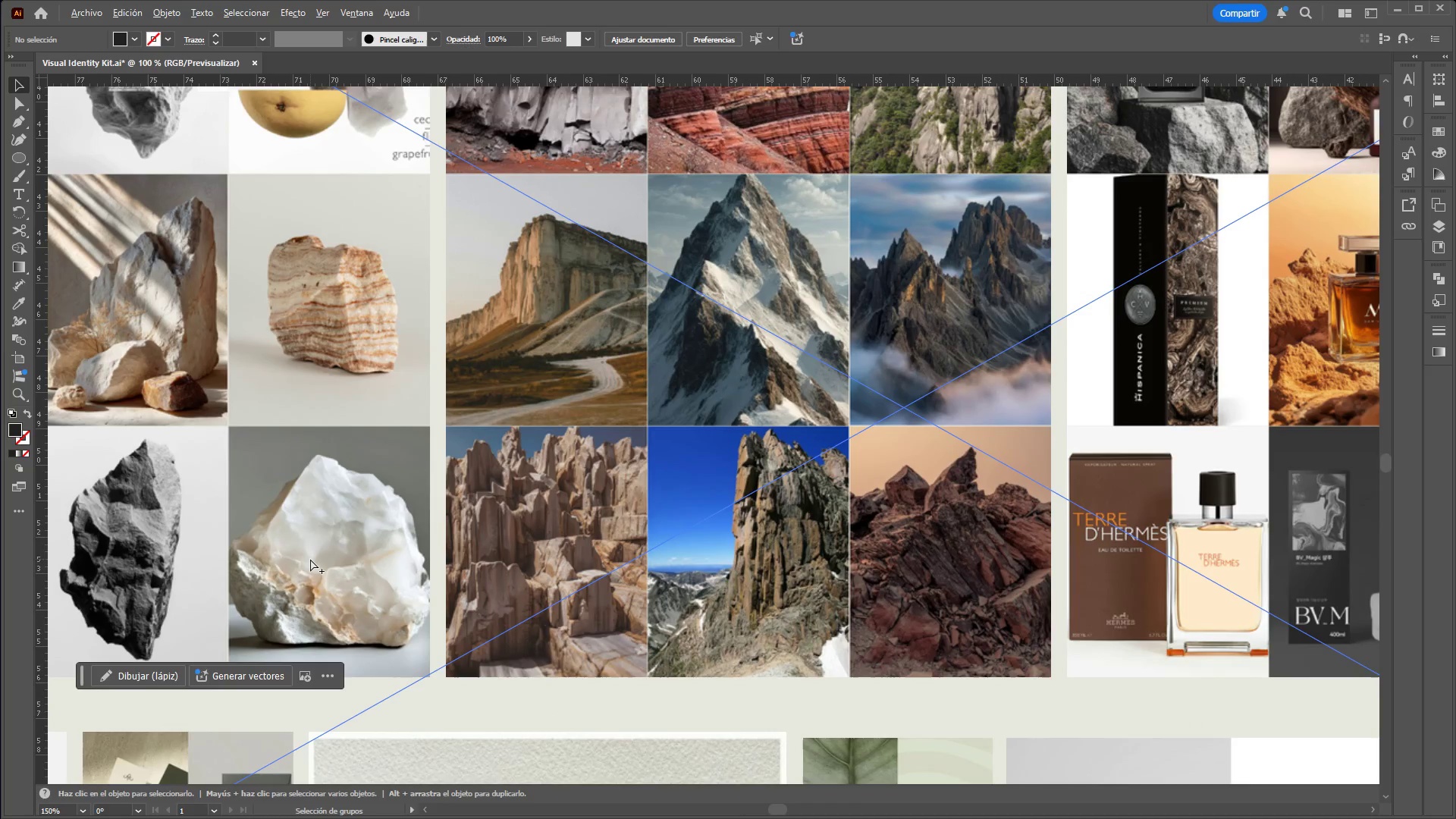 
hold_key(key=ControlLeft, duration=1.52)
 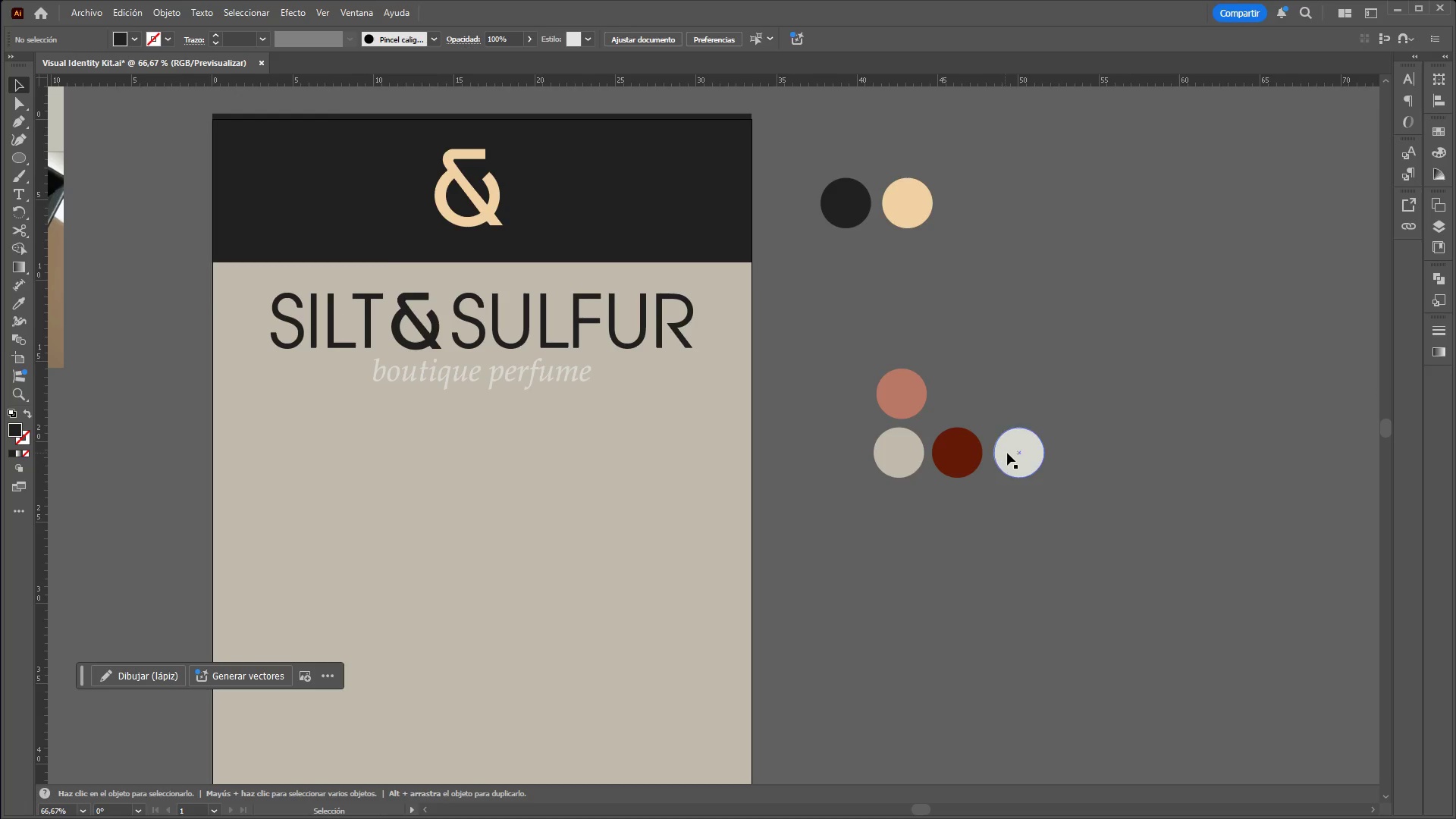 
scroll: coordinate [346, 558], scroll_direction: down, amount: 5.0
 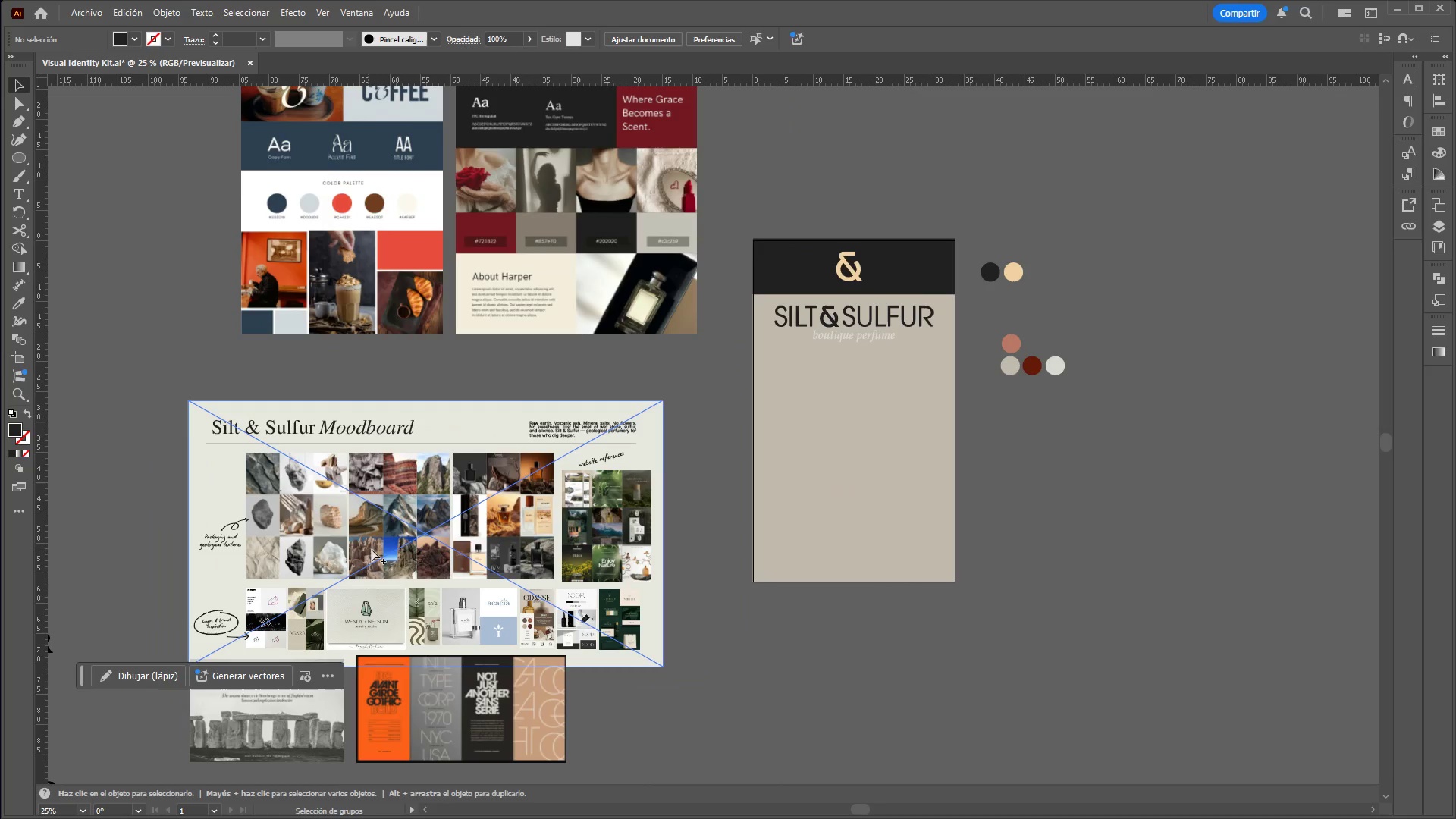 
key(Alt+Control+ControlLeft)
 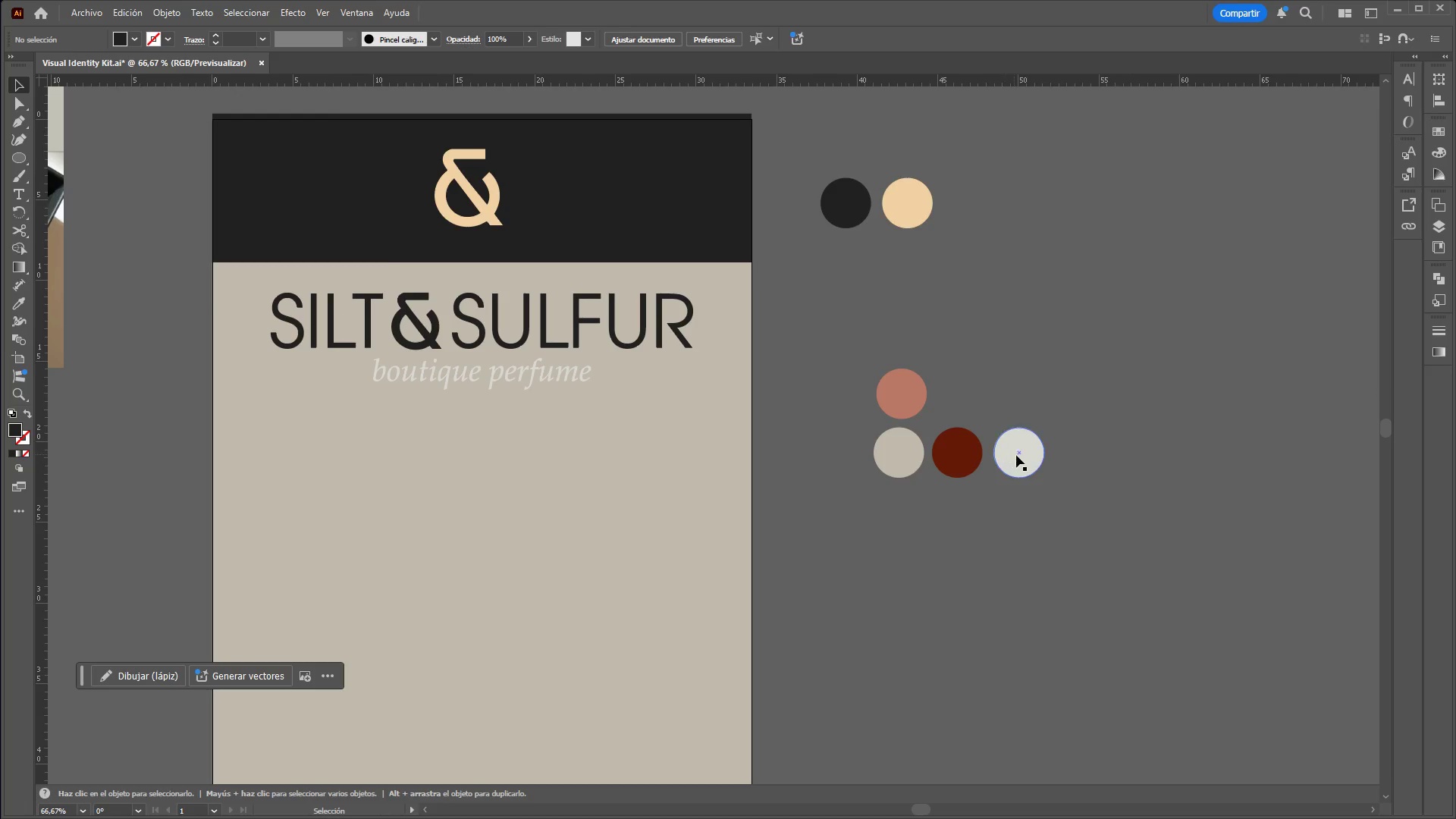 
scroll: coordinate [1113, 281], scroll_direction: up, amount: 3.0
 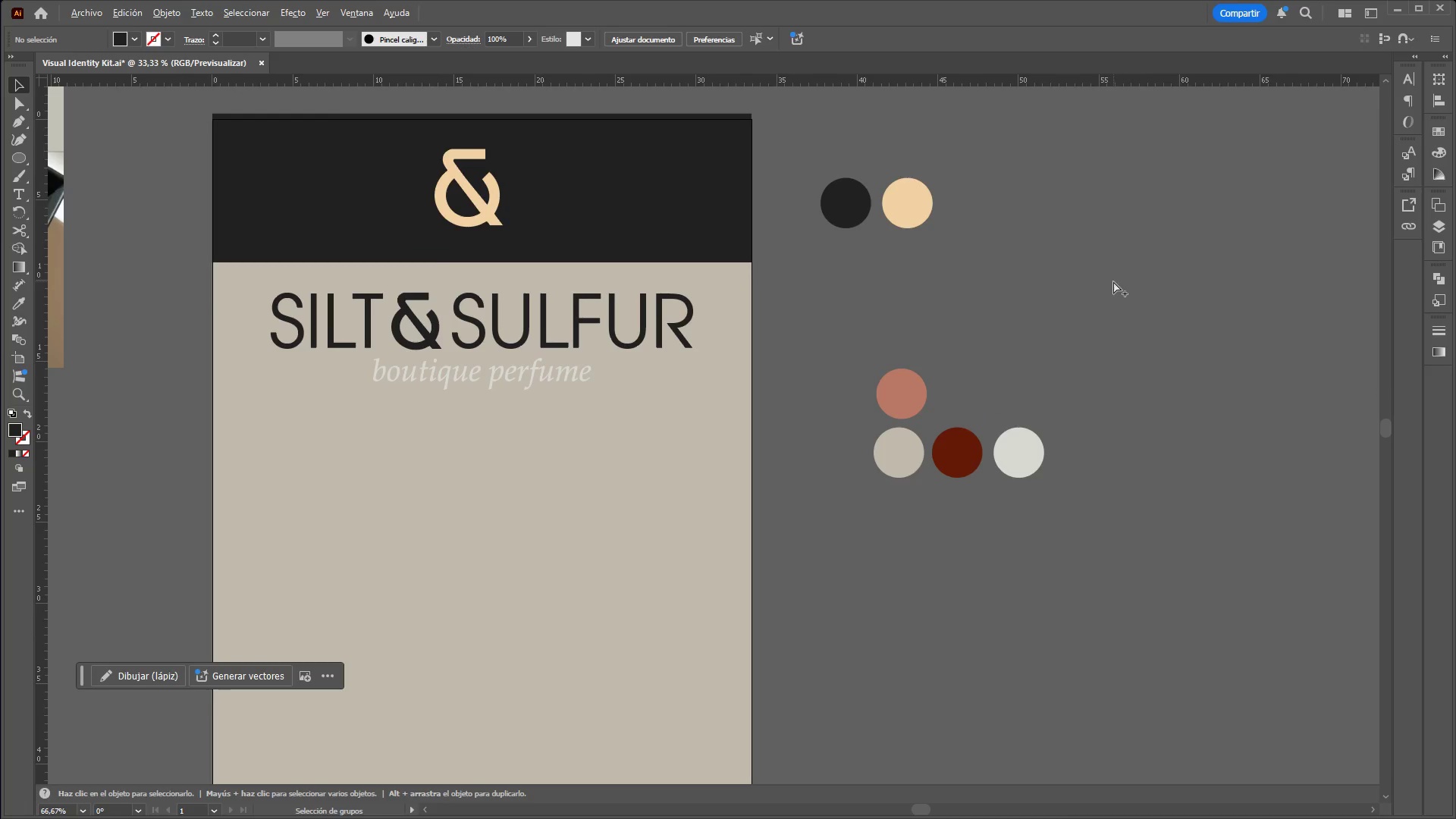 
left_click_drag(start_coordinate=[1018, 456], to_coordinate=[843, 275])
 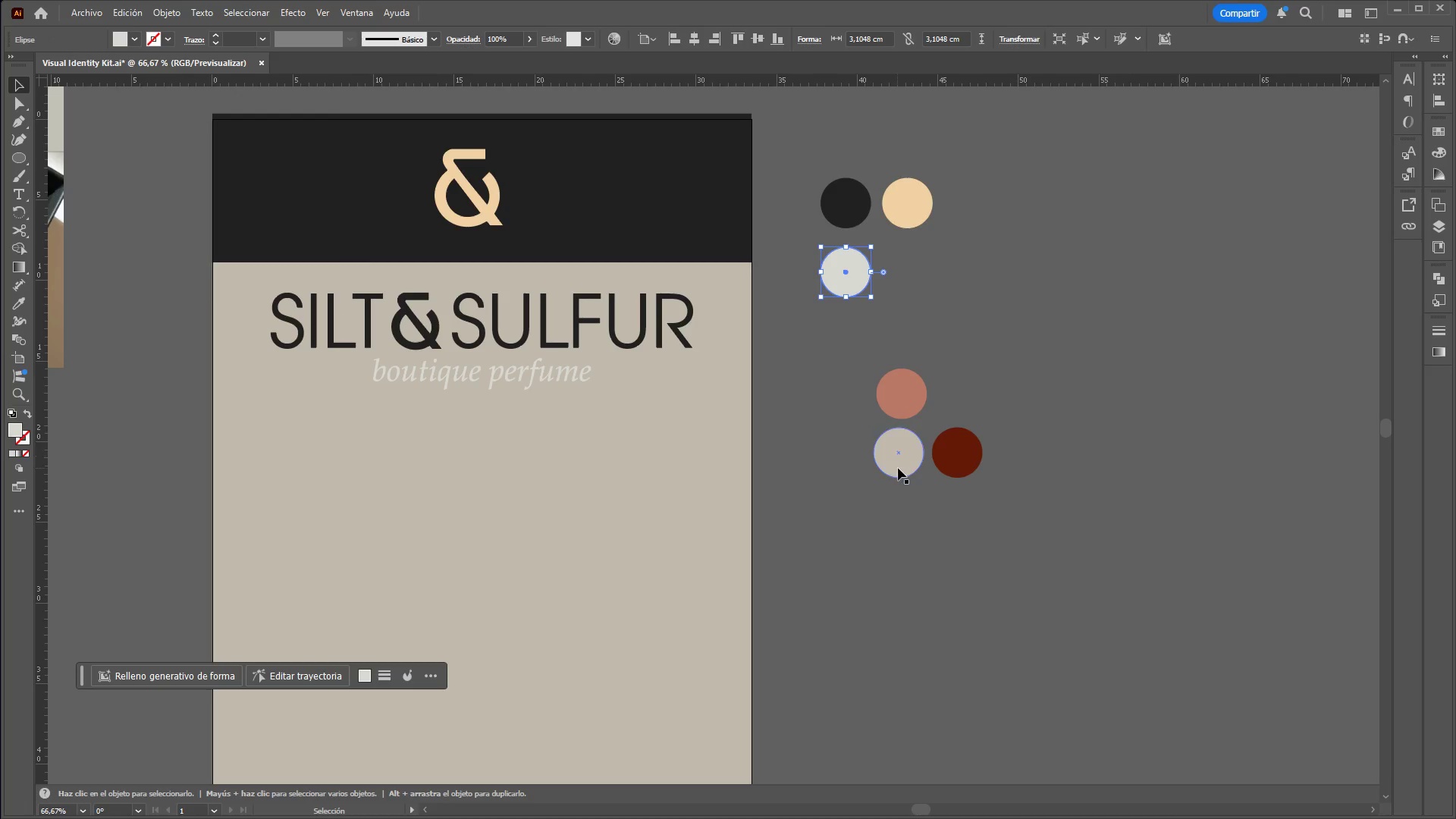 
left_click_drag(start_coordinate=[898, 468], to_coordinate=[845, 350])
 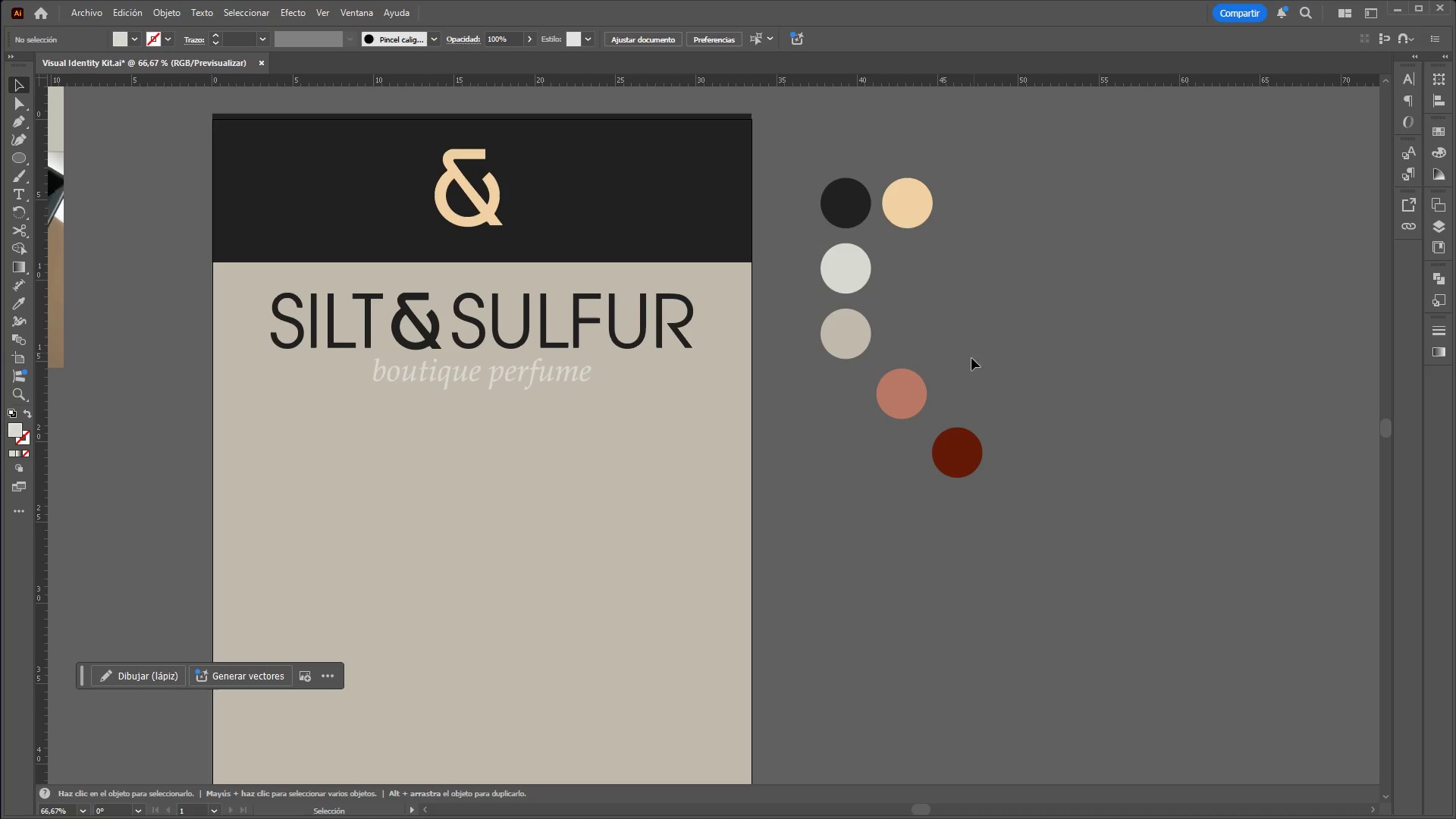 
hold_key(key=ControlLeft, duration=6.41)
hold_key(key=AltLeft, duration=1.5)
scroll: coordinate [1152, 366], scroll_direction: down, amount: 4.0
 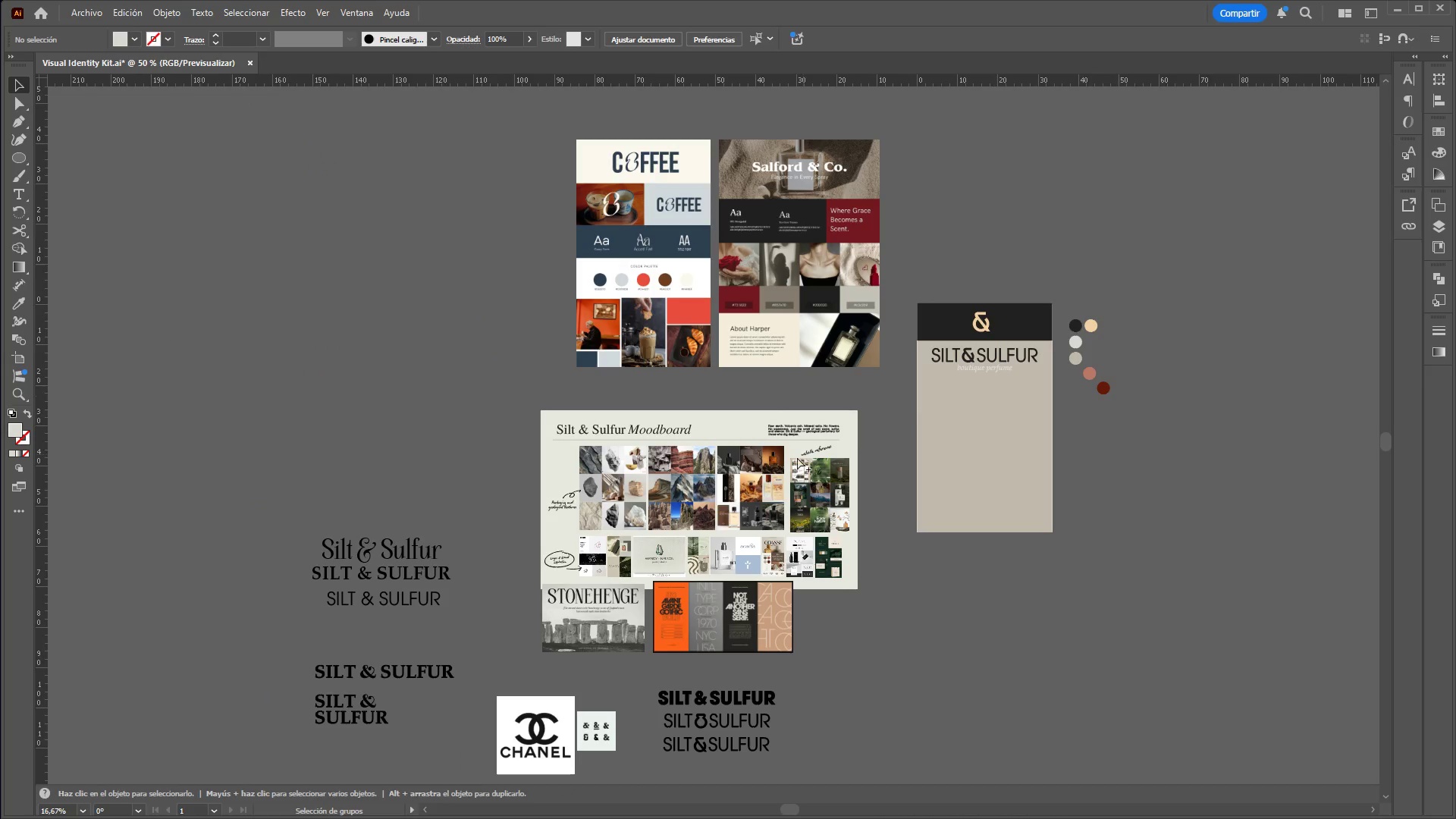 
hold_key(key=AltLeft, duration=1.51)
scroll: coordinate [765, 481], scroll_direction: up, amount: 5.0
 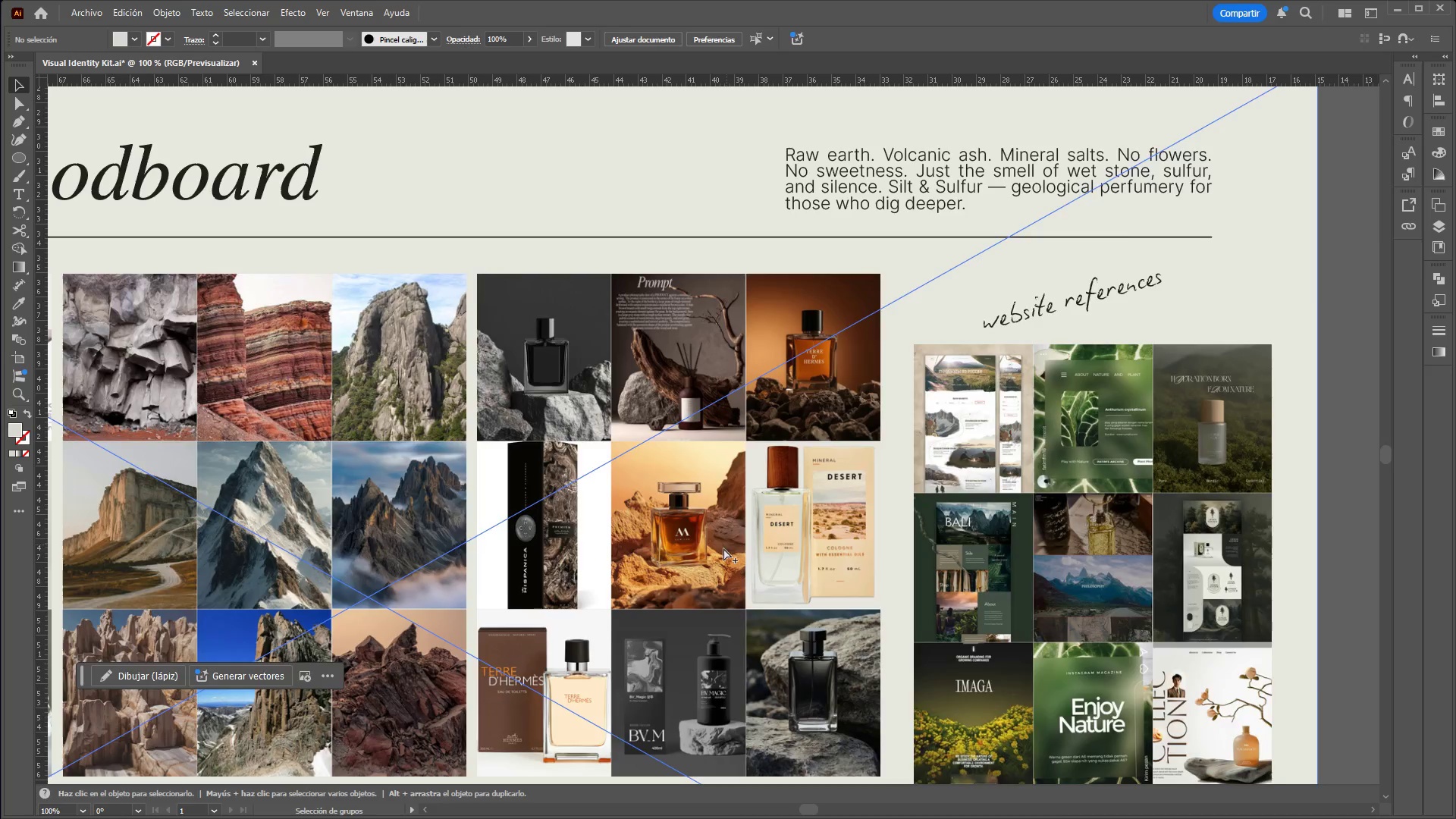 
hold_key(key=AltLeft, duration=1.52)
 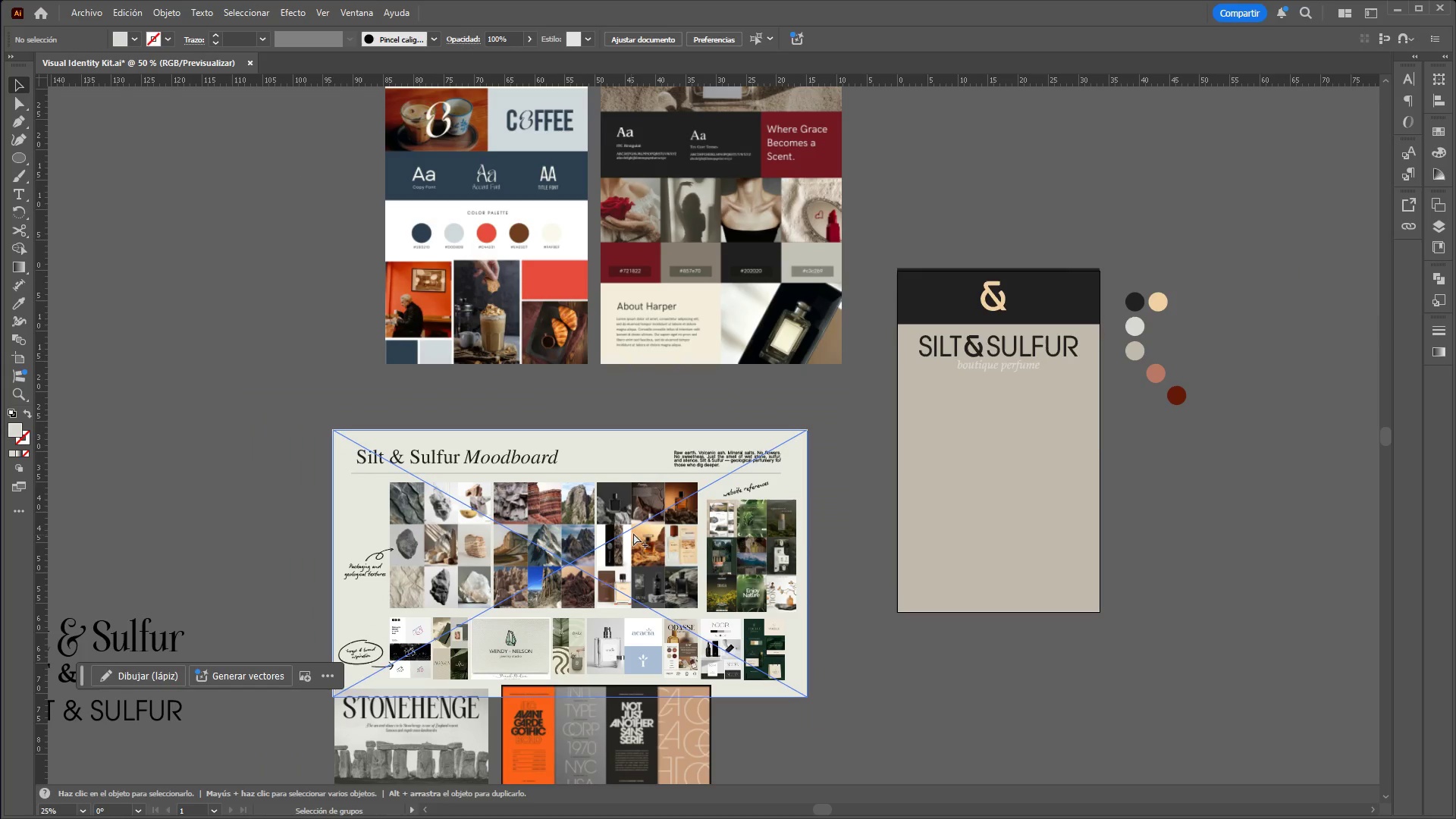 
scroll: coordinate [720, 555], scroll_direction: up, amount: 2.0
 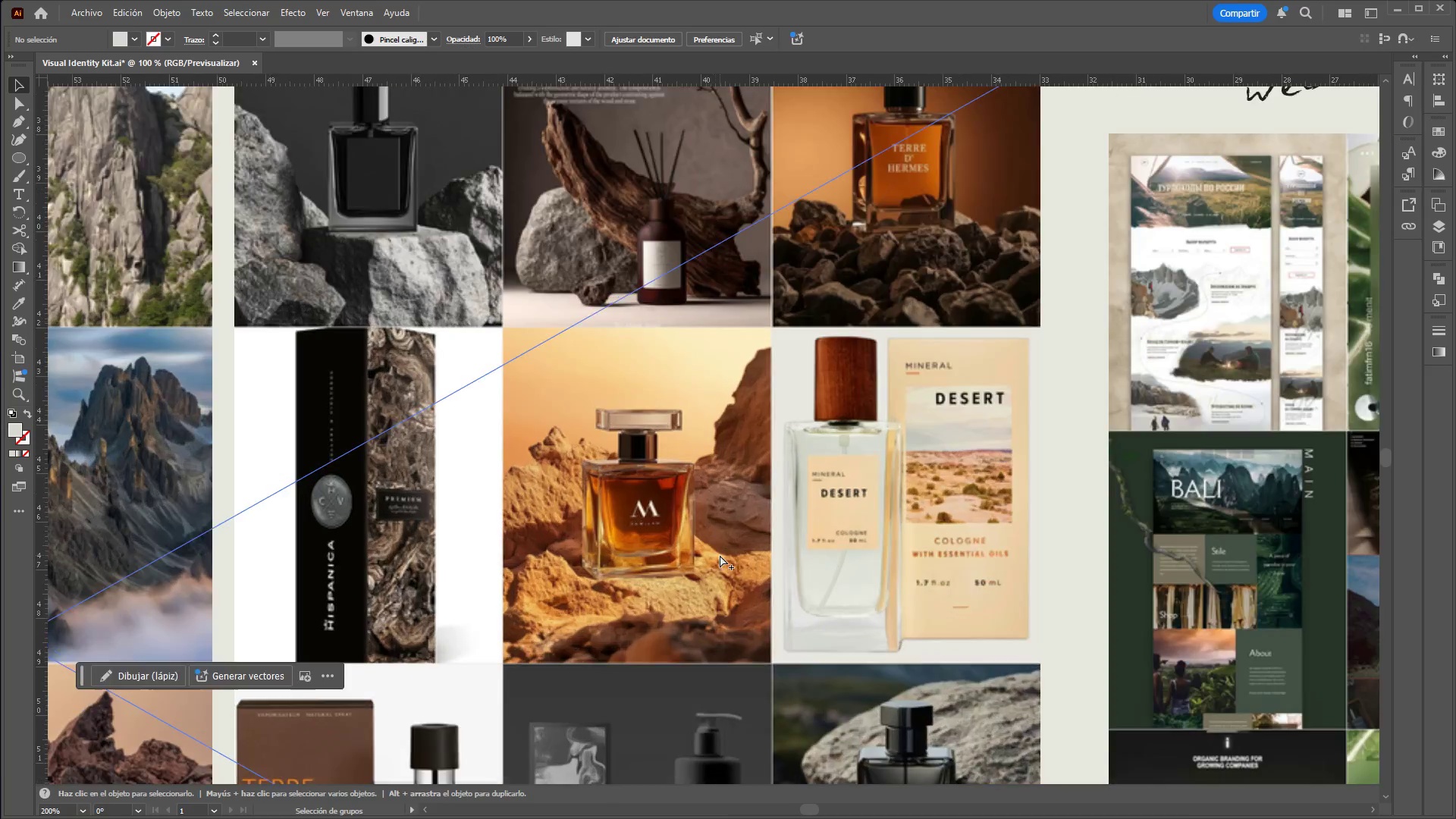 
hold_key(key=AltLeft, duration=1.52)
 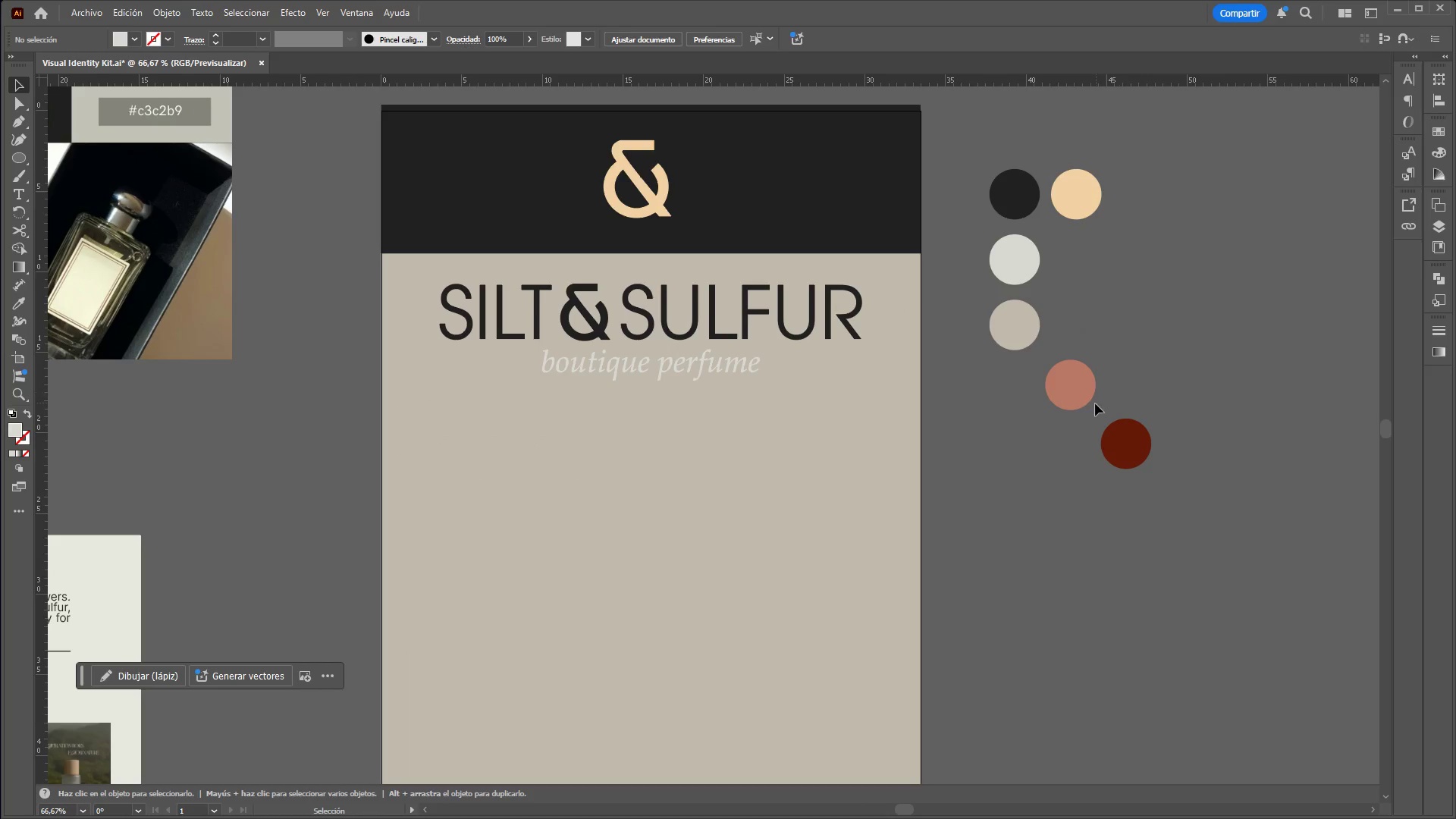 
scroll: coordinate [630, 535], scroll_direction: down, amount: 6.0
 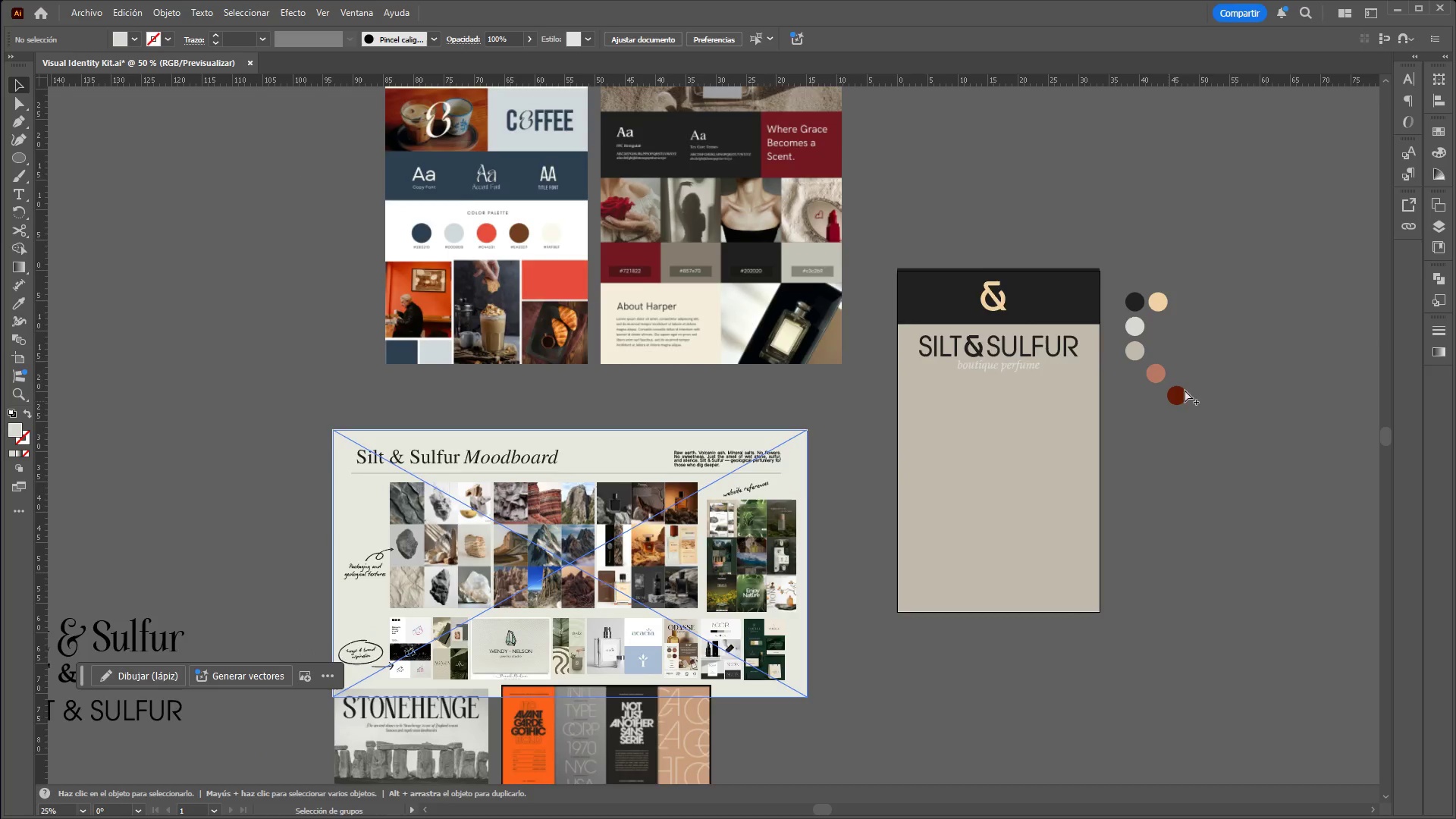 
key(Alt+Control+AltLeft)
 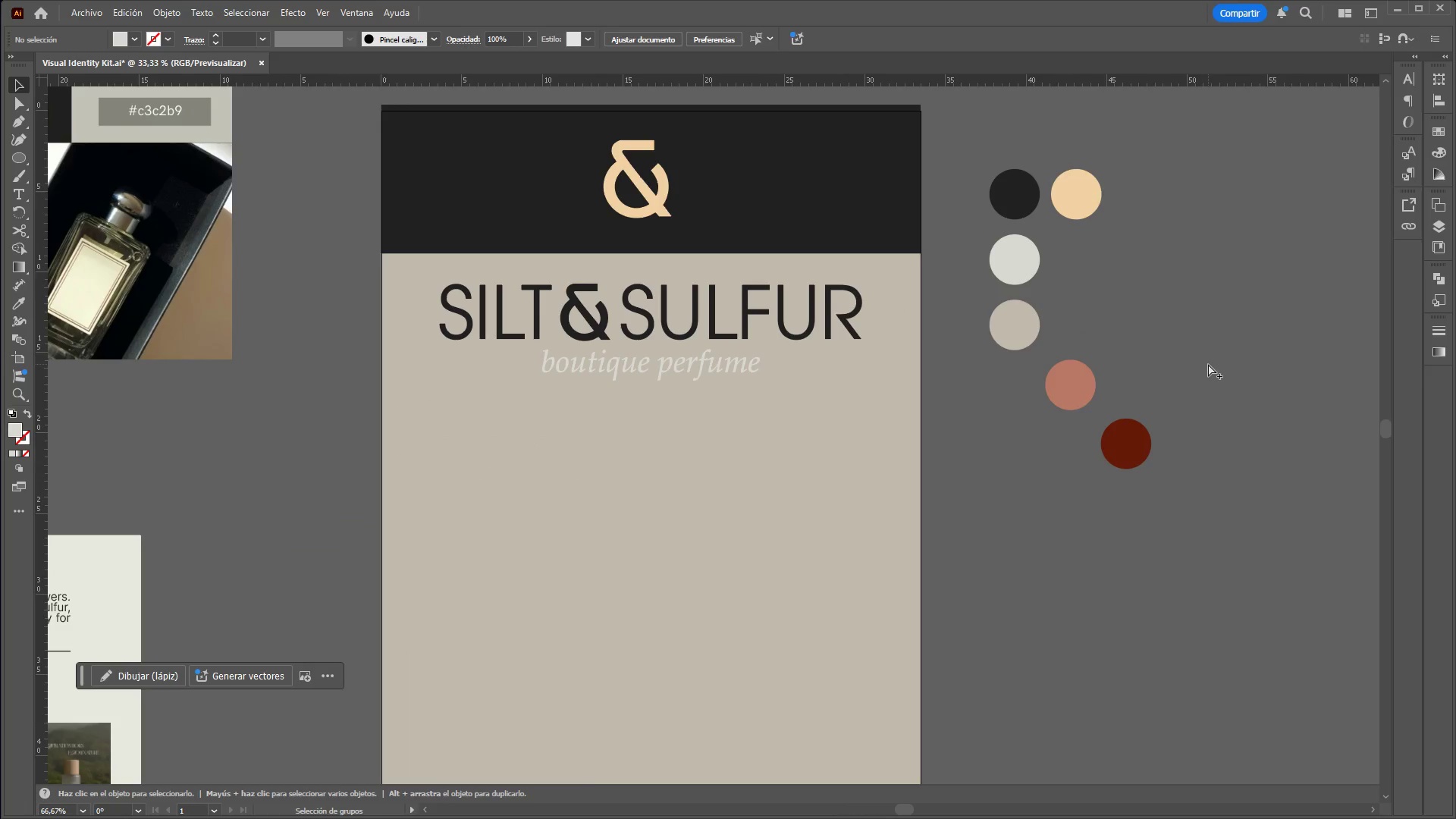 
key(Alt+Control+AltLeft)
 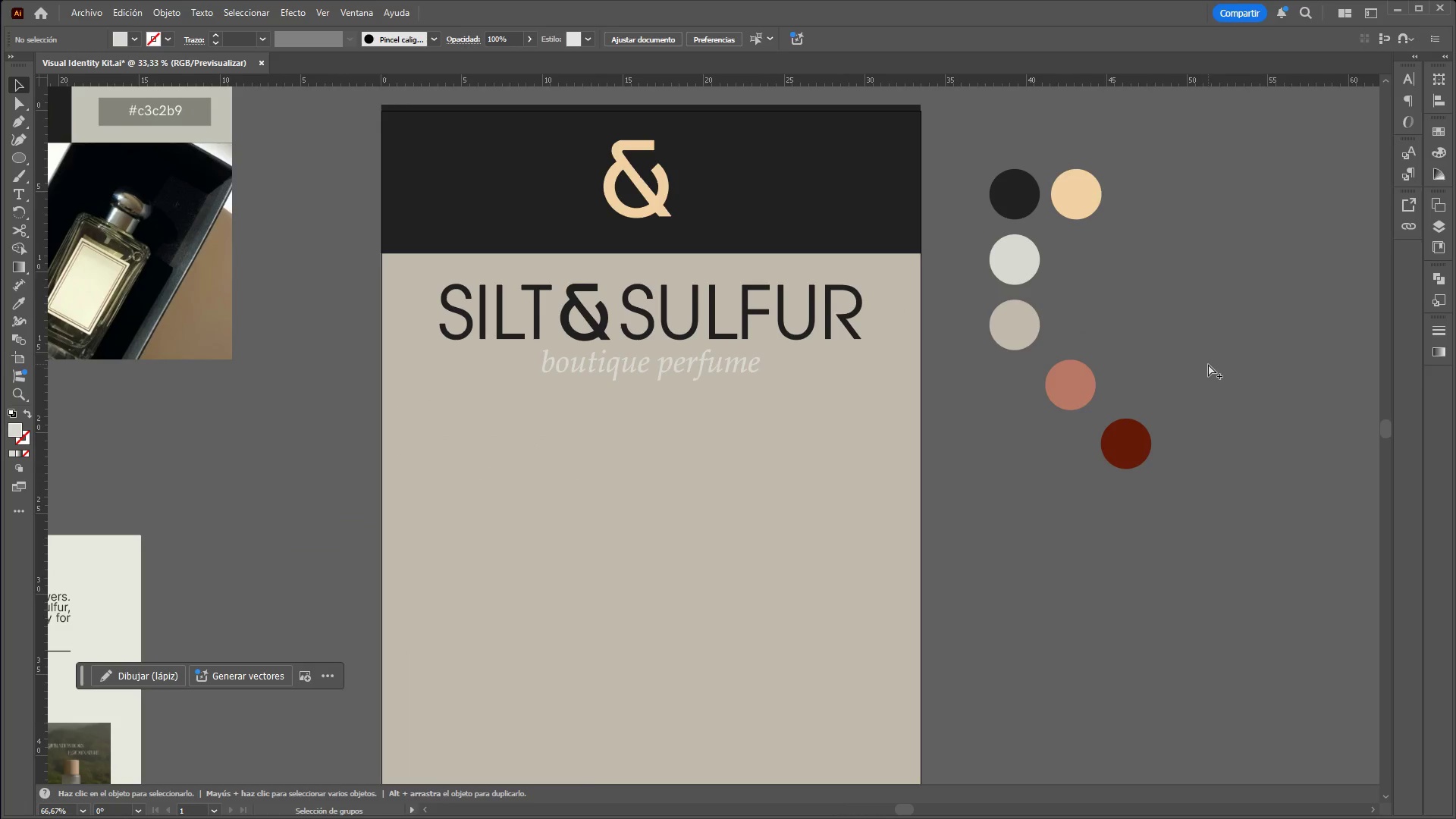 
key(Alt+Control+AltLeft)
 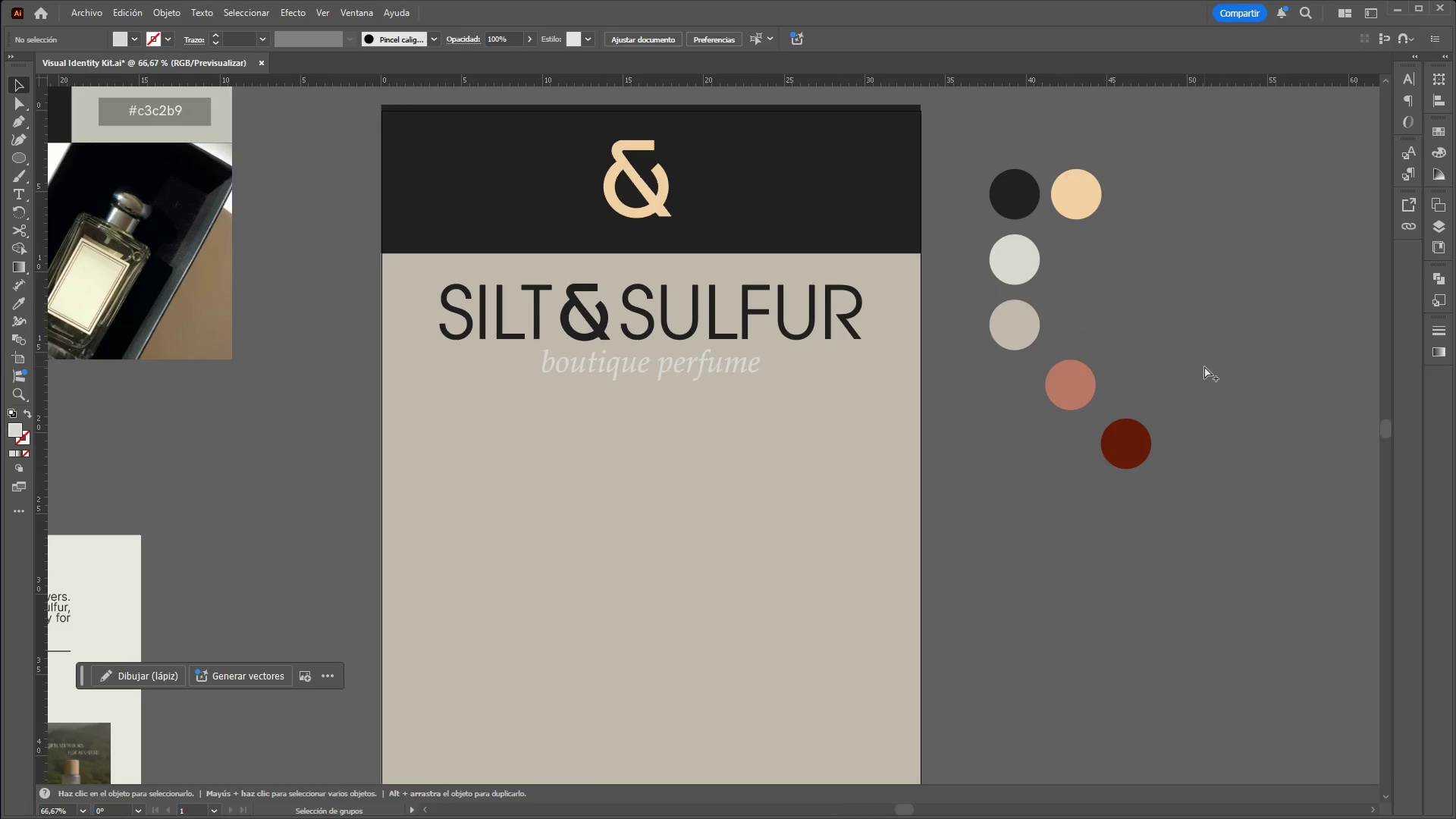 
key(Alt+Control+AltLeft)
 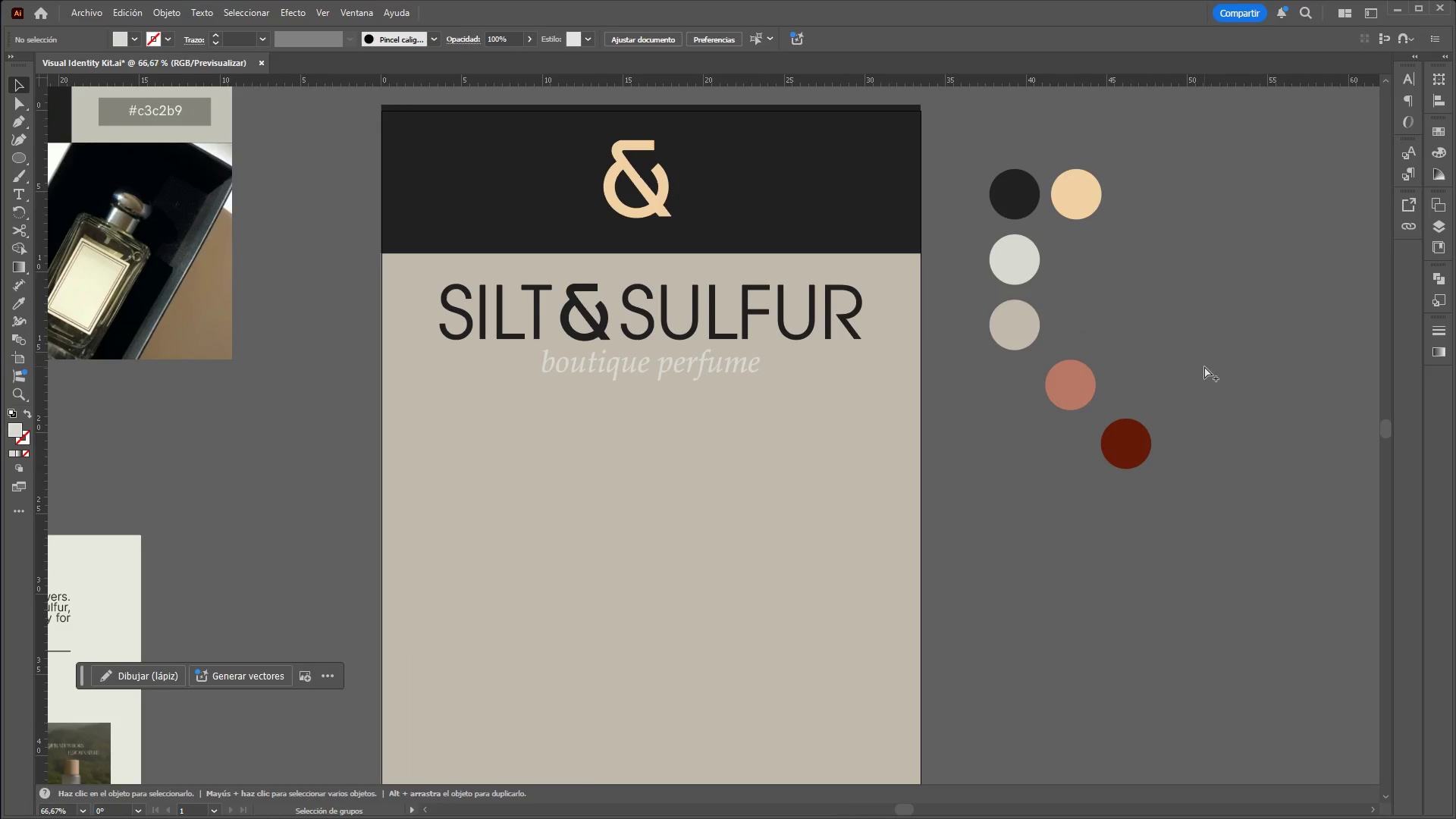 
key(Alt+Control+AltLeft)
 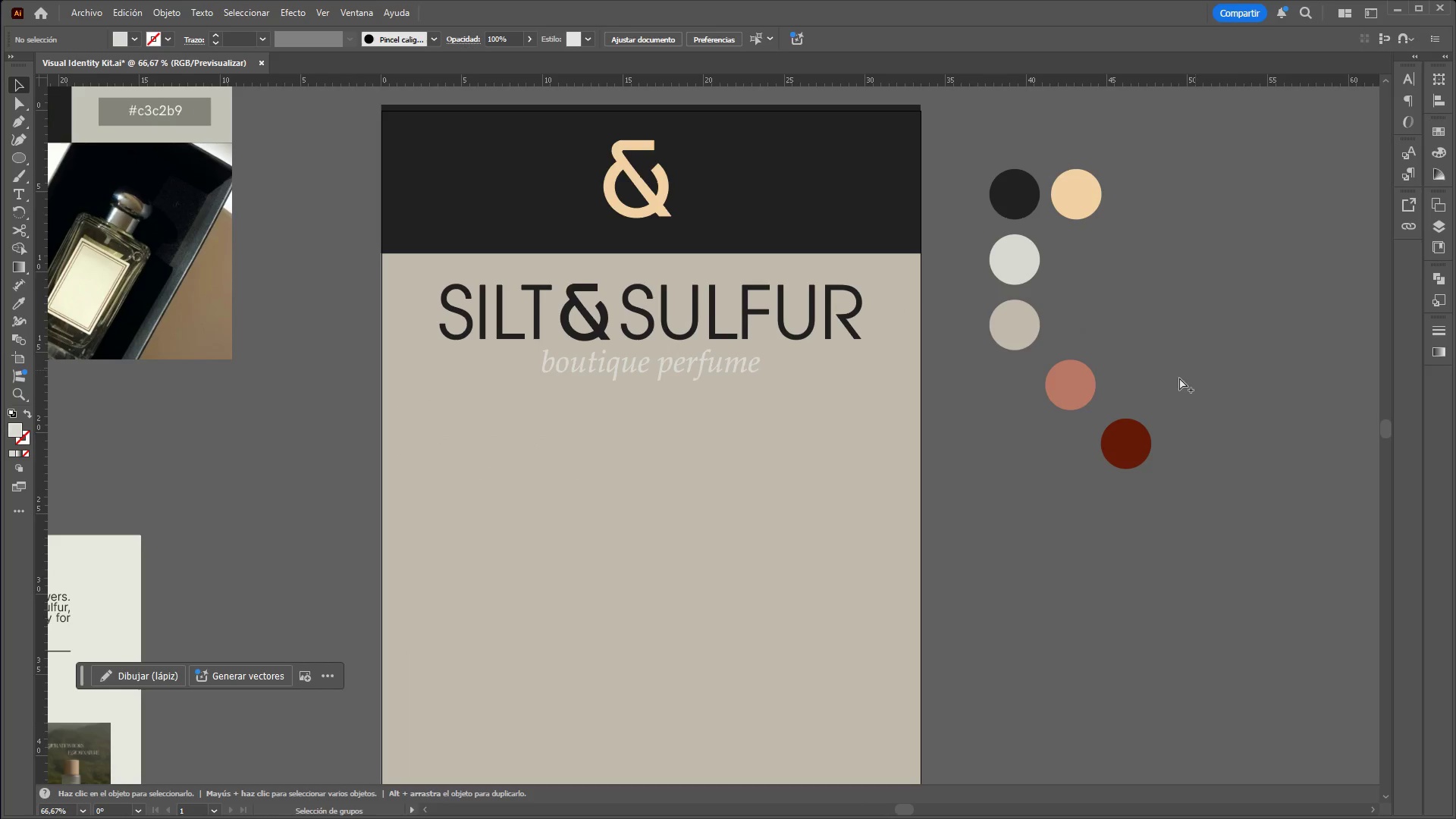 
key(Alt+Control+AltLeft)
 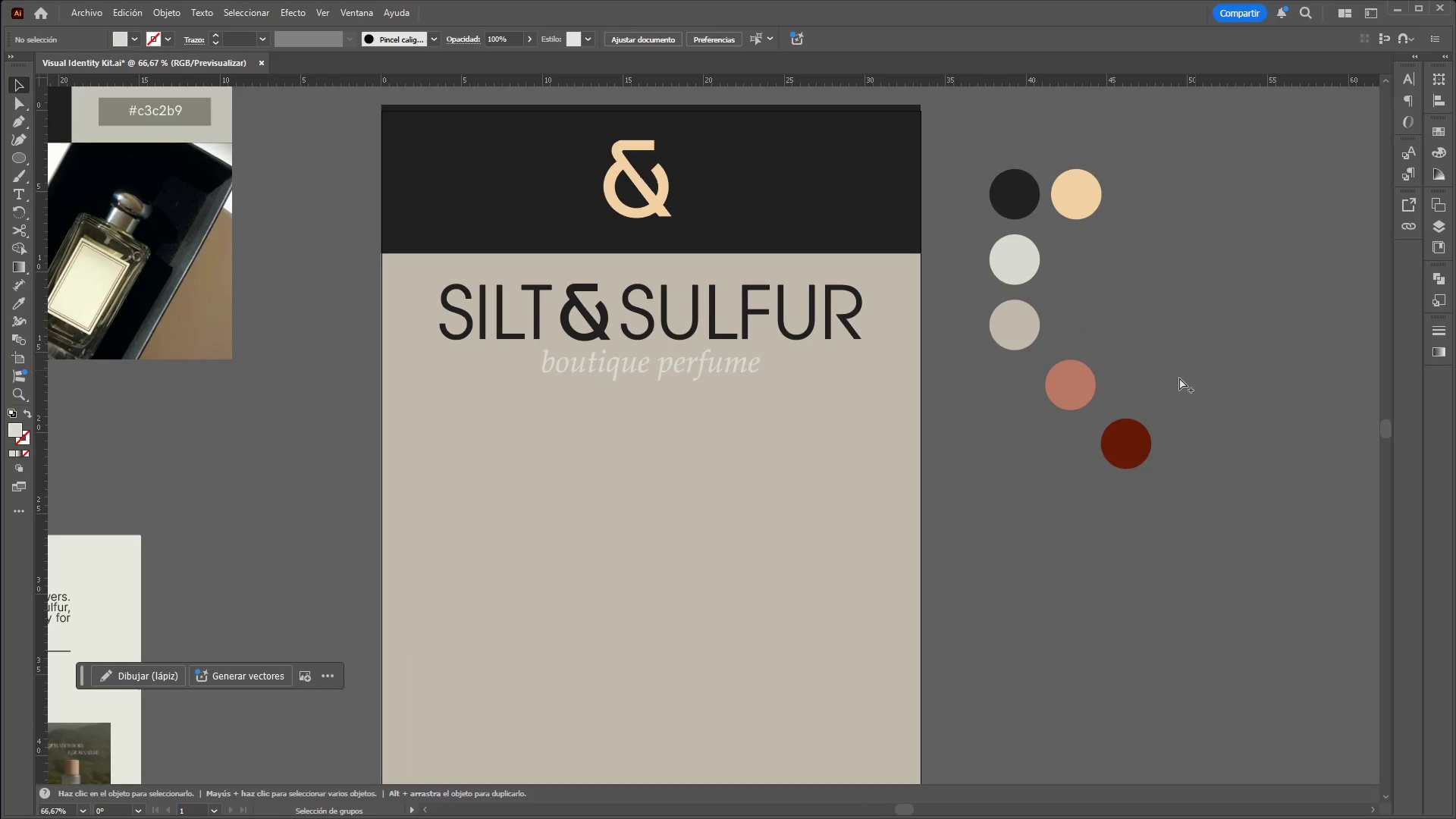 
key(Alt+Control+AltLeft)
 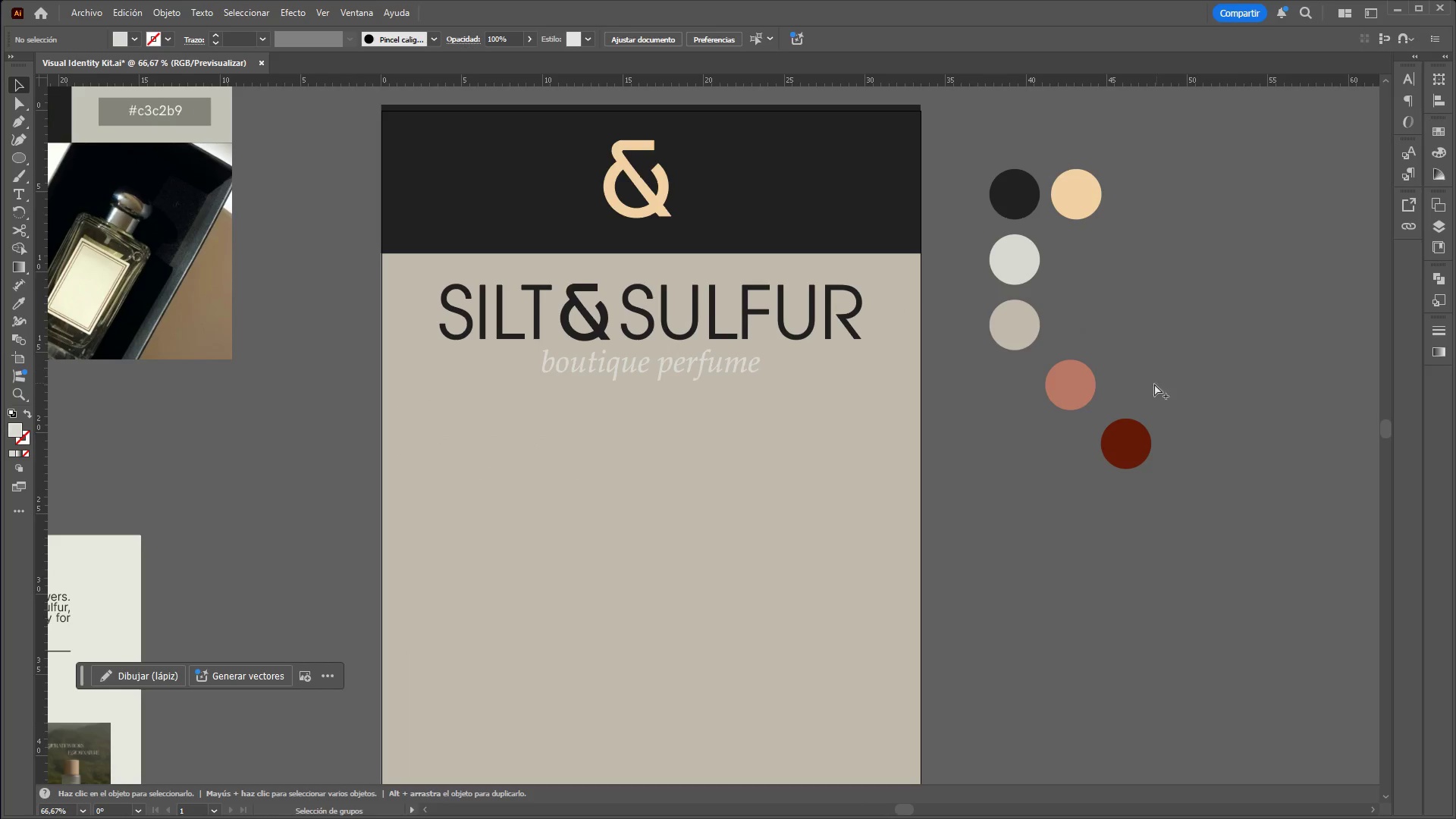 
key(Alt+Control+AltLeft)
 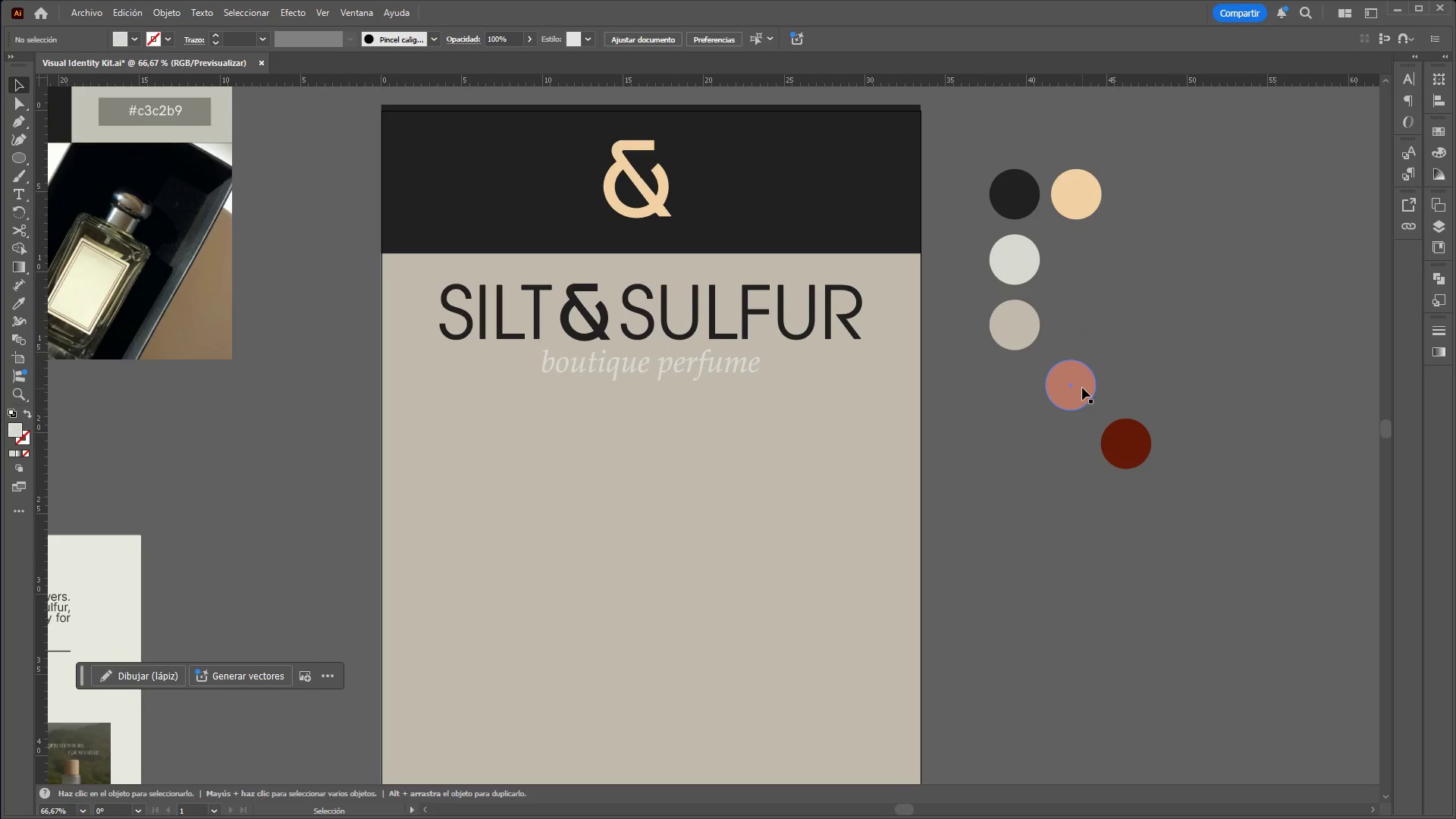 
scroll: coordinate [1208, 364], scroll_direction: up, amount: 3.0
 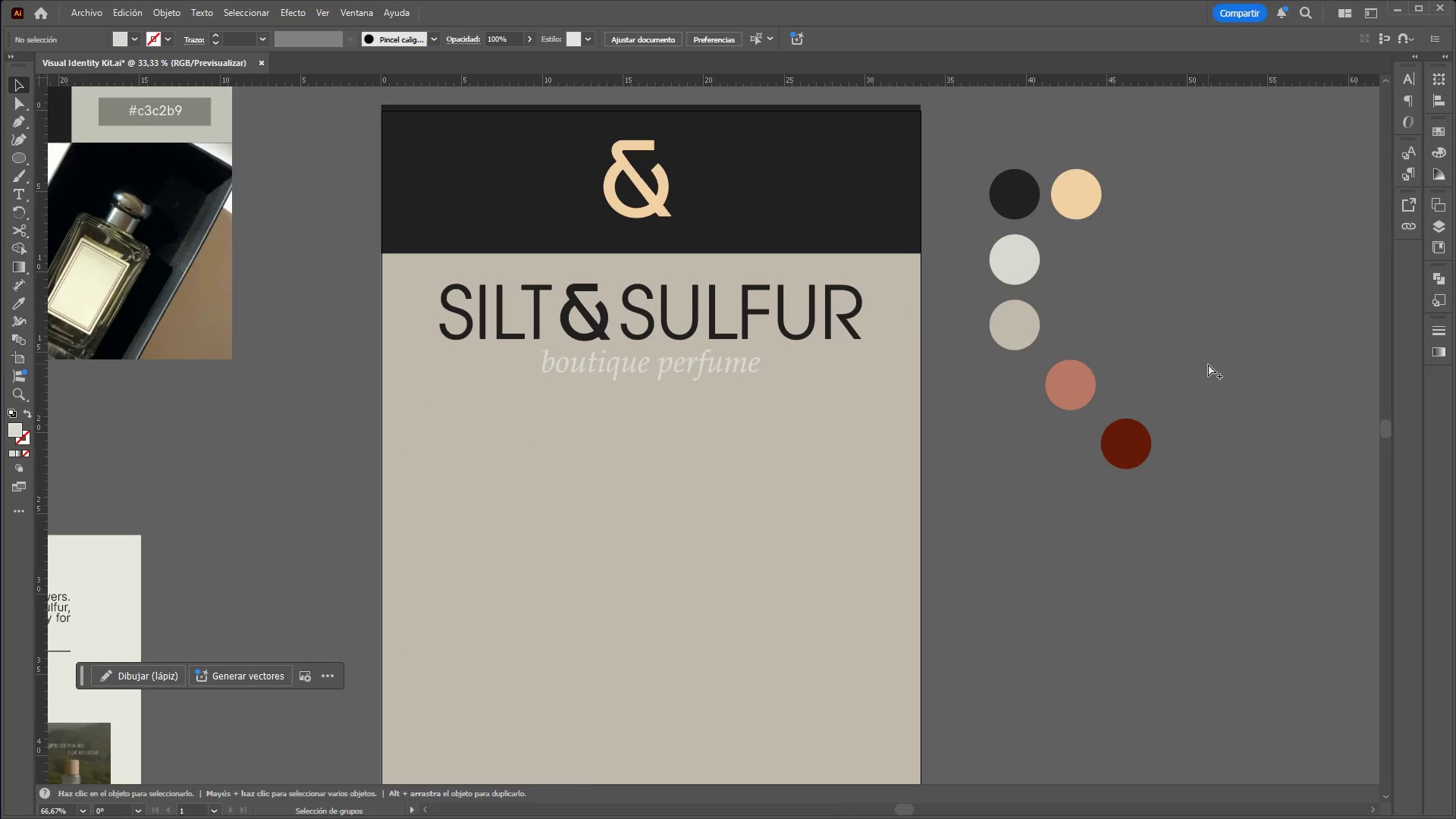 
left_click_drag(start_coordinate=[1082, 387], to_coordinate=[1093, 328])
 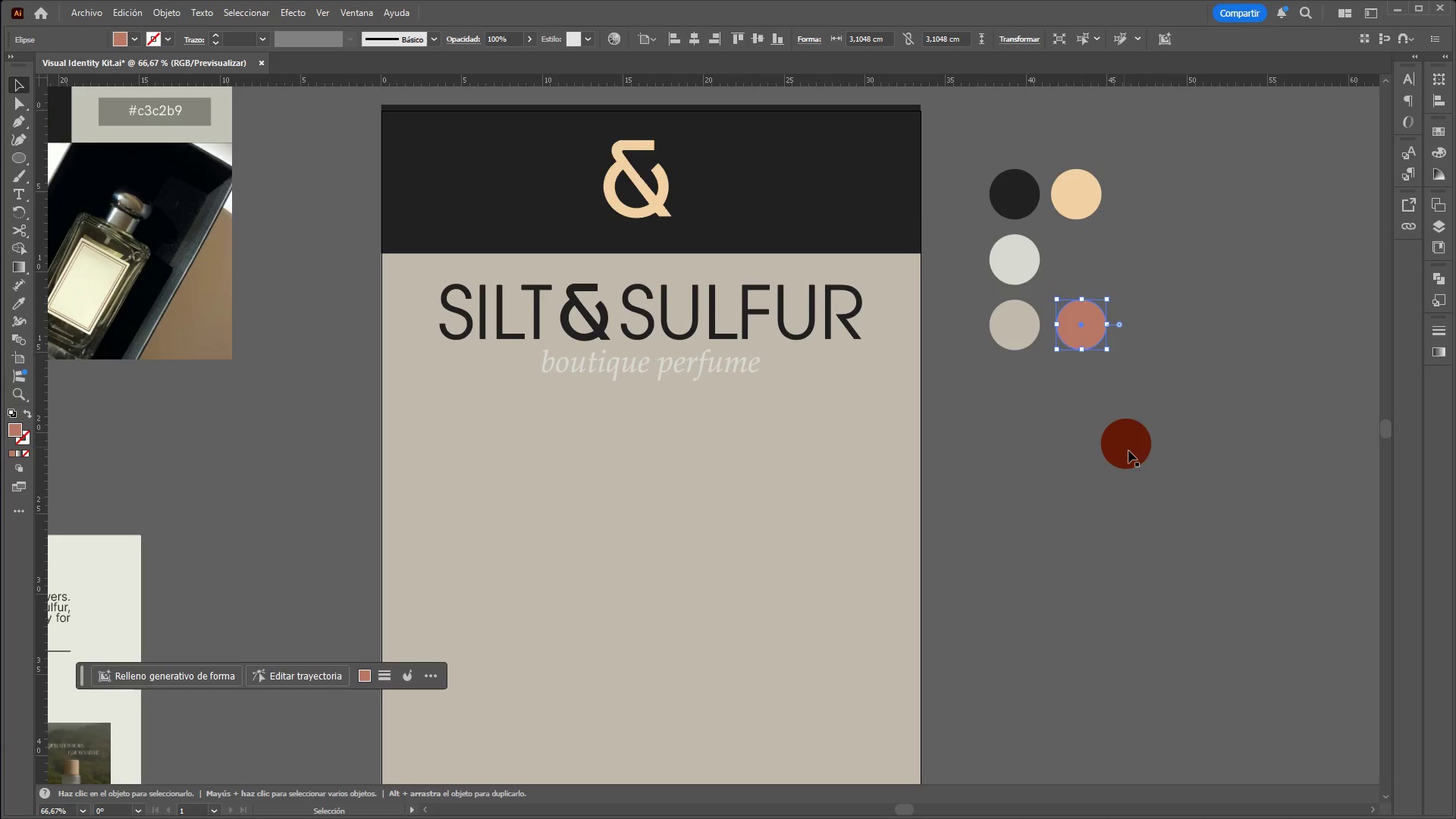 
left_click_drag(start_coordinate=[1131, 450], to_coordinate=[1082, 265])
 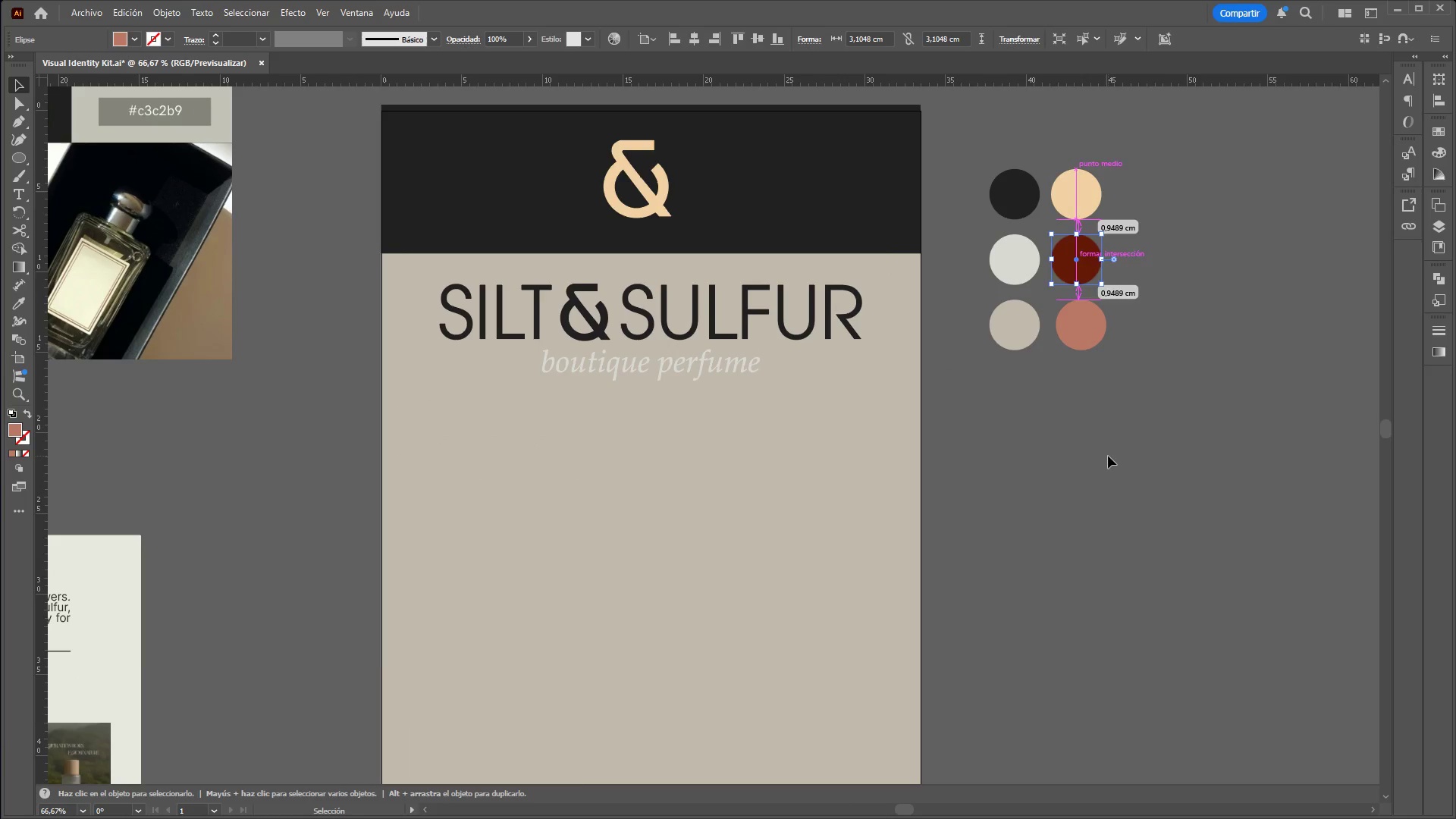 
left_click([1108, 456])
 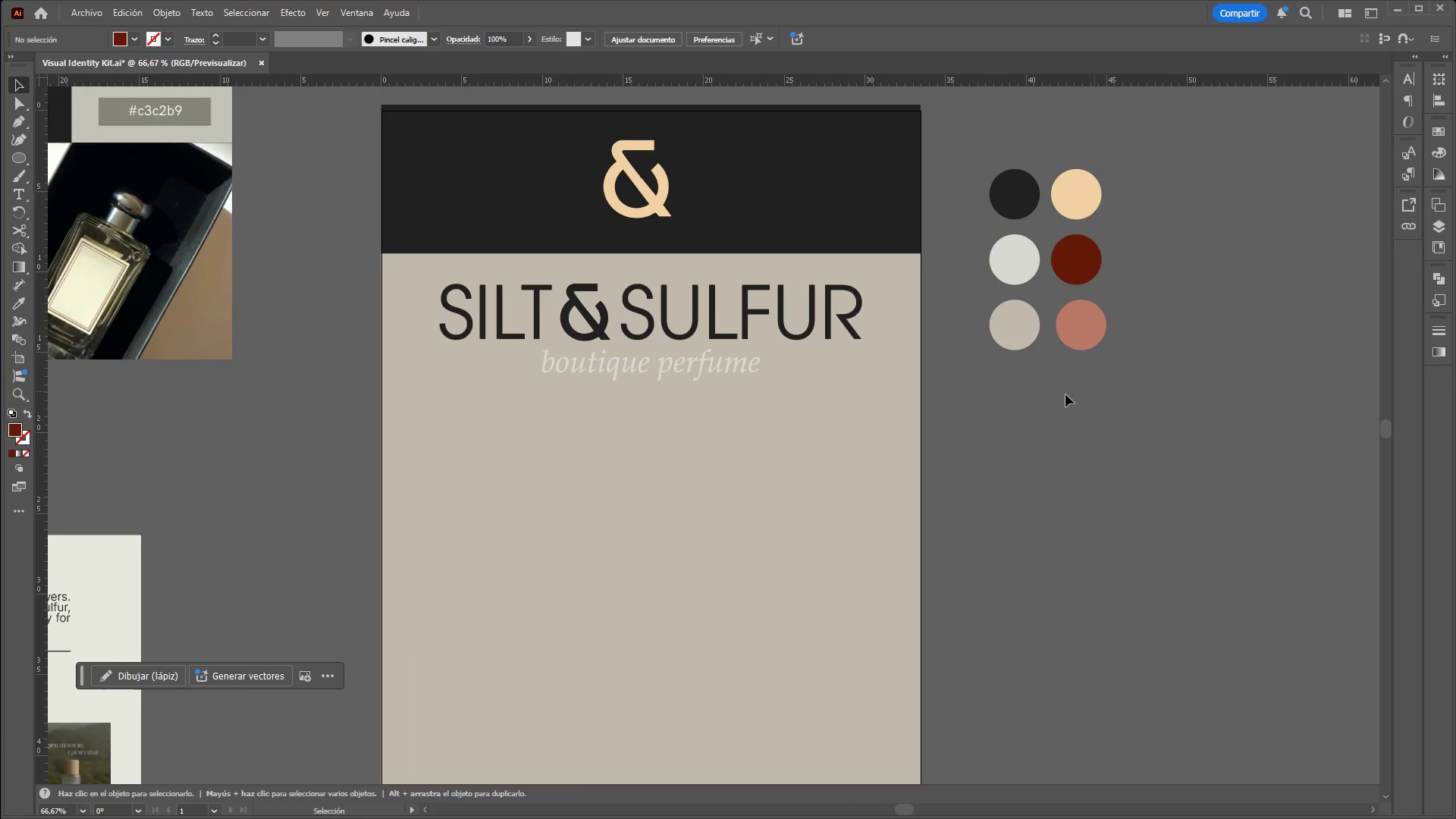 
key(Meta+MetaLeft)
 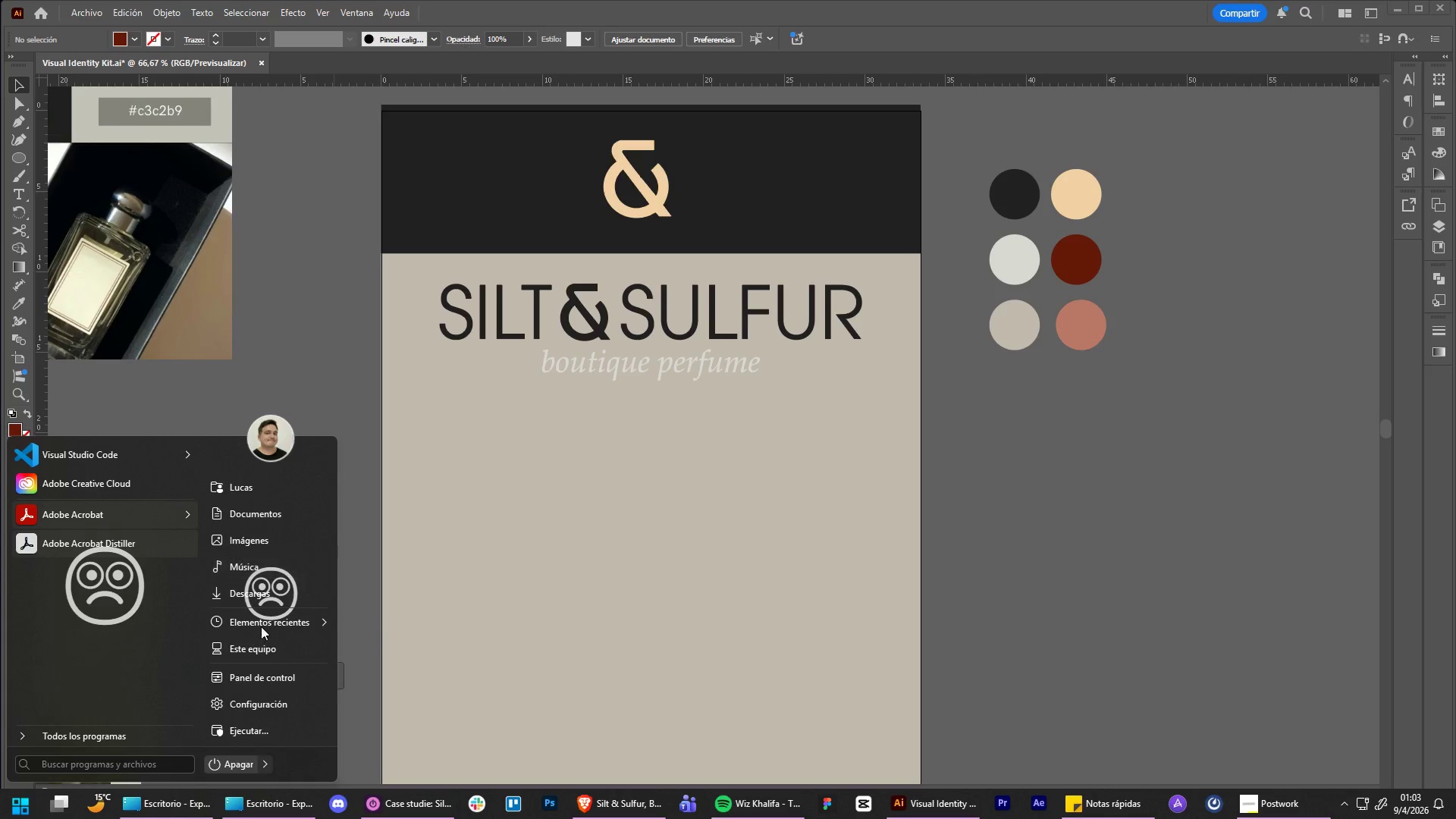 
left_click([390, 544])
 